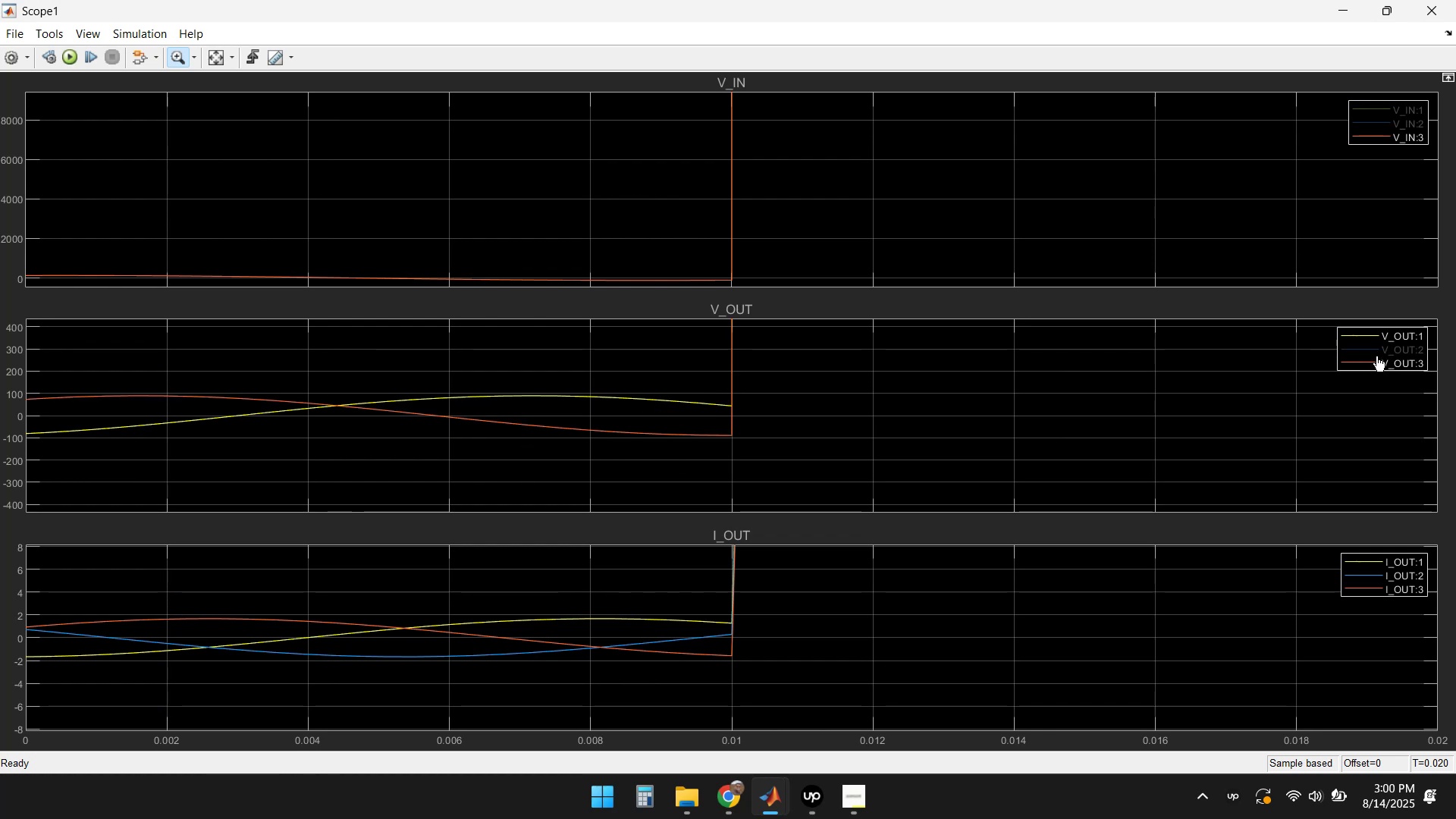 
left_click([1374, 350])
 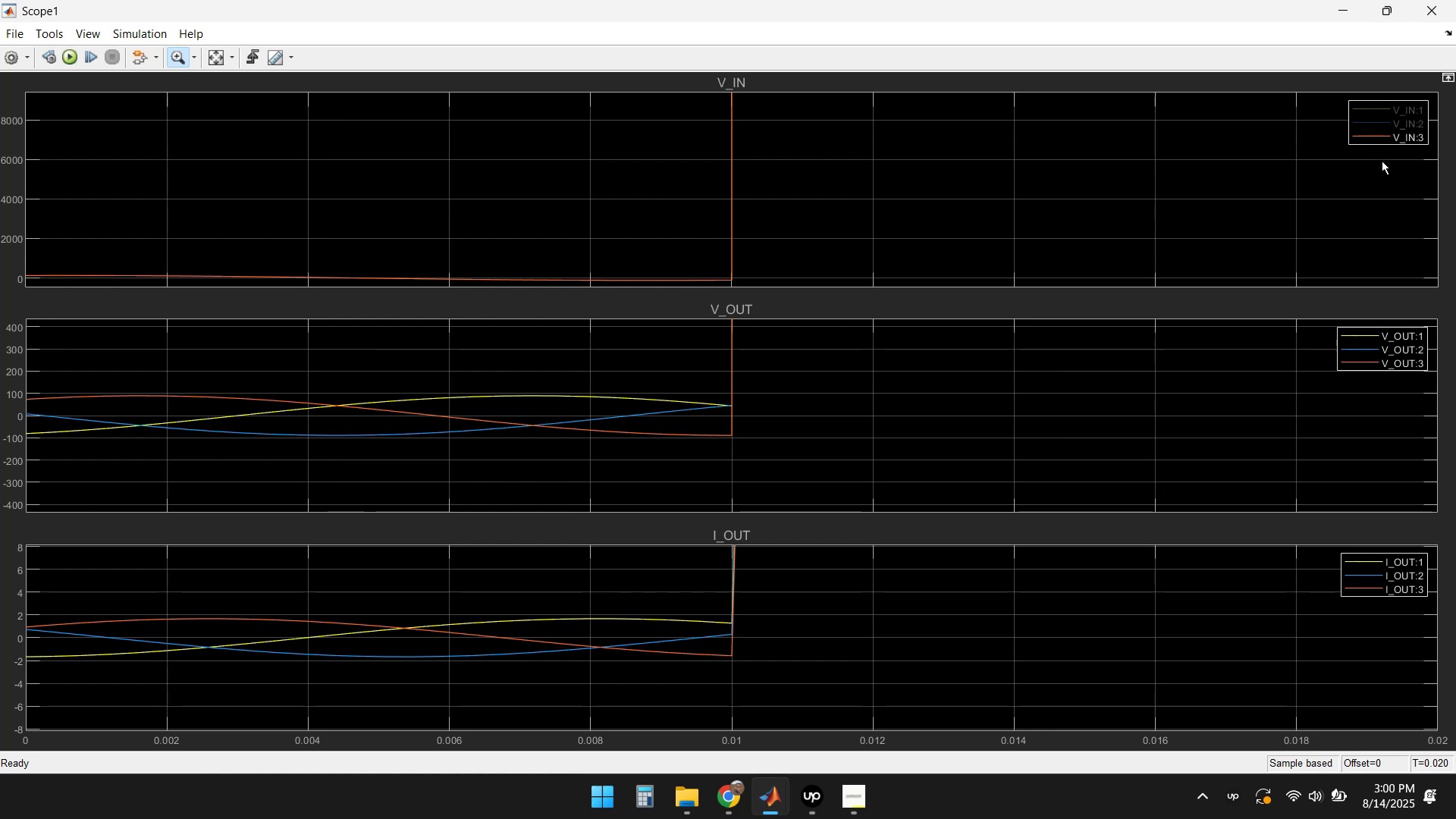 
left_click([1373, 128])
 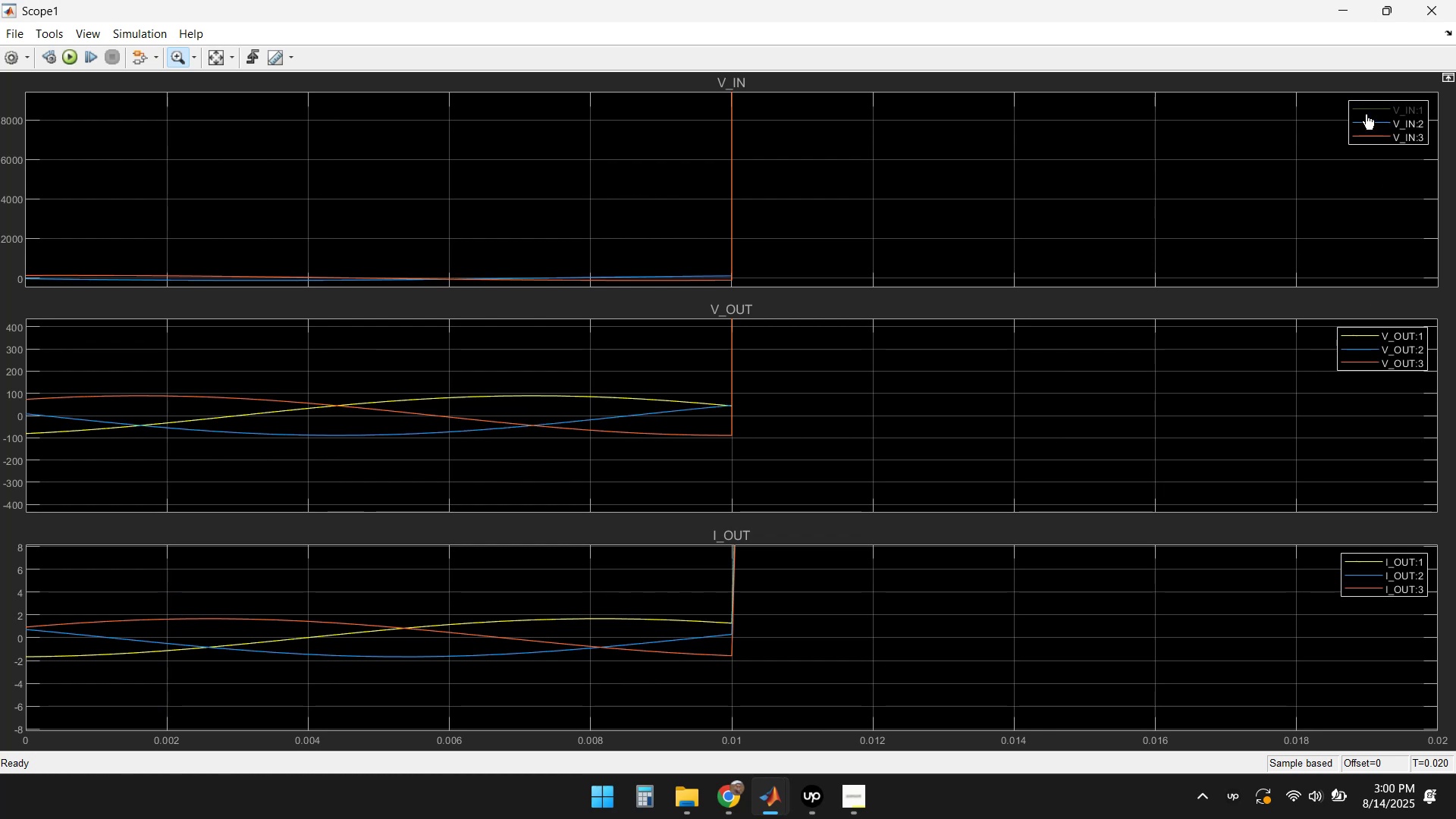 
left_click([1366, 110])
 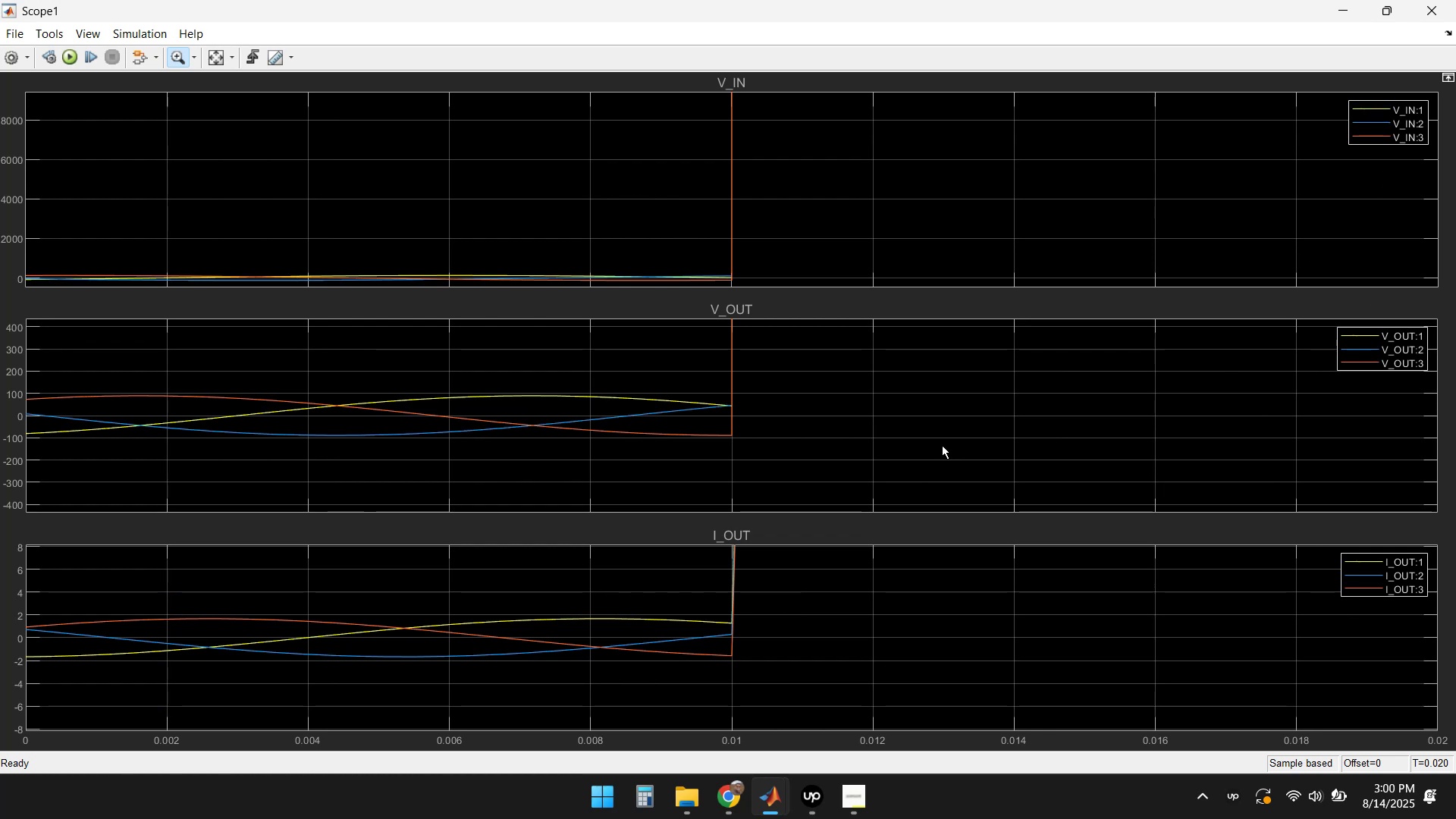 
left_click([1425, 17])
 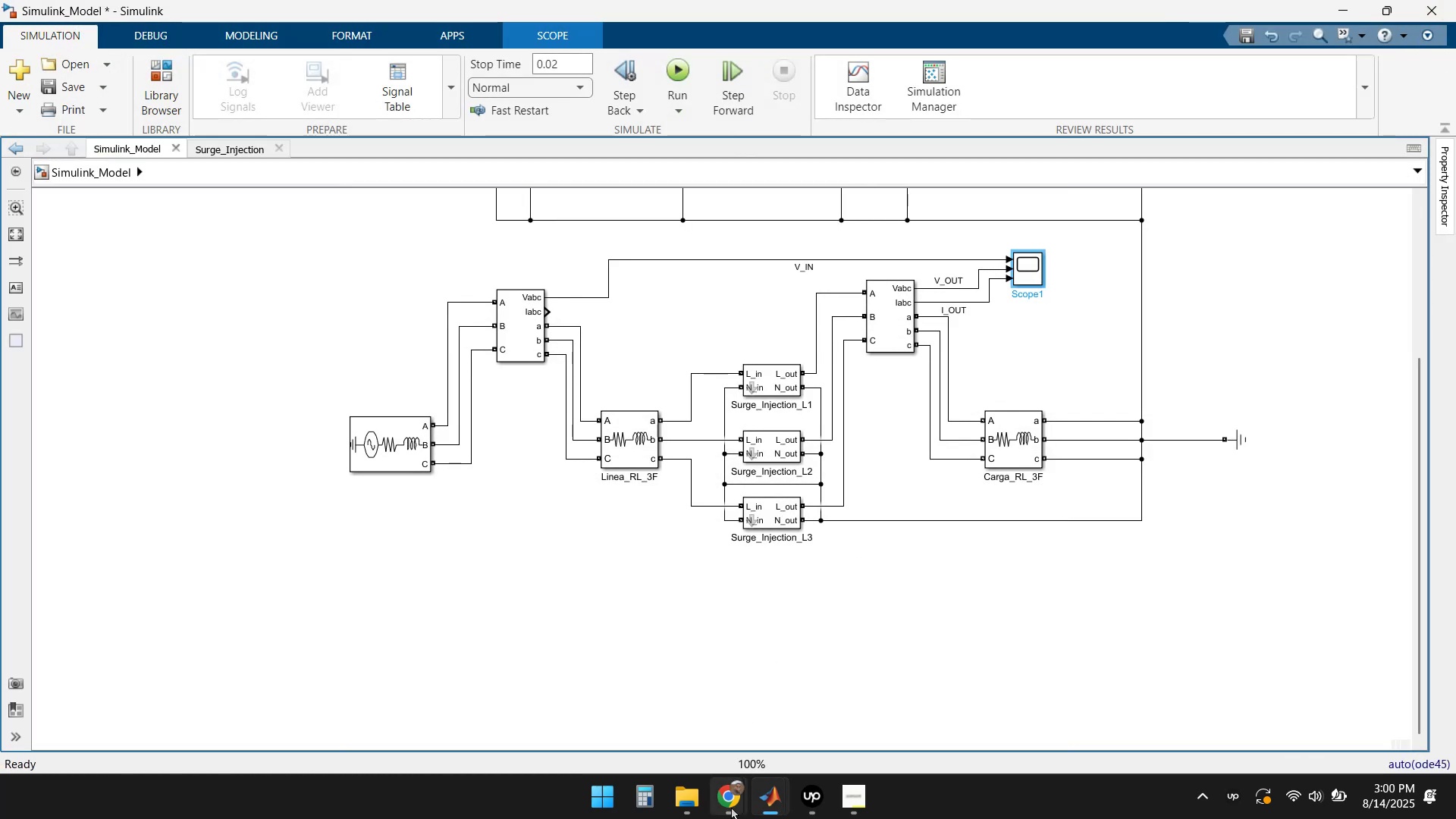 
double_click([632, 704])
 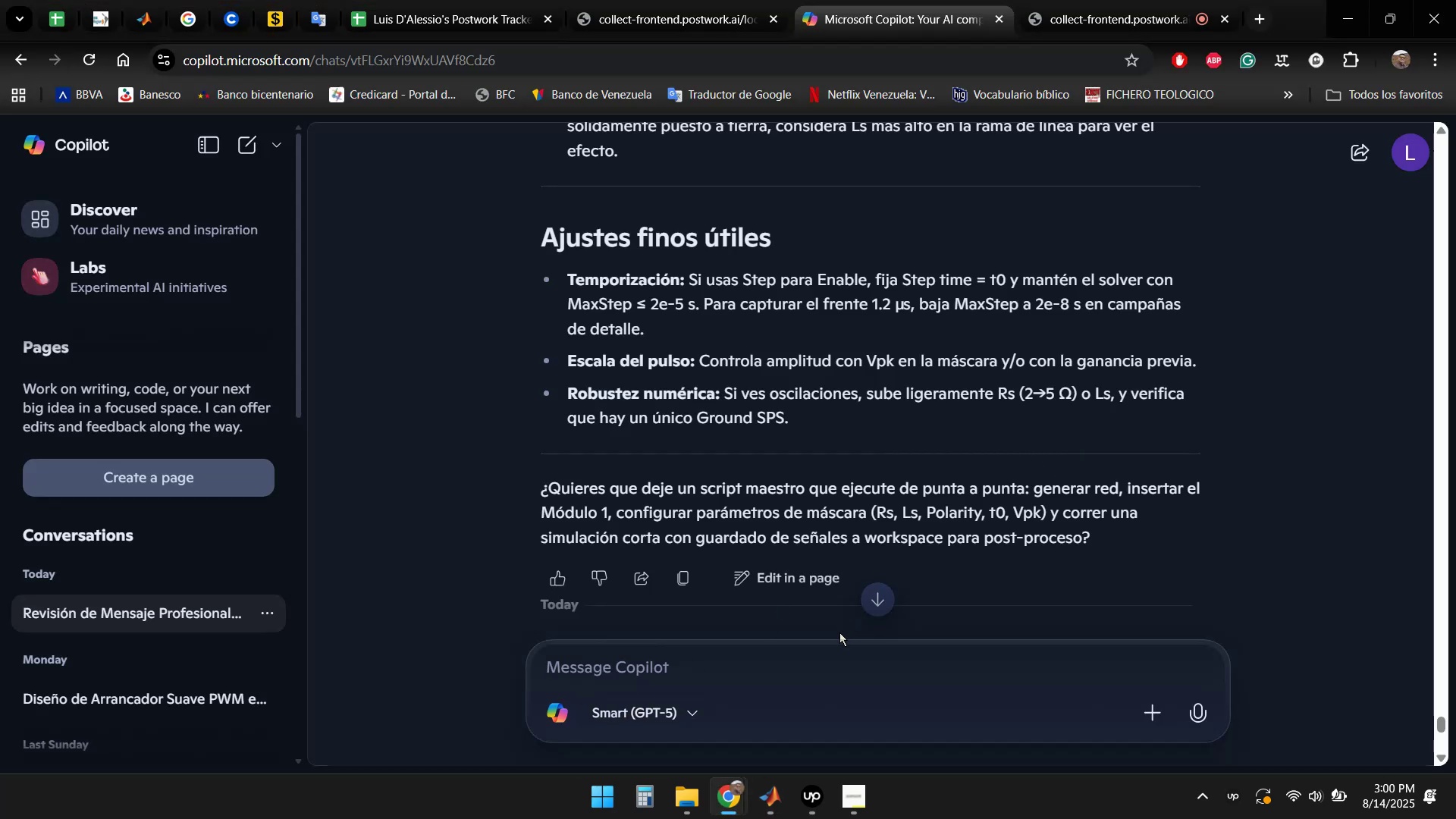 
left_click([884, 601])
 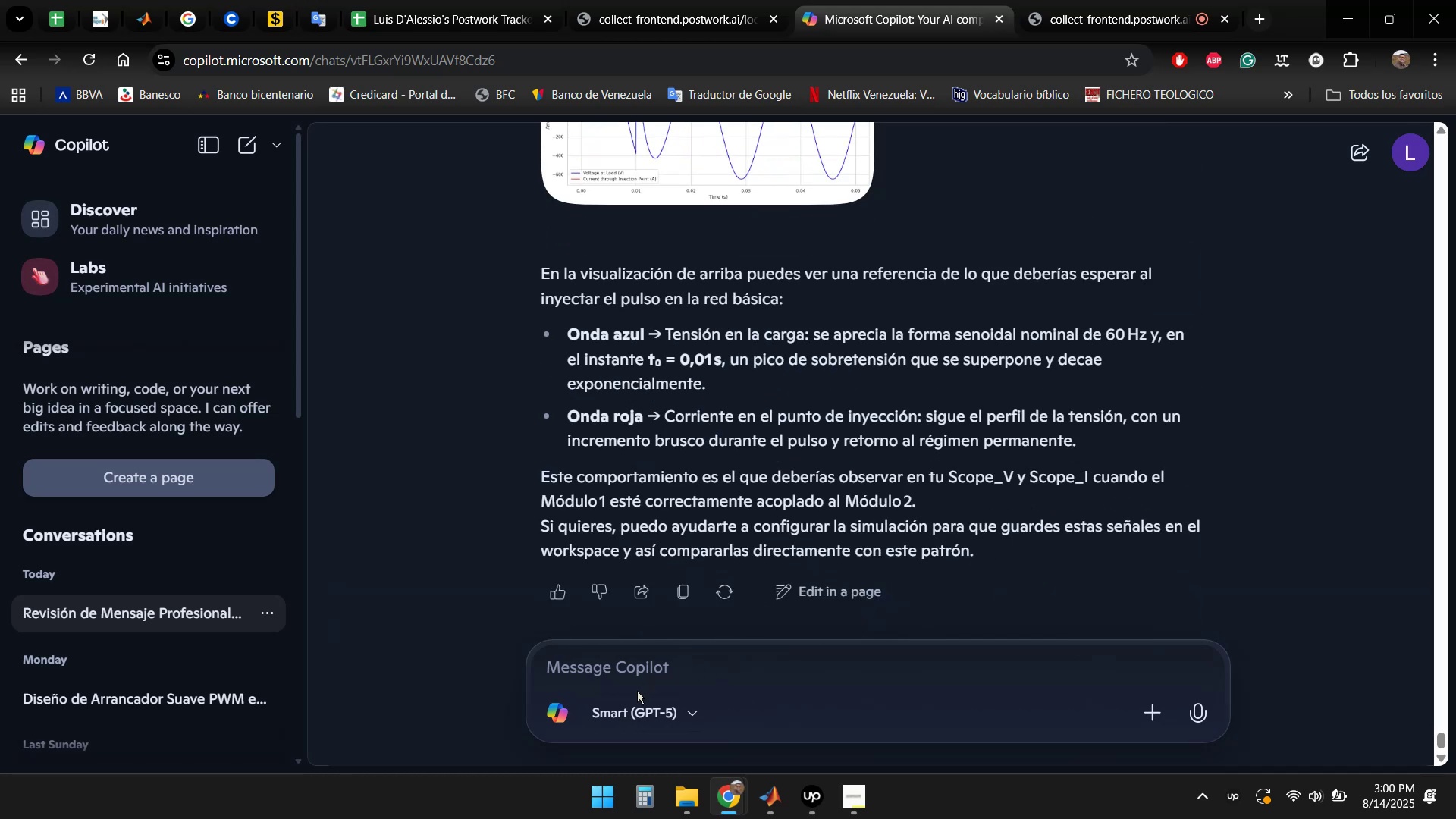 
wait(5.31)
 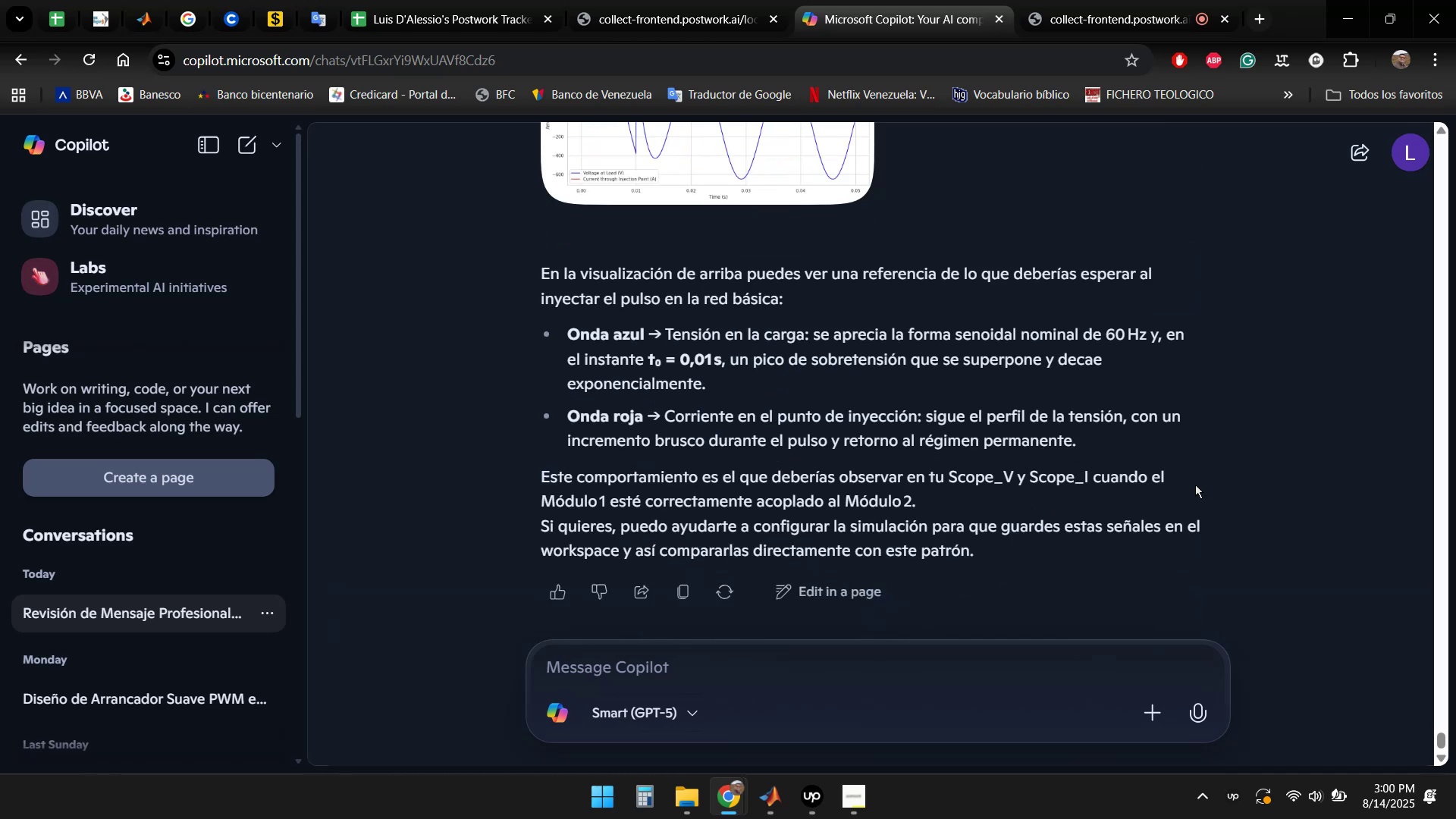 
left_click([640, 665])
 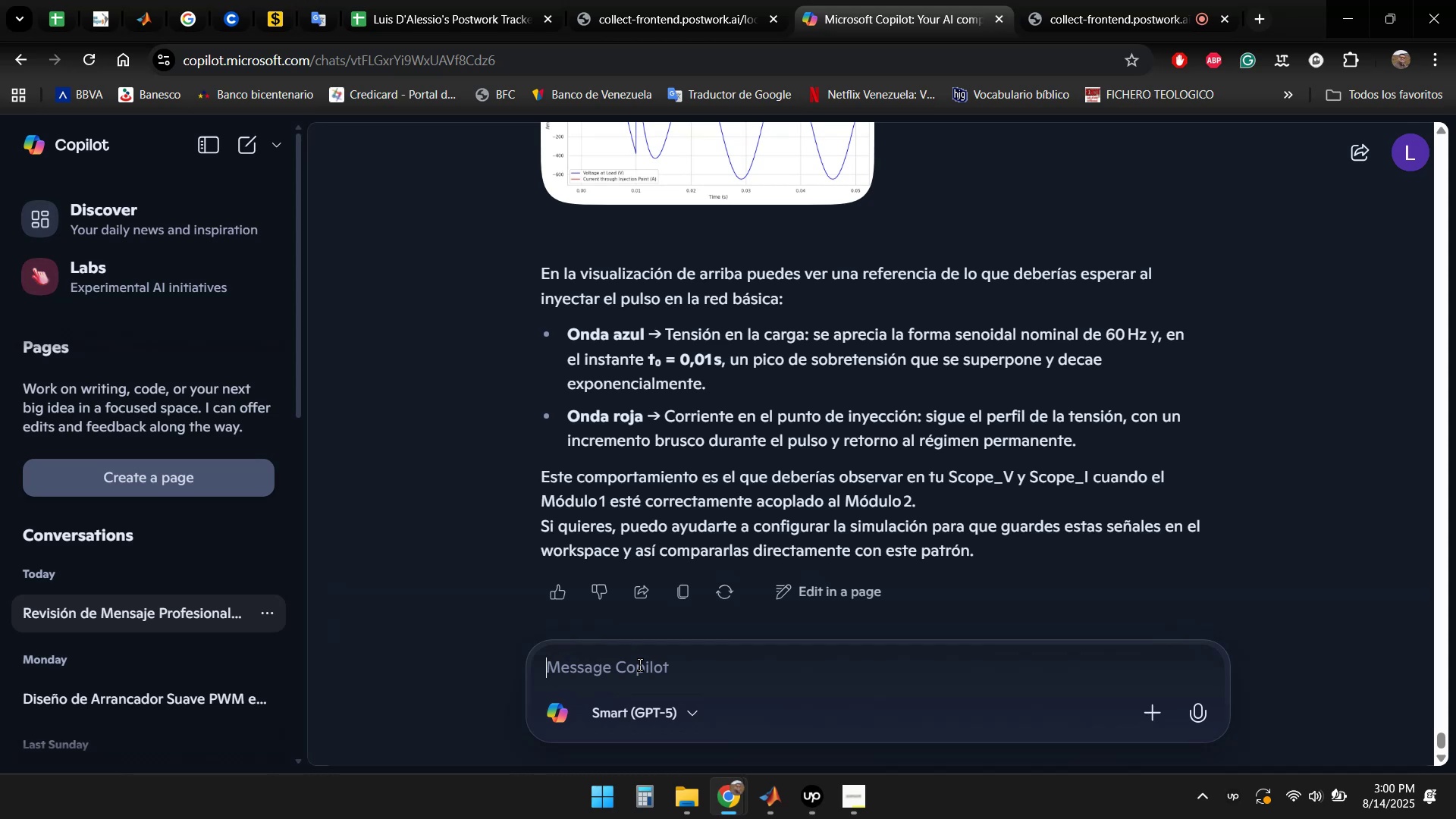 
wait(12.93)
 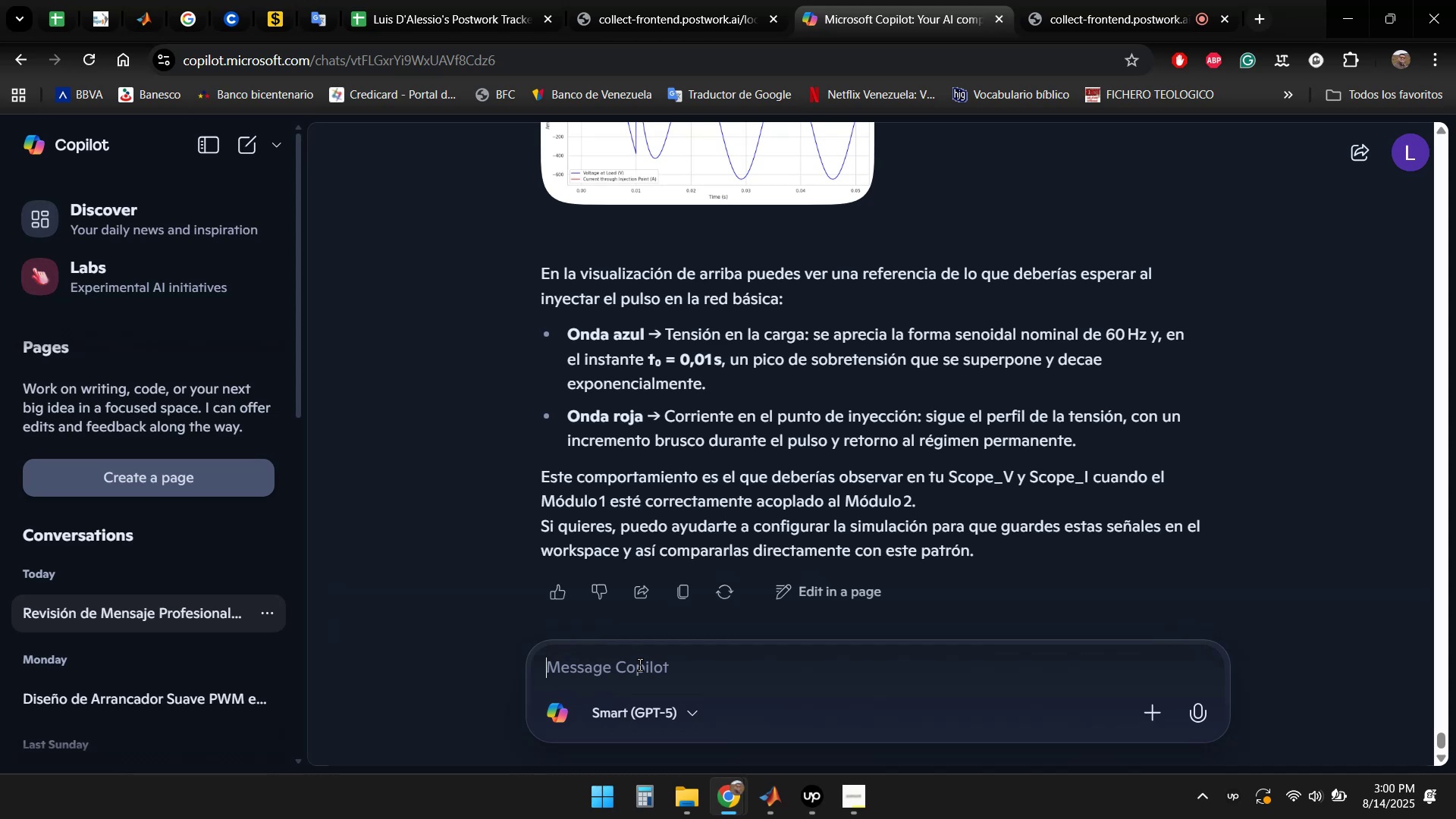 
scroll: coordinate [1003, 425], scroll_direction: up, amount: 8.0
 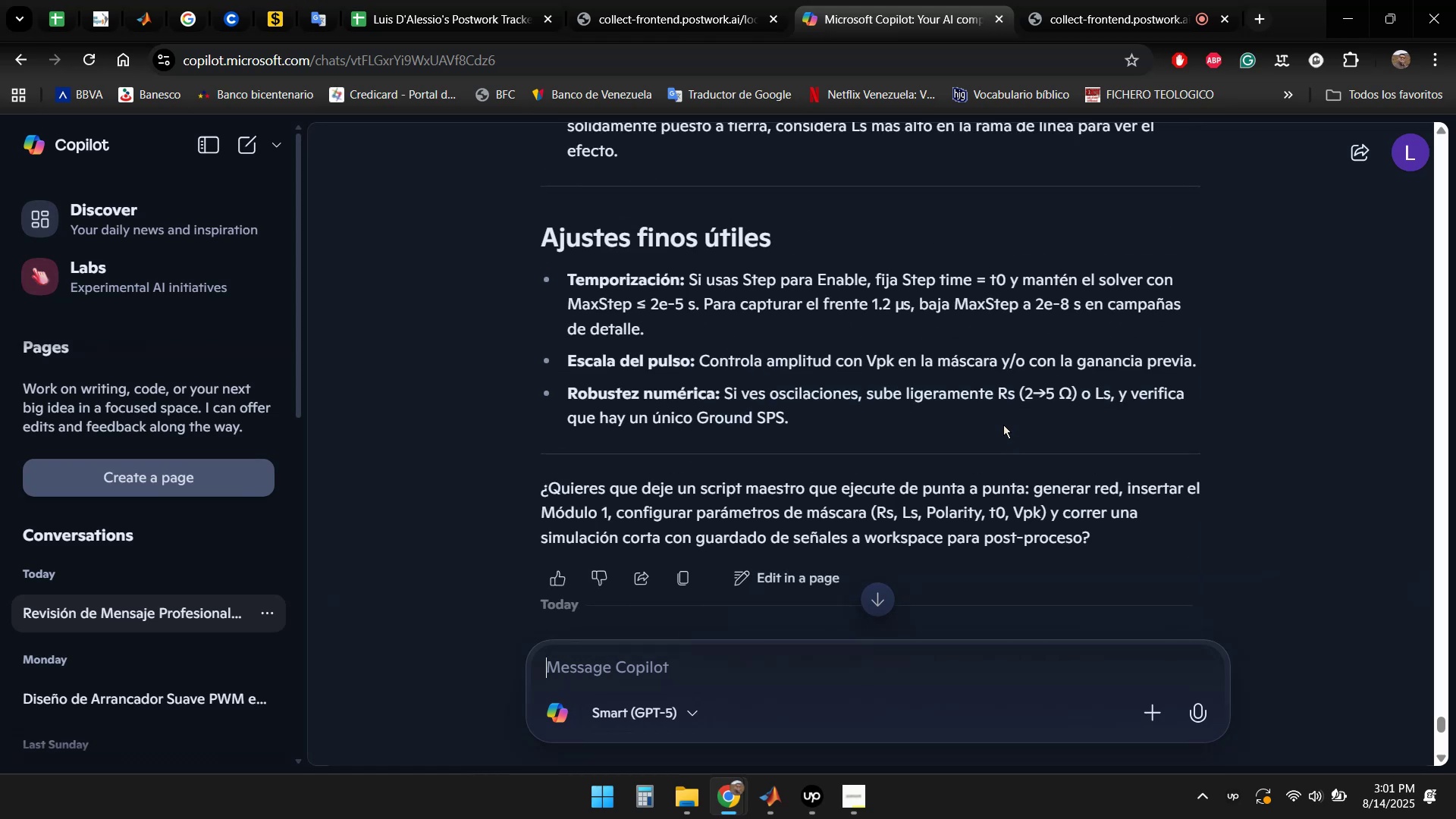 
scroll: coordinate [1109, 423], scroll_direction: down, amount: 4.0
 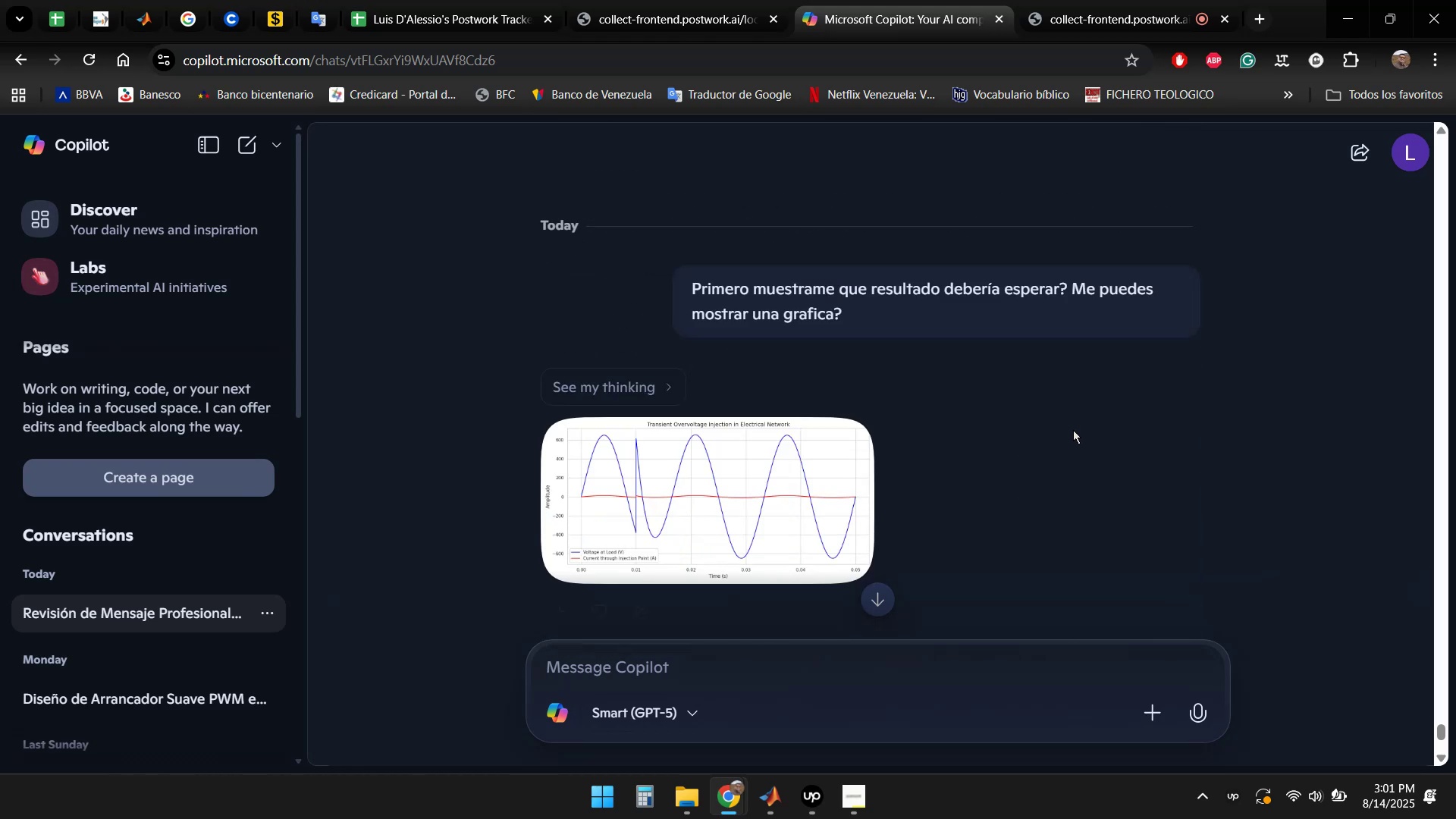 
scroll: coordinate [1138, 417], scroll_direction: up, amount: 2.0
 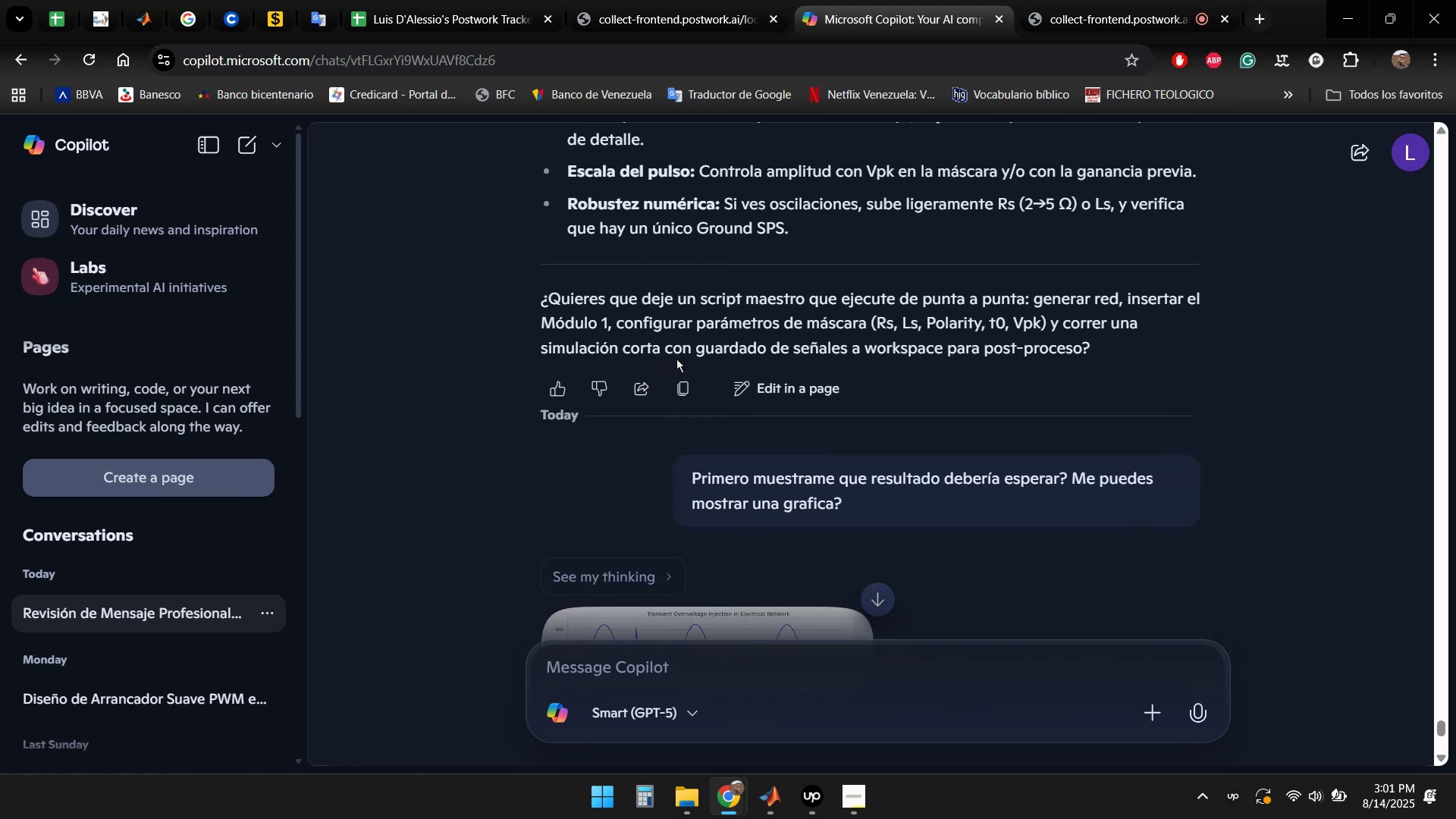 
wait(12.76)
 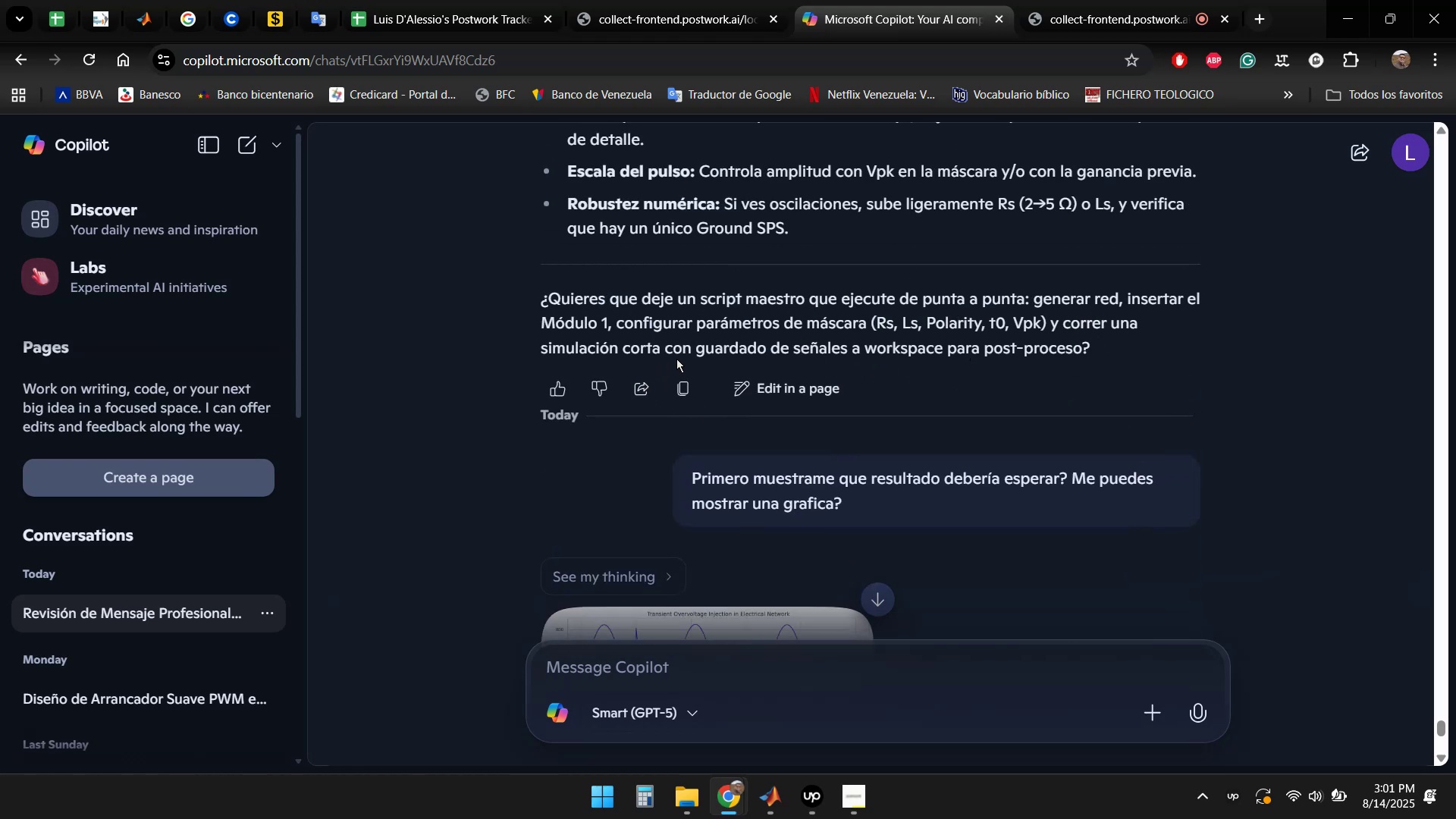 
left_click([704, 672])
 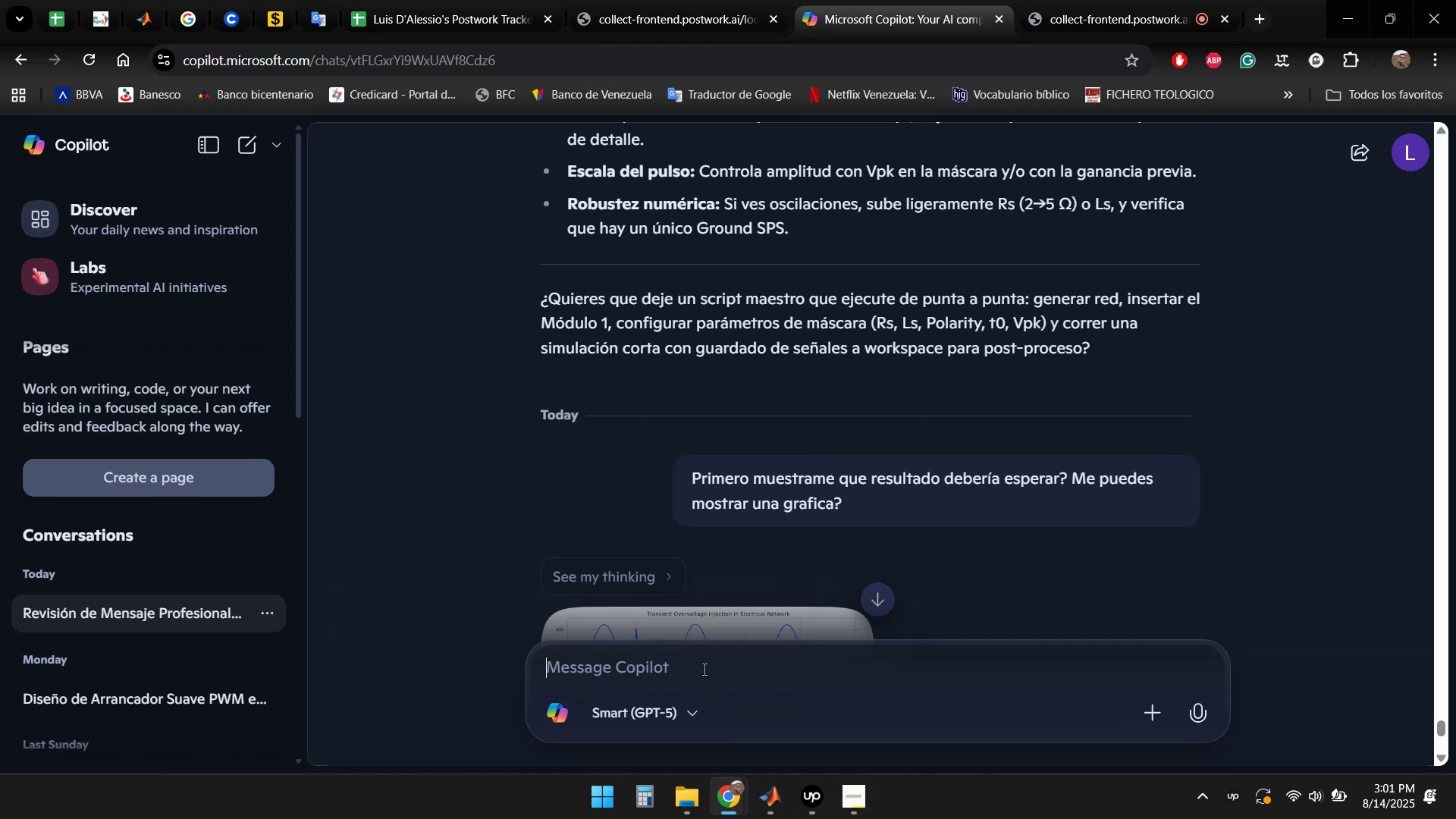 
type(Ahora si, genera u)
key(Backspace)
type(el e)
key(Backspace)
type(script maestro que ejecute de punta a,)
key(Backspace)
type( punta)
 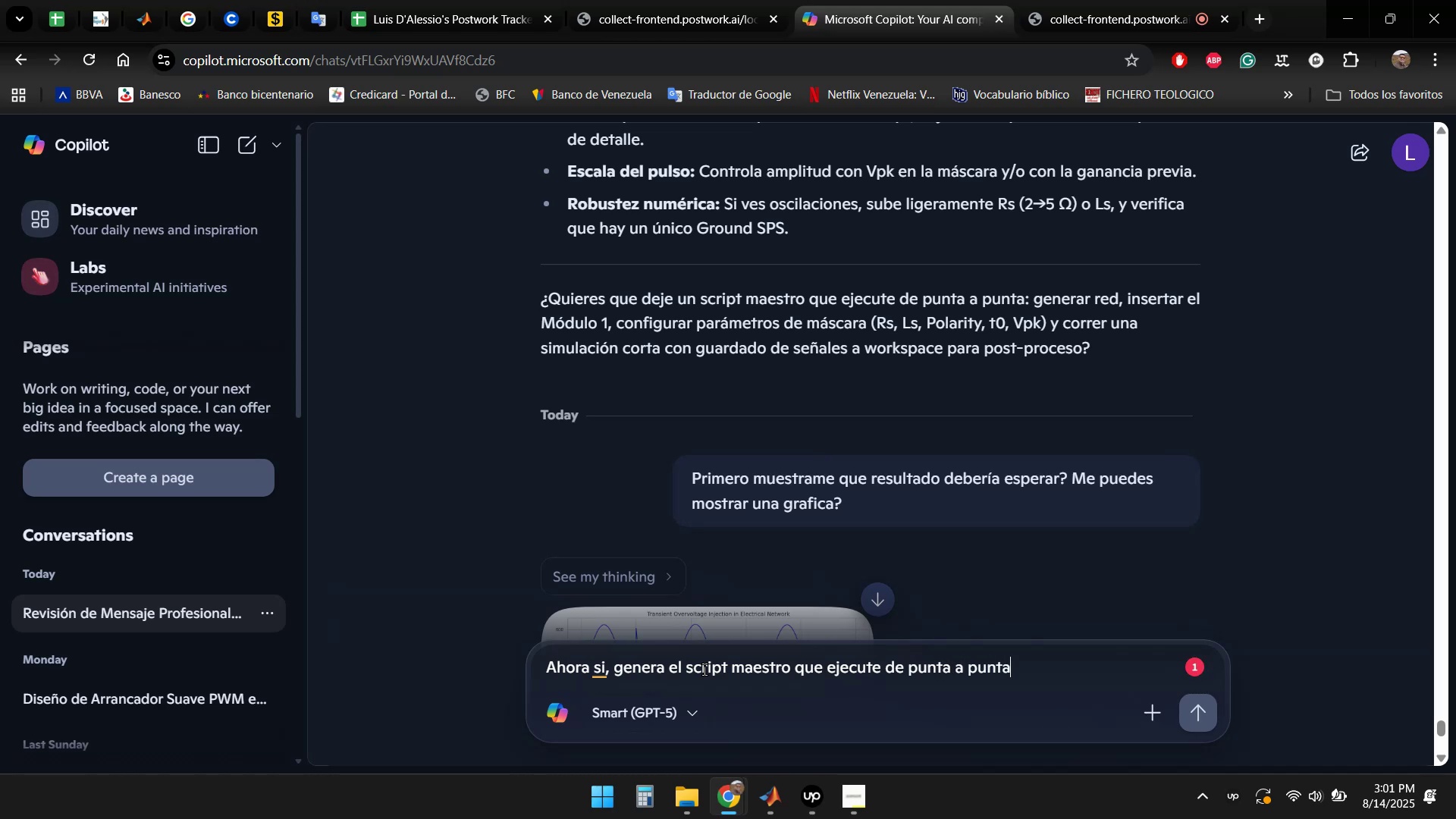 
type(: generar red, insertar el Modulo 1, configurar par'ametros de m'ascara y correr una simulaci'on corta)
 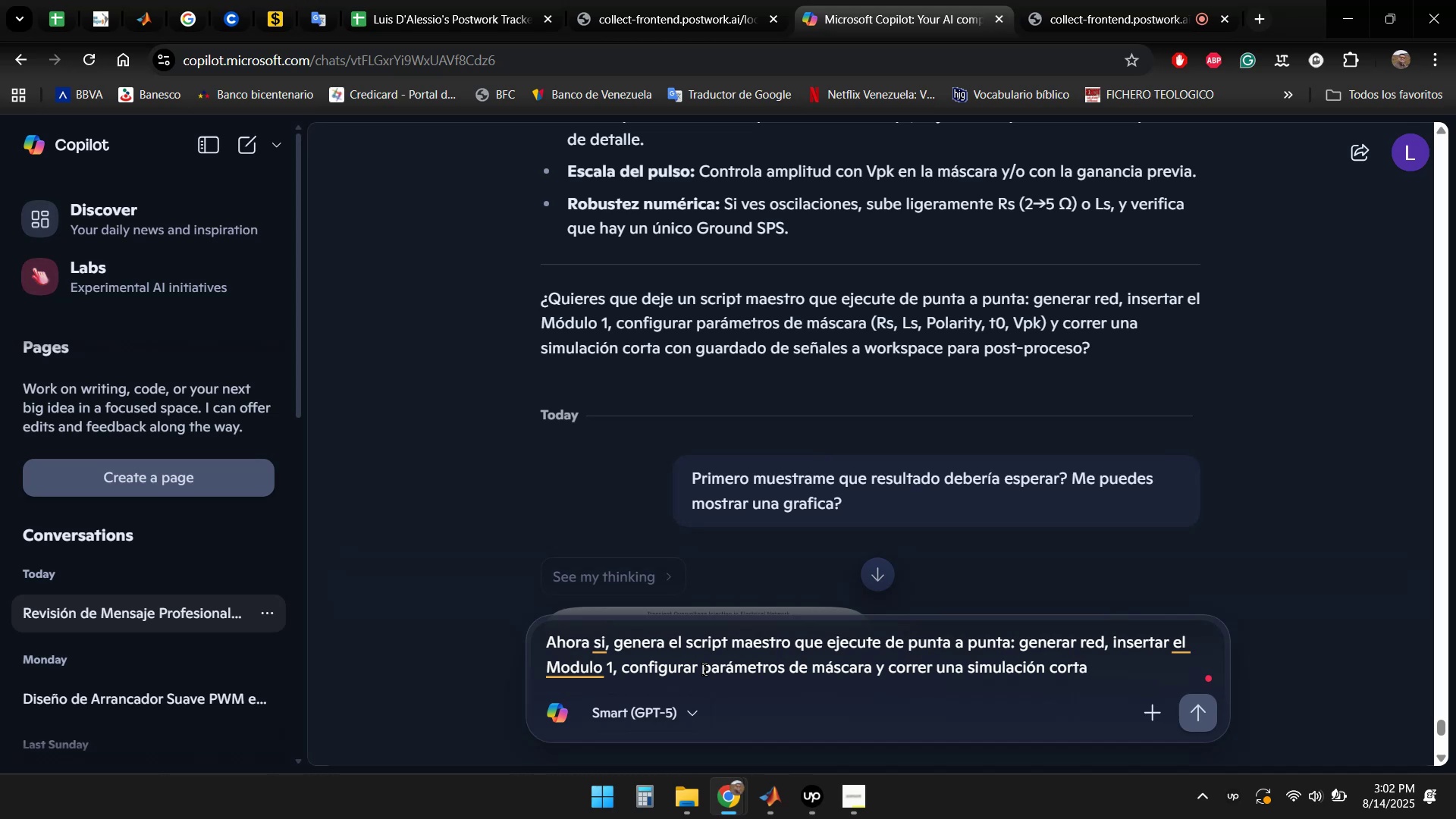 
key(Enter)
 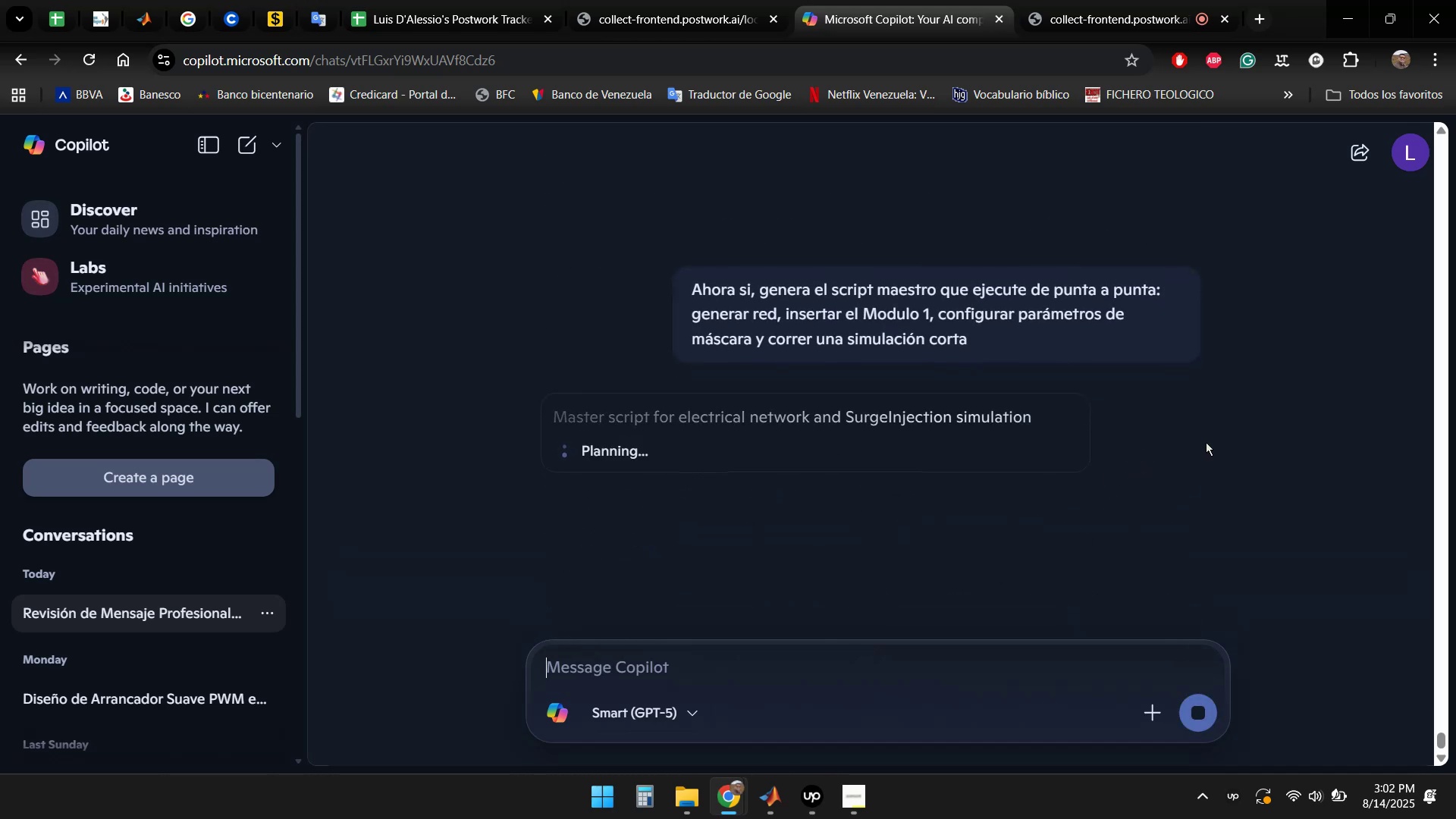 
wait(6.36)
 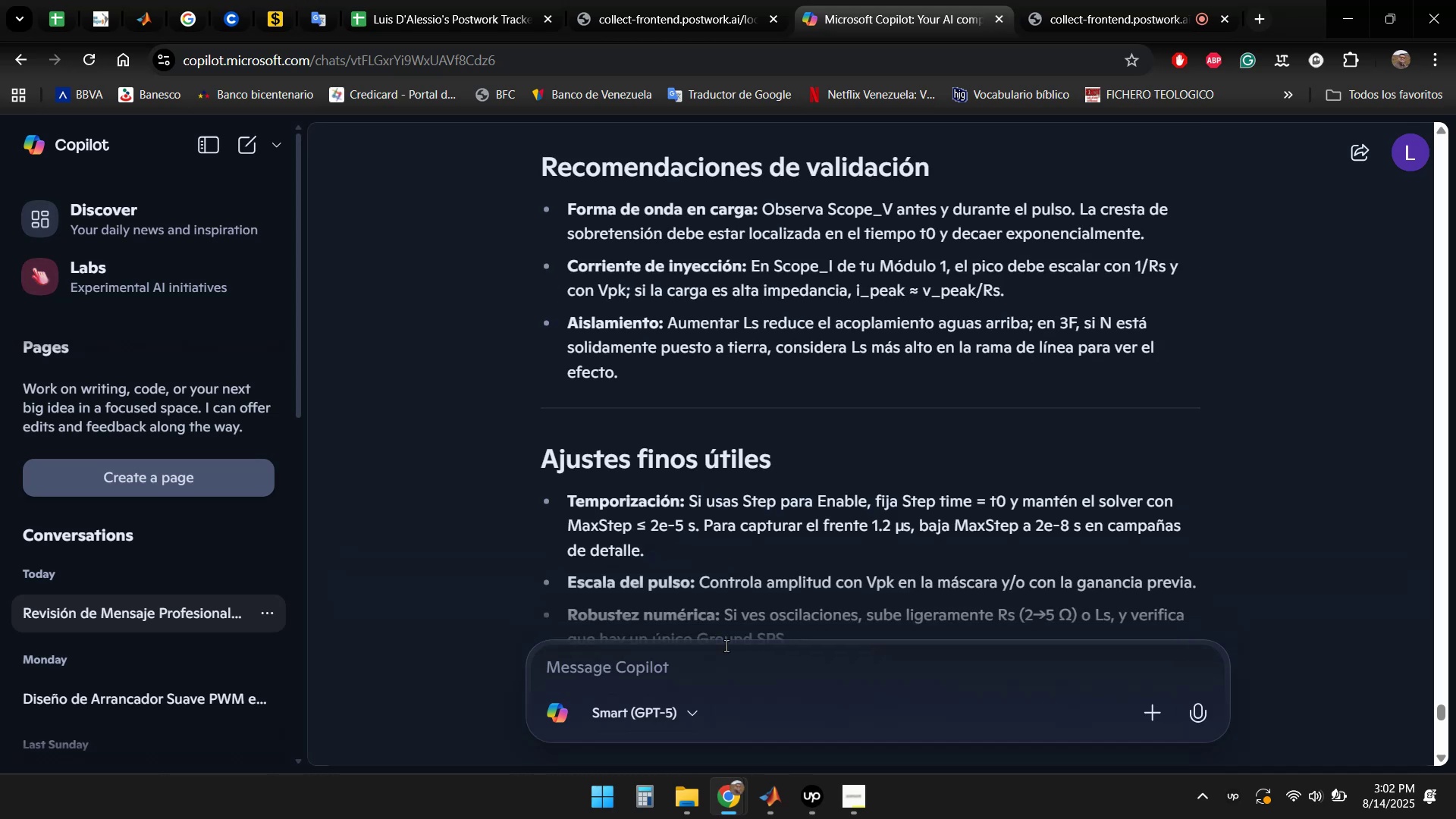 
scroll: coordinate [1229, 464], scroll_direction: up, amount: 10.0
 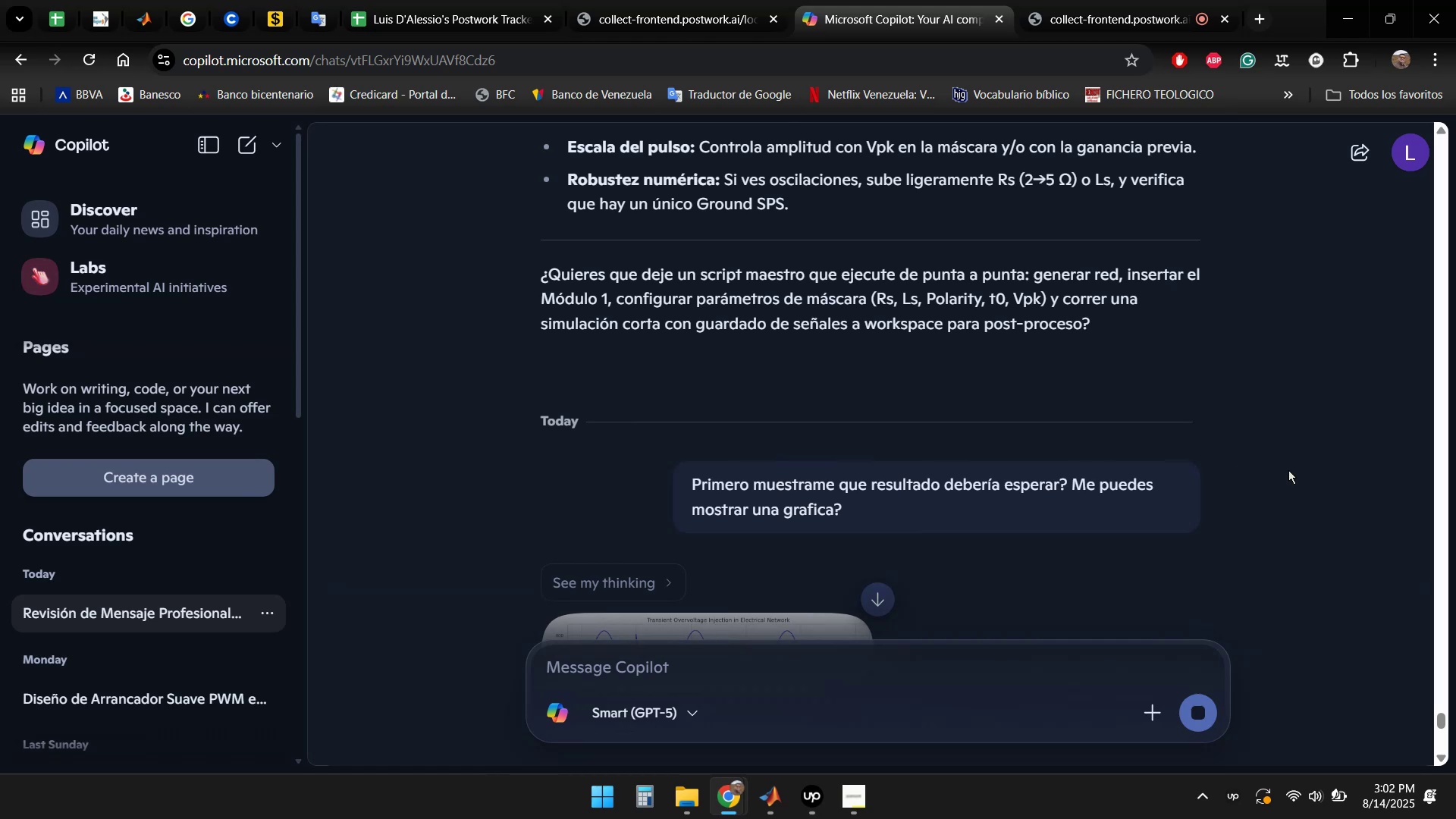 
left_click([1310, 470])
 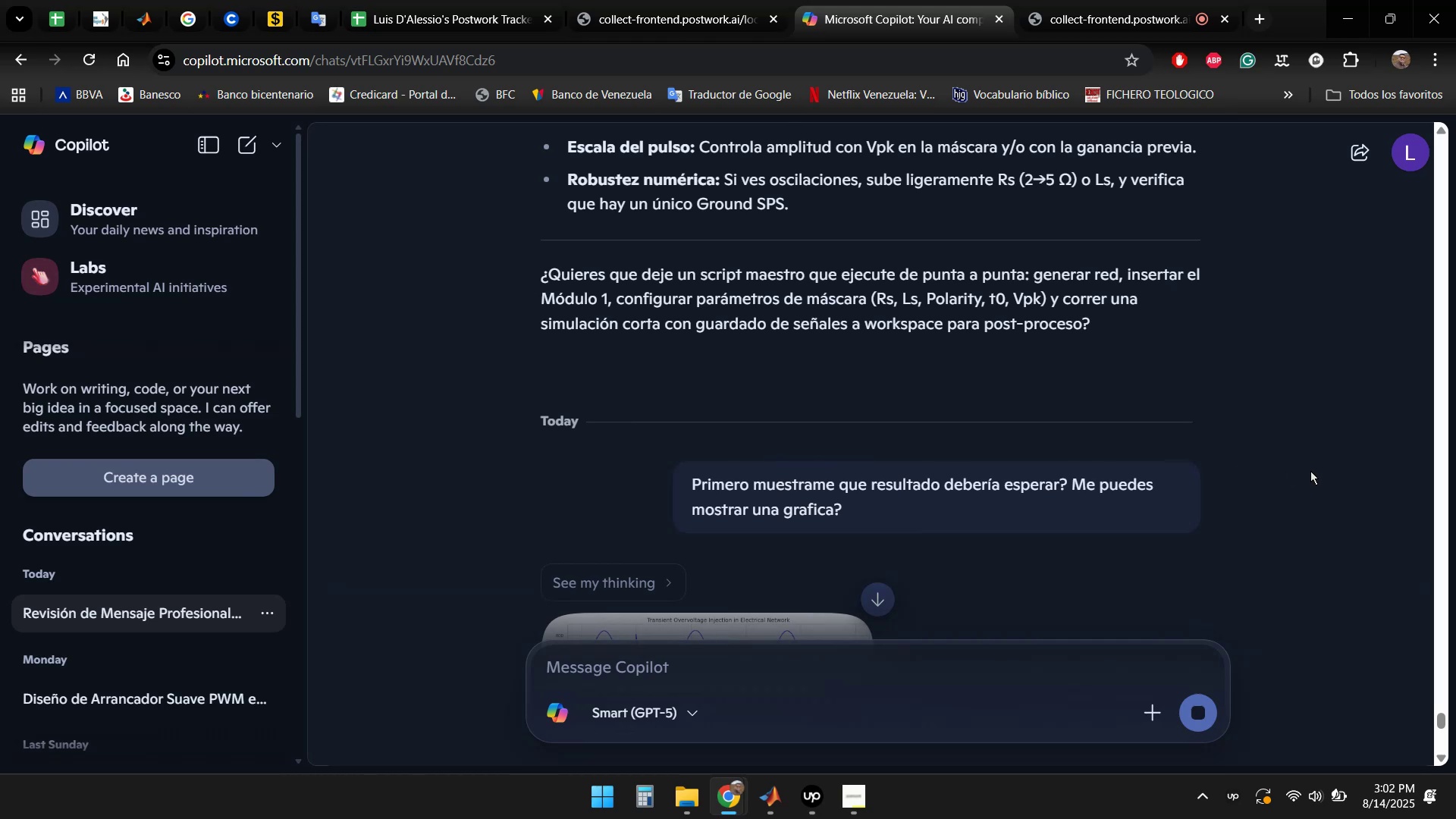 
key(Control+F)
 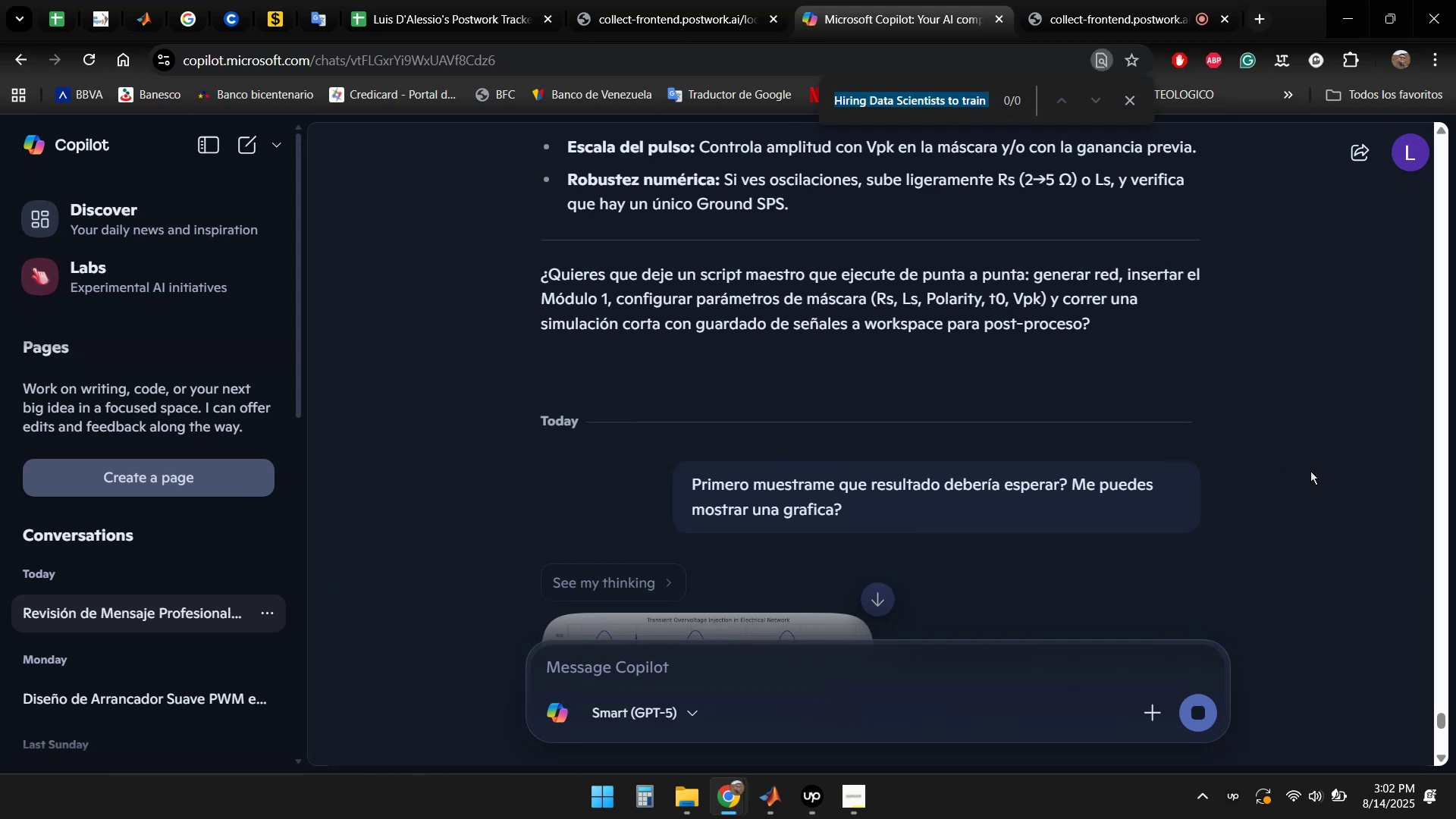 
type(Solr)
key(Backspace)
type(ver)
 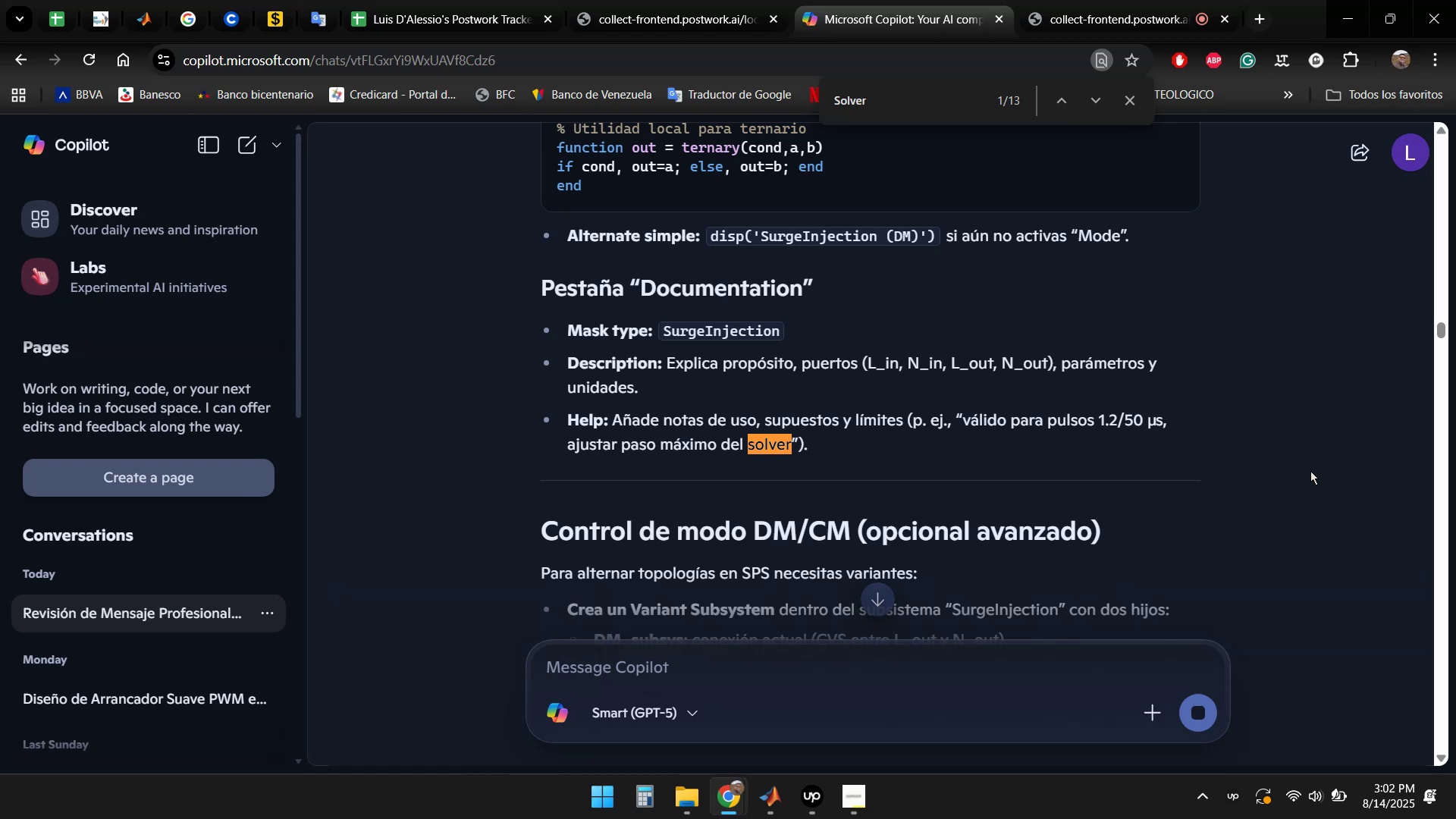 
wait(6.7)
 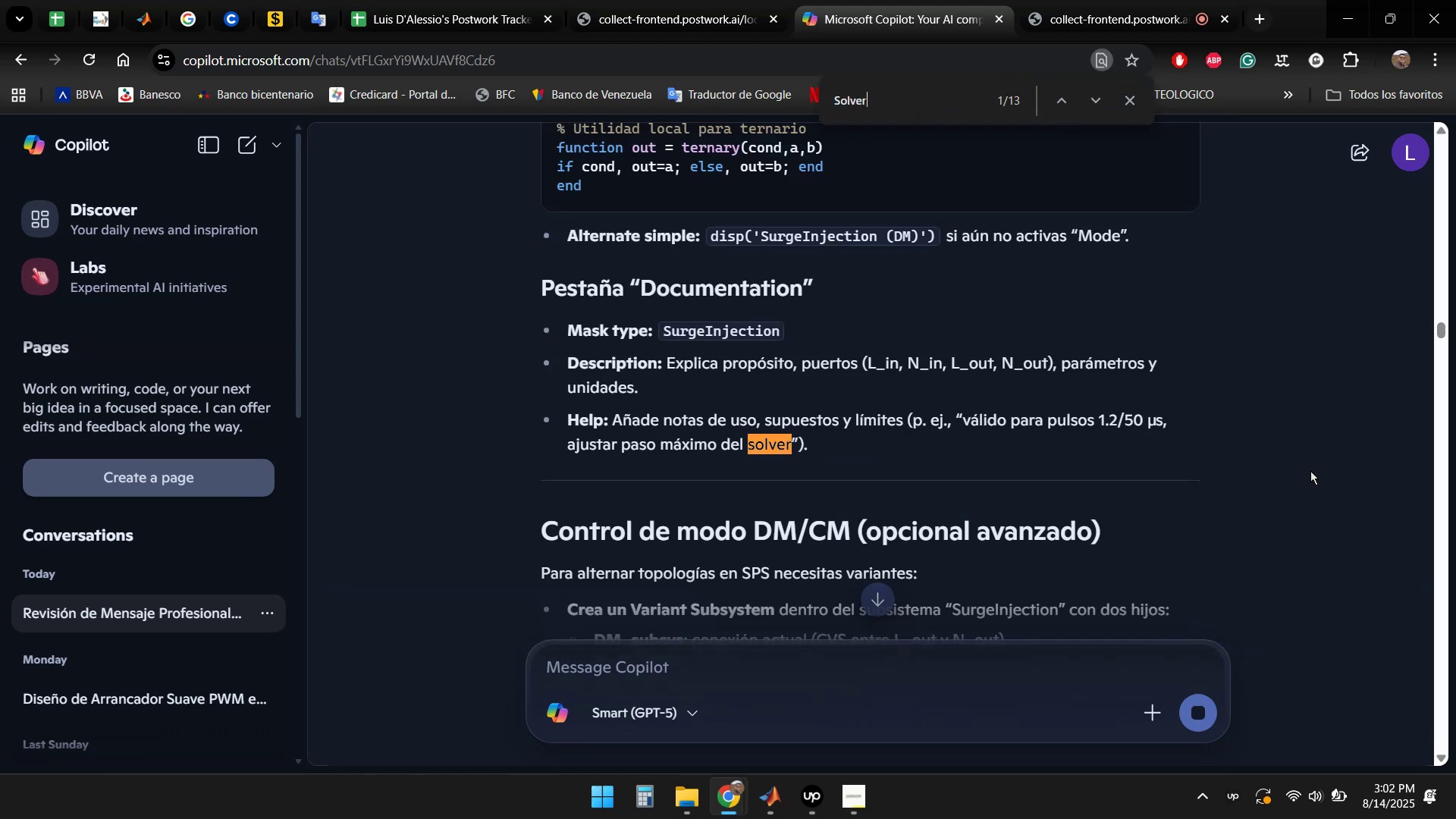 
key(Enter)
 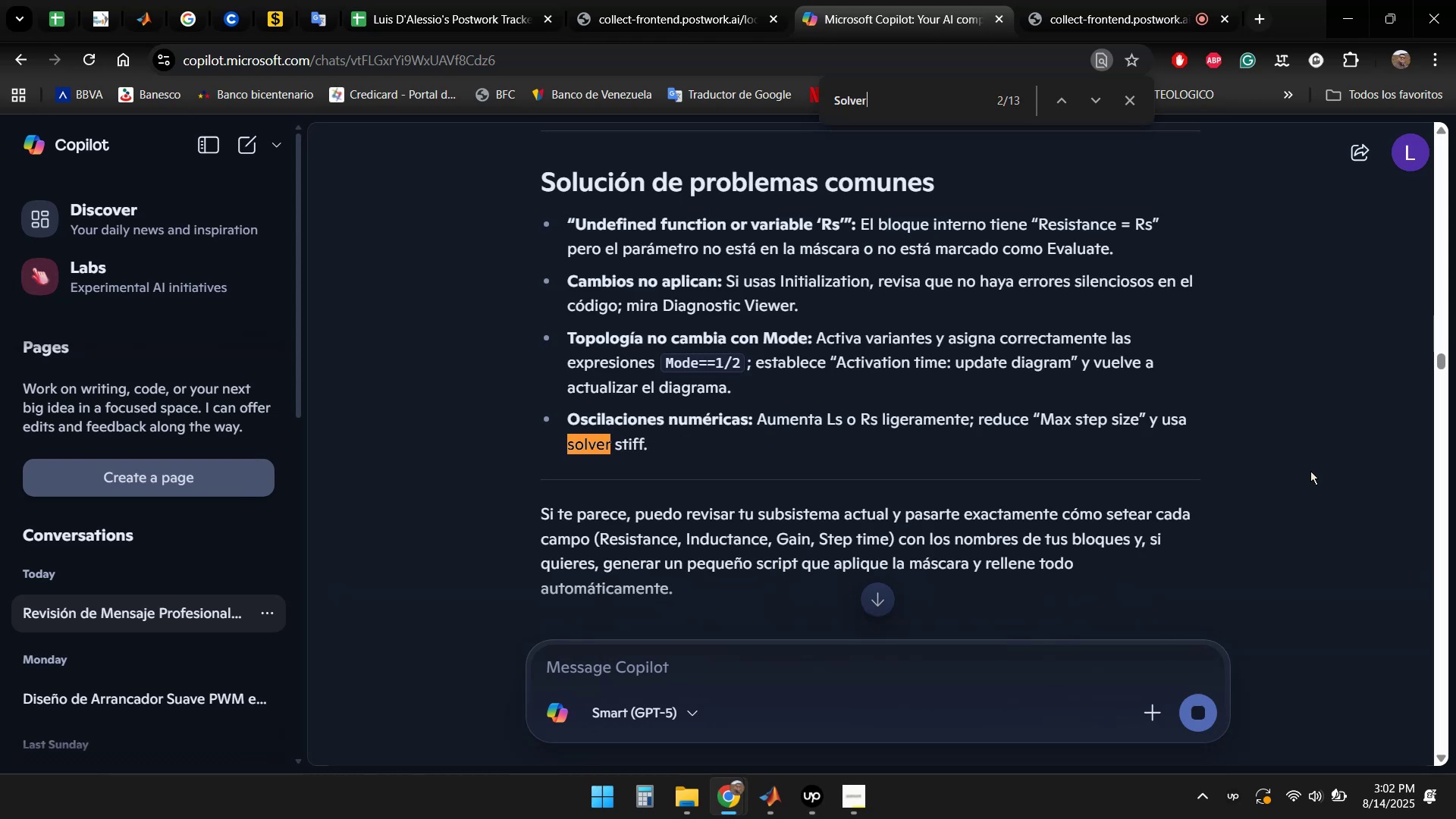 
key(Enter)
 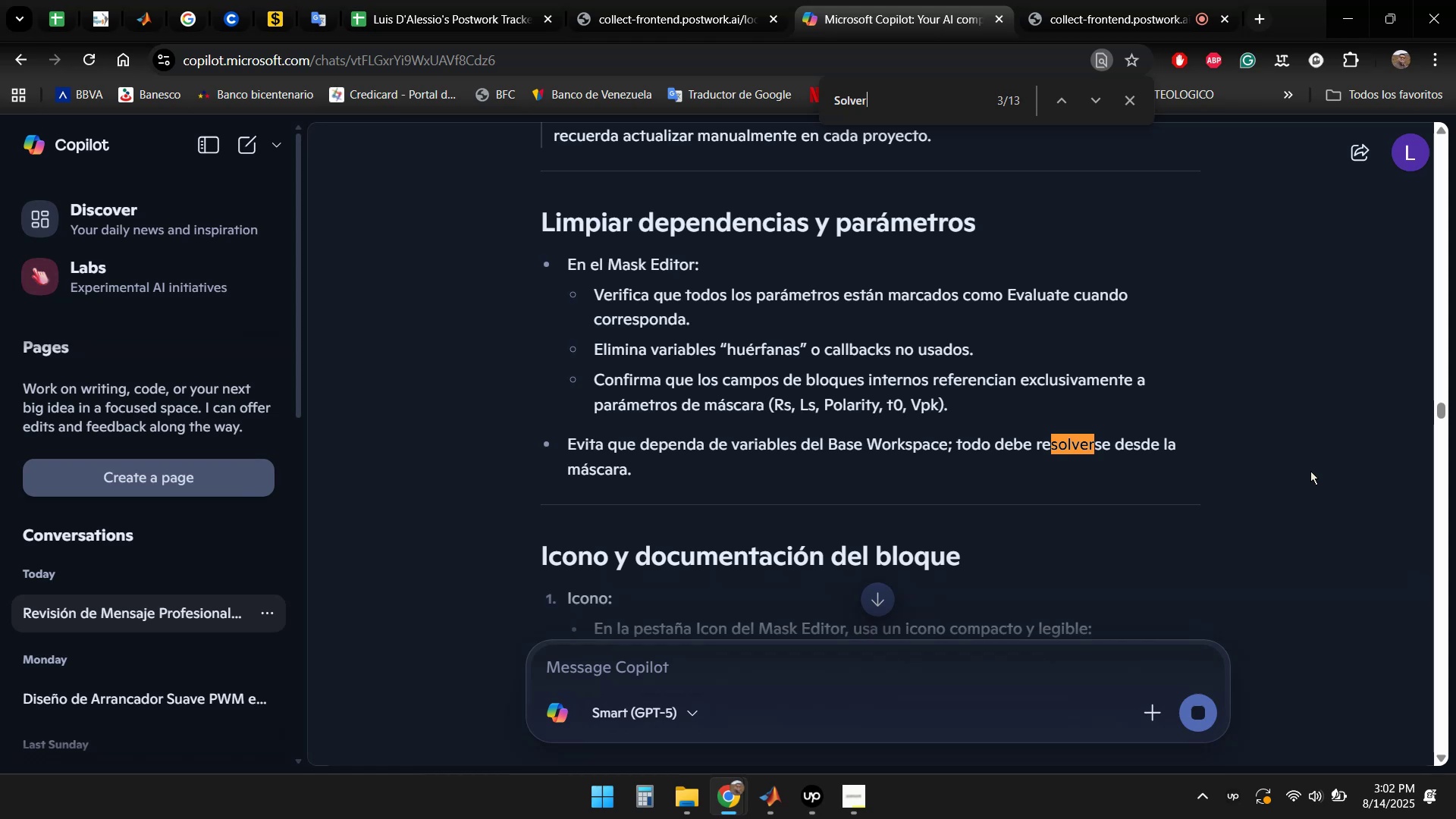 
wait(5.09)
 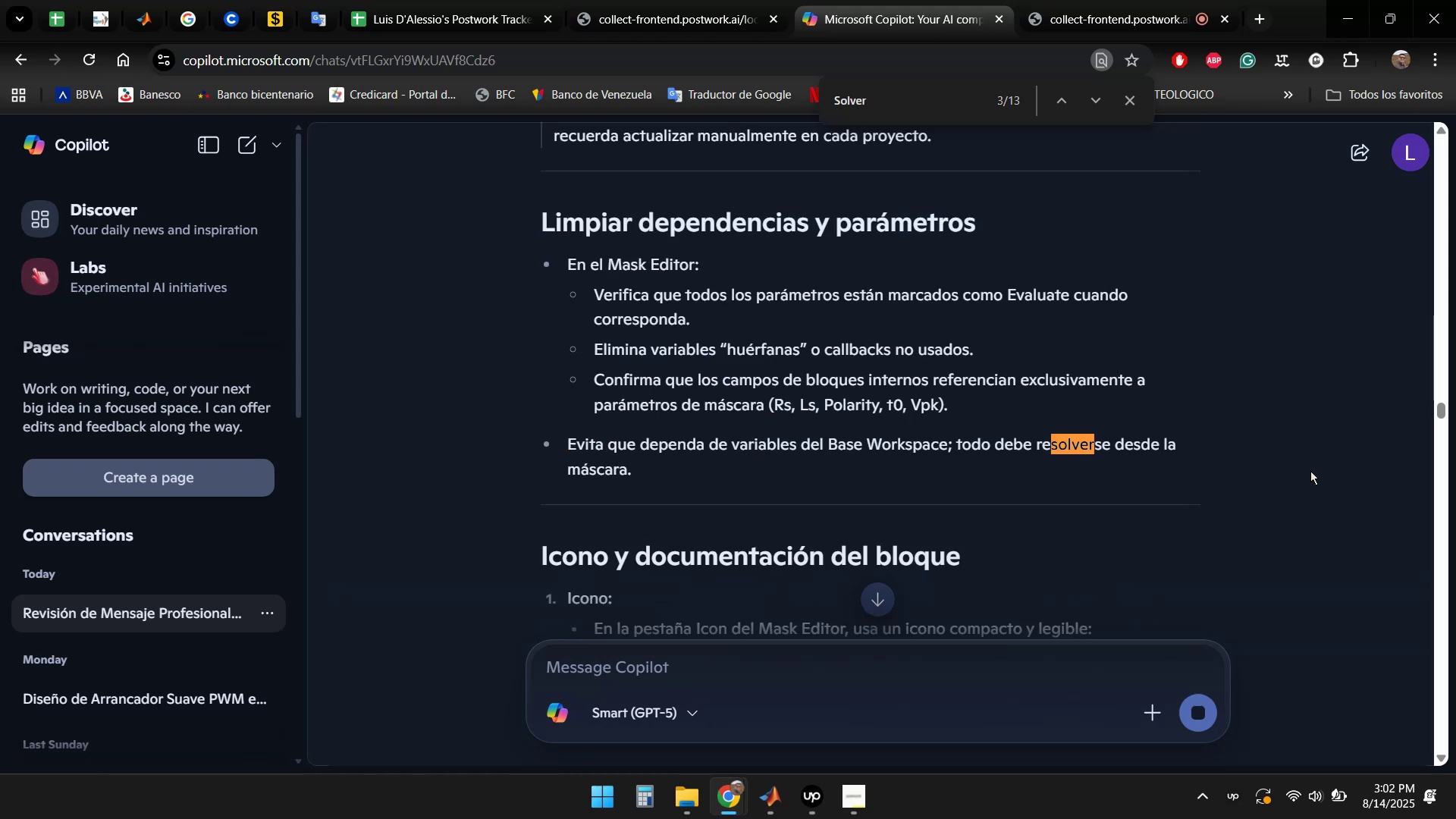 
key(Enter)
 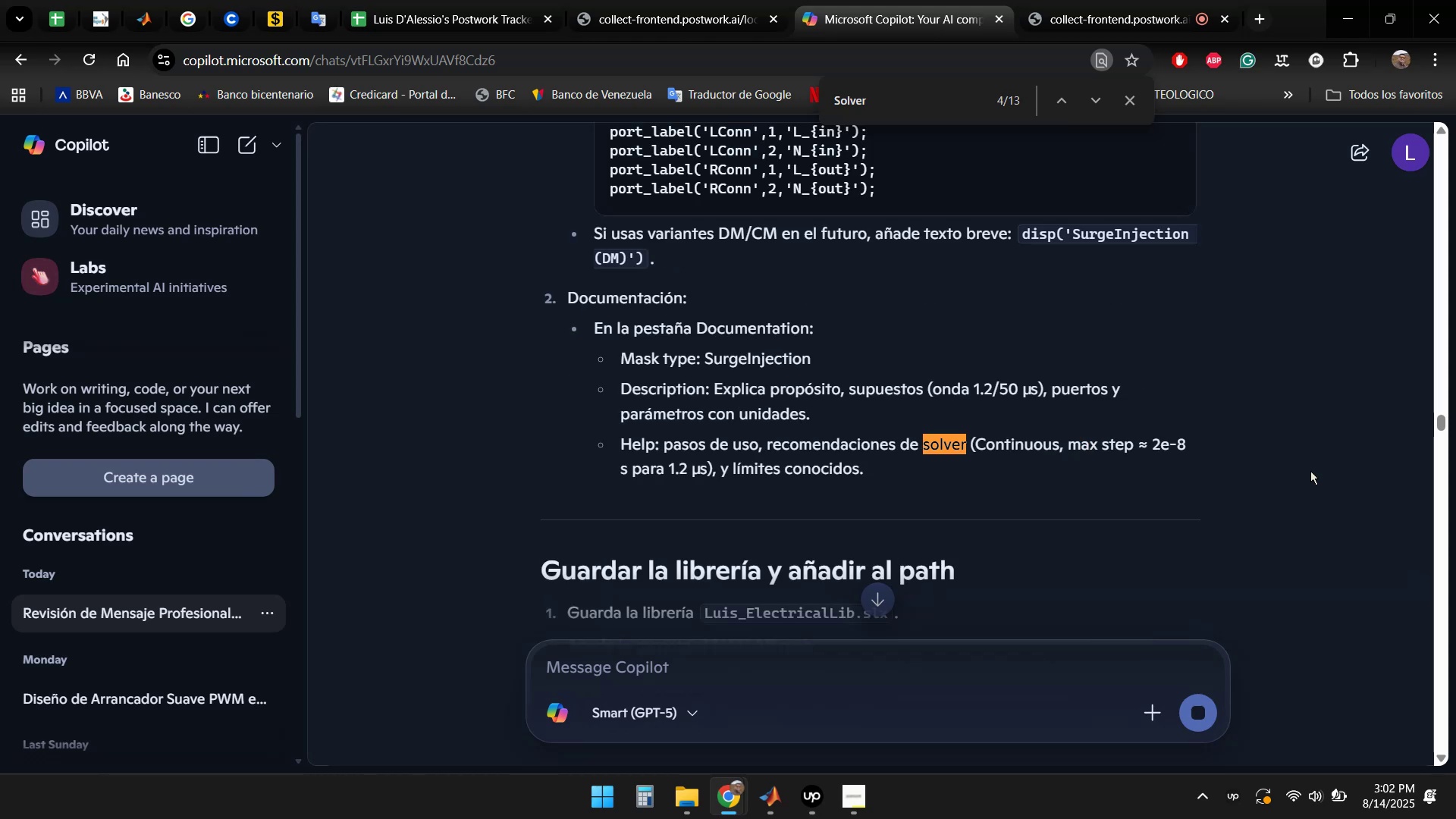 
wait(9.76)
 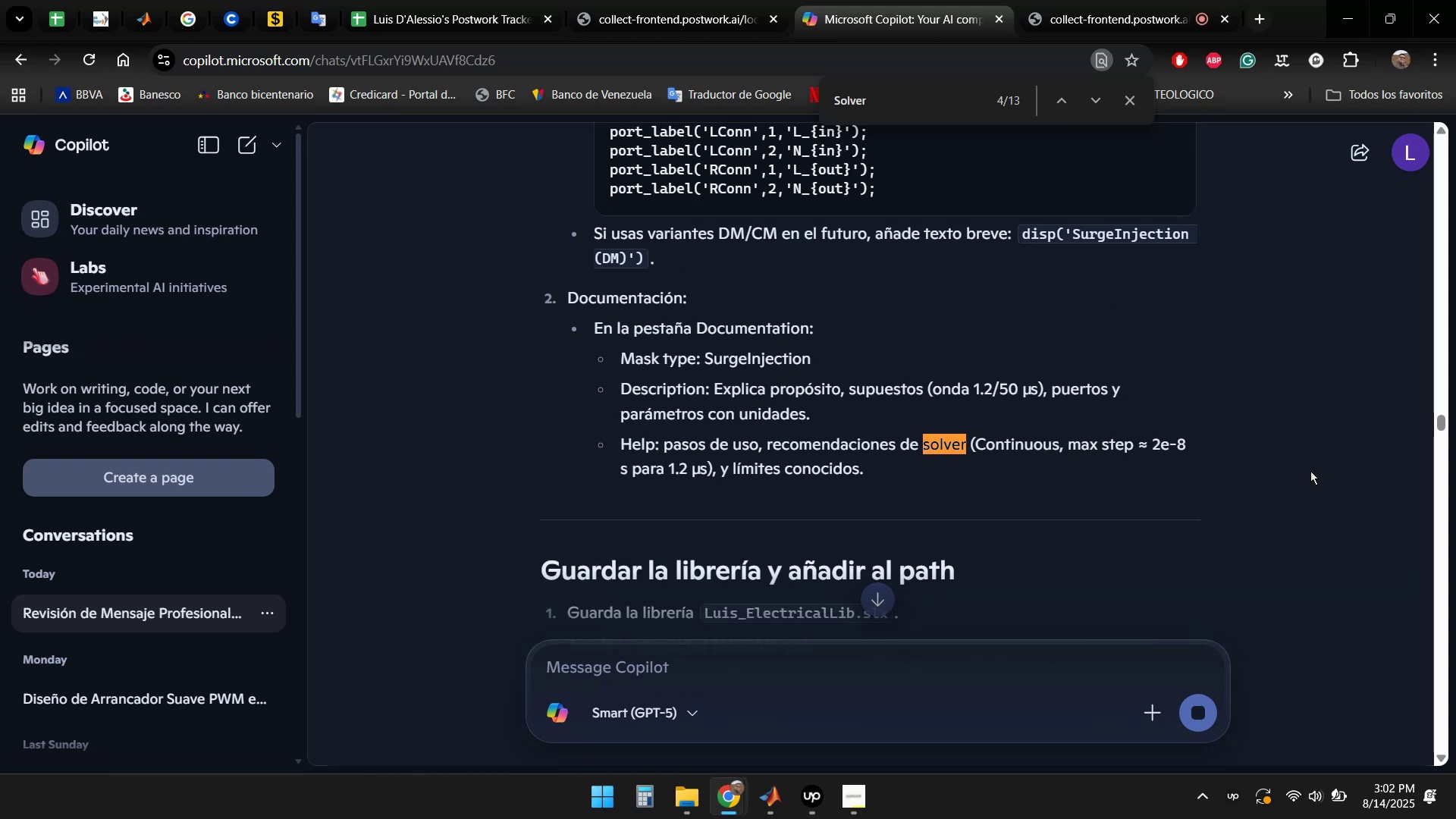 
key(Enter)
 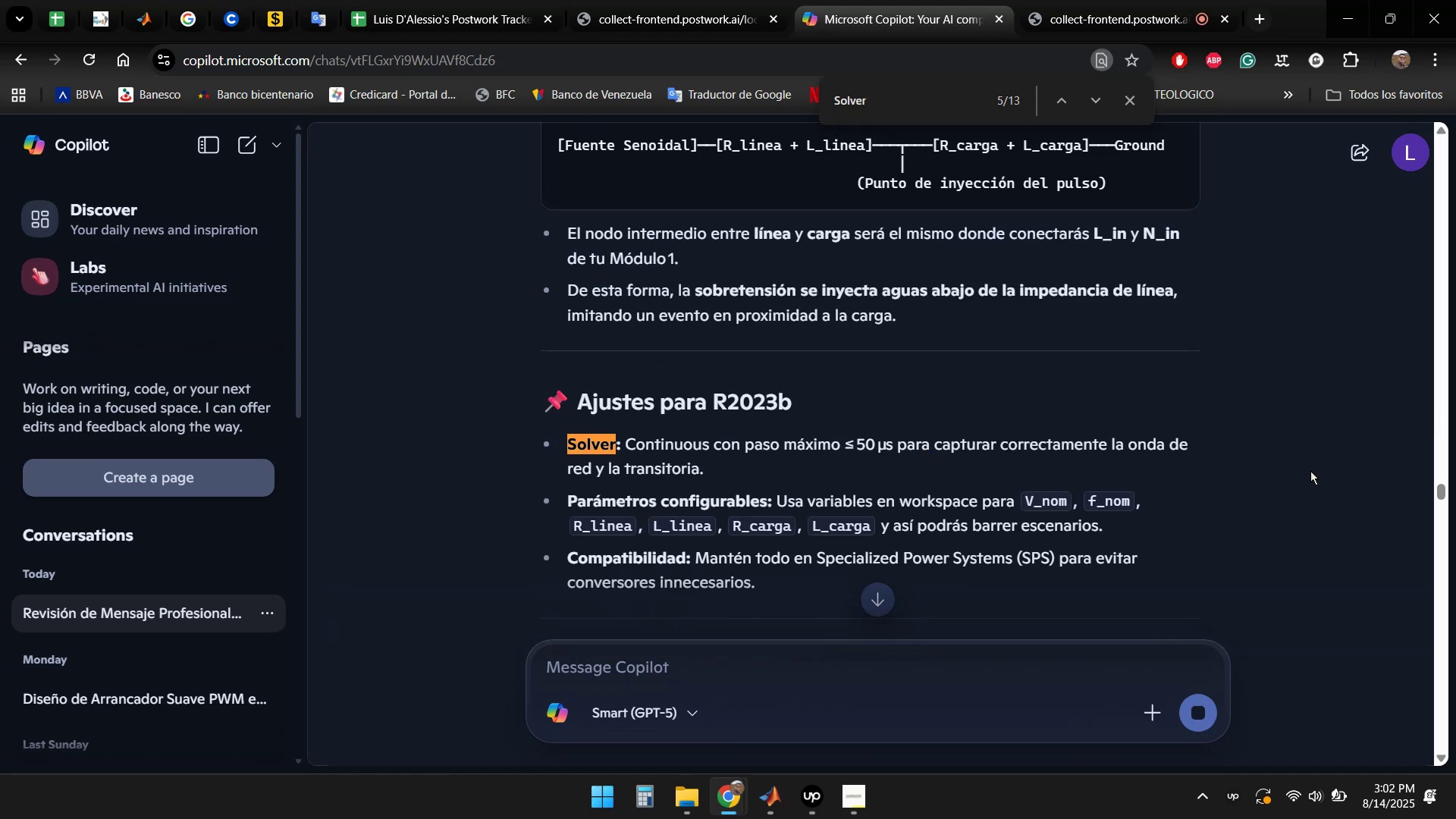 
wait(8.72)
 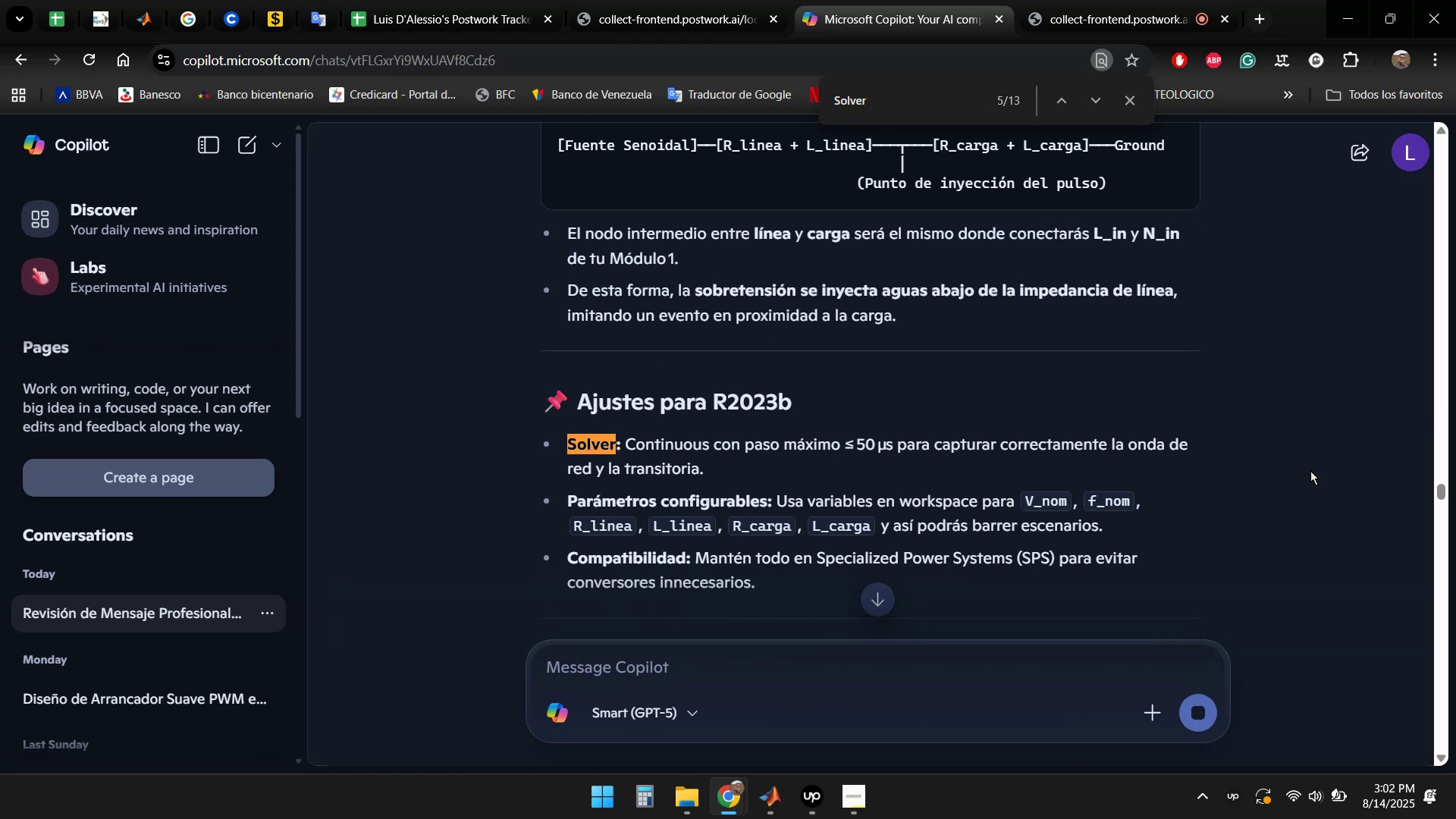 
key(Enter)
 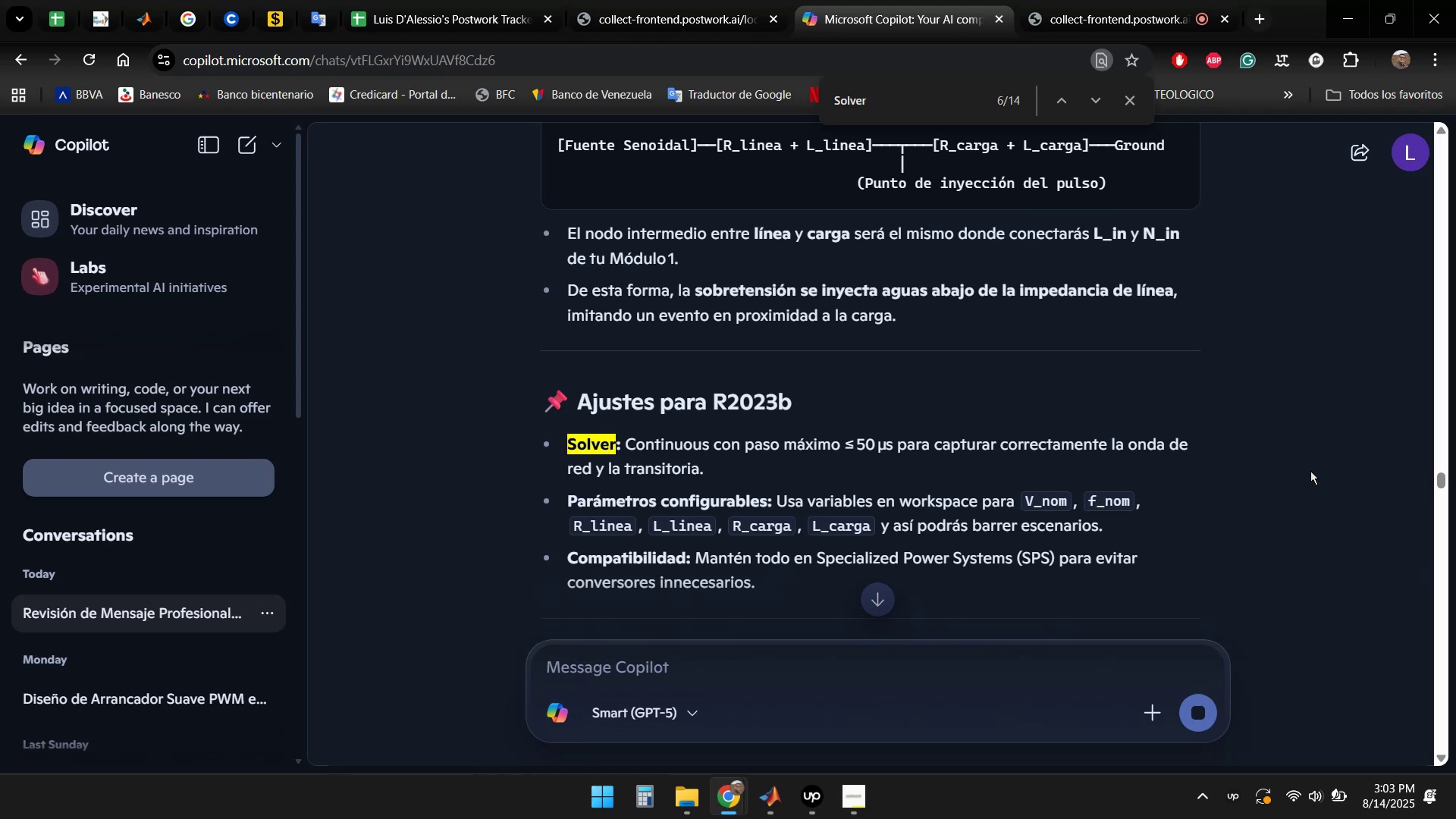 
key(Enter)
 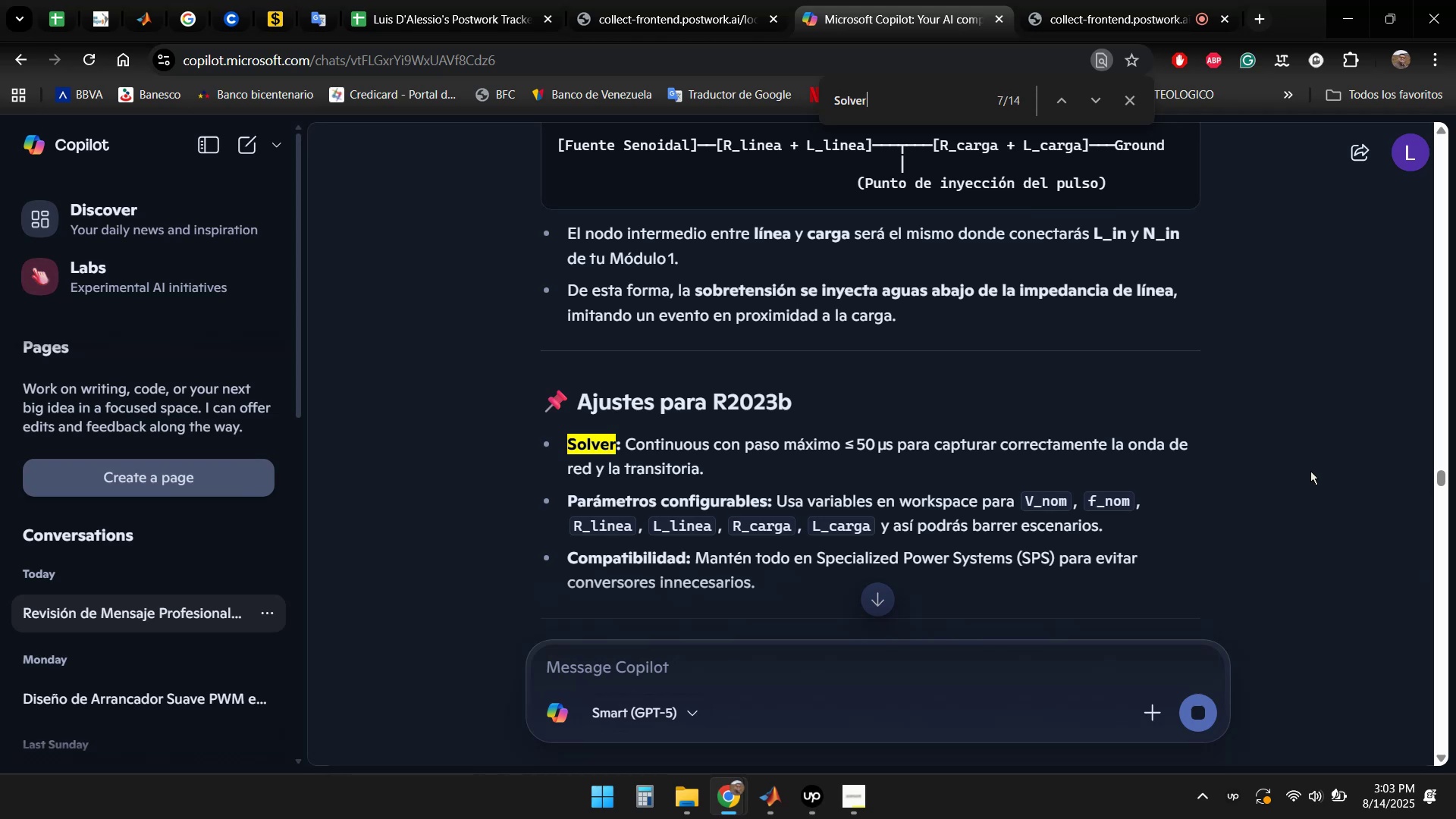 
key(Enter)
 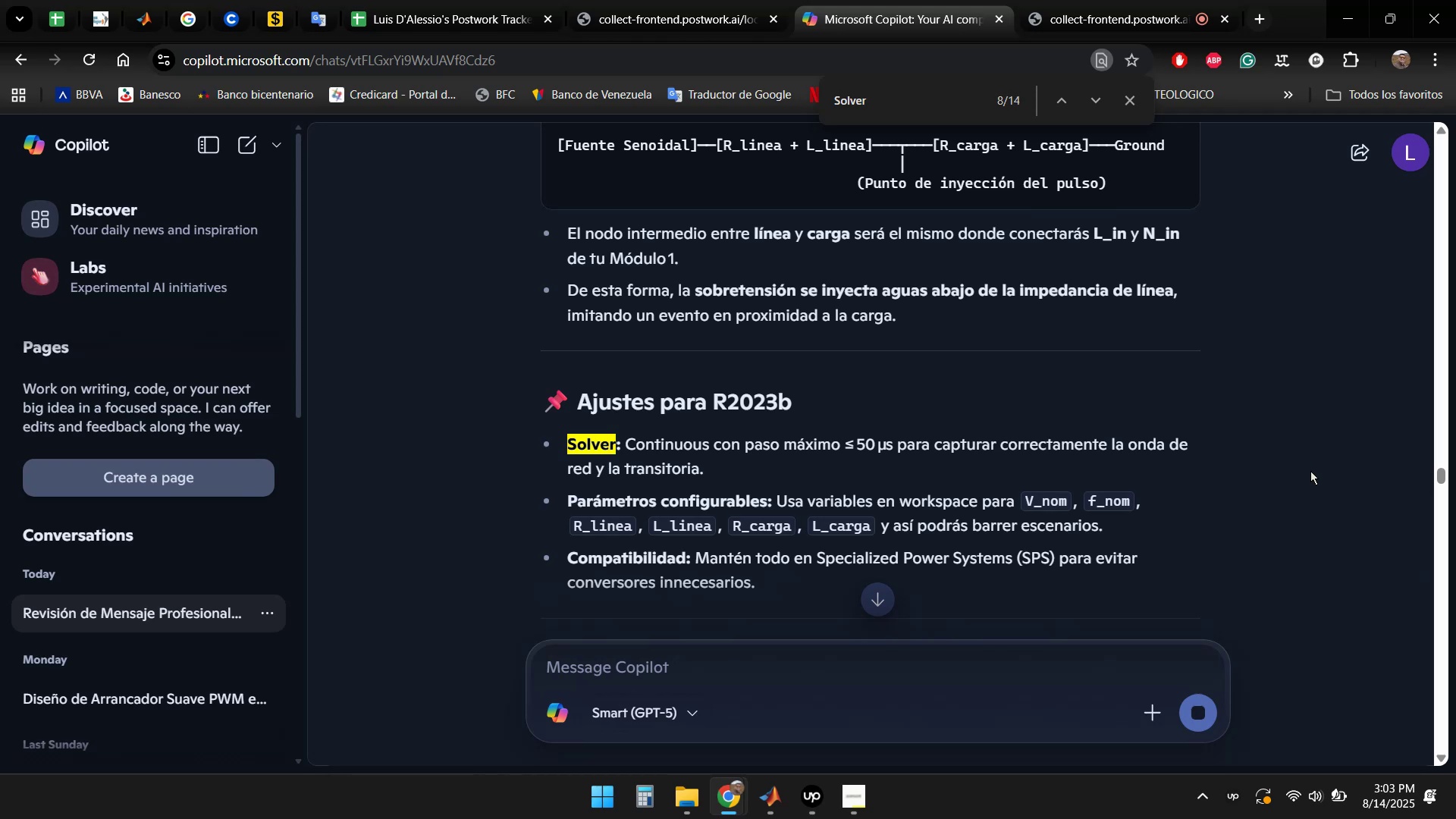 
key(Enter)
 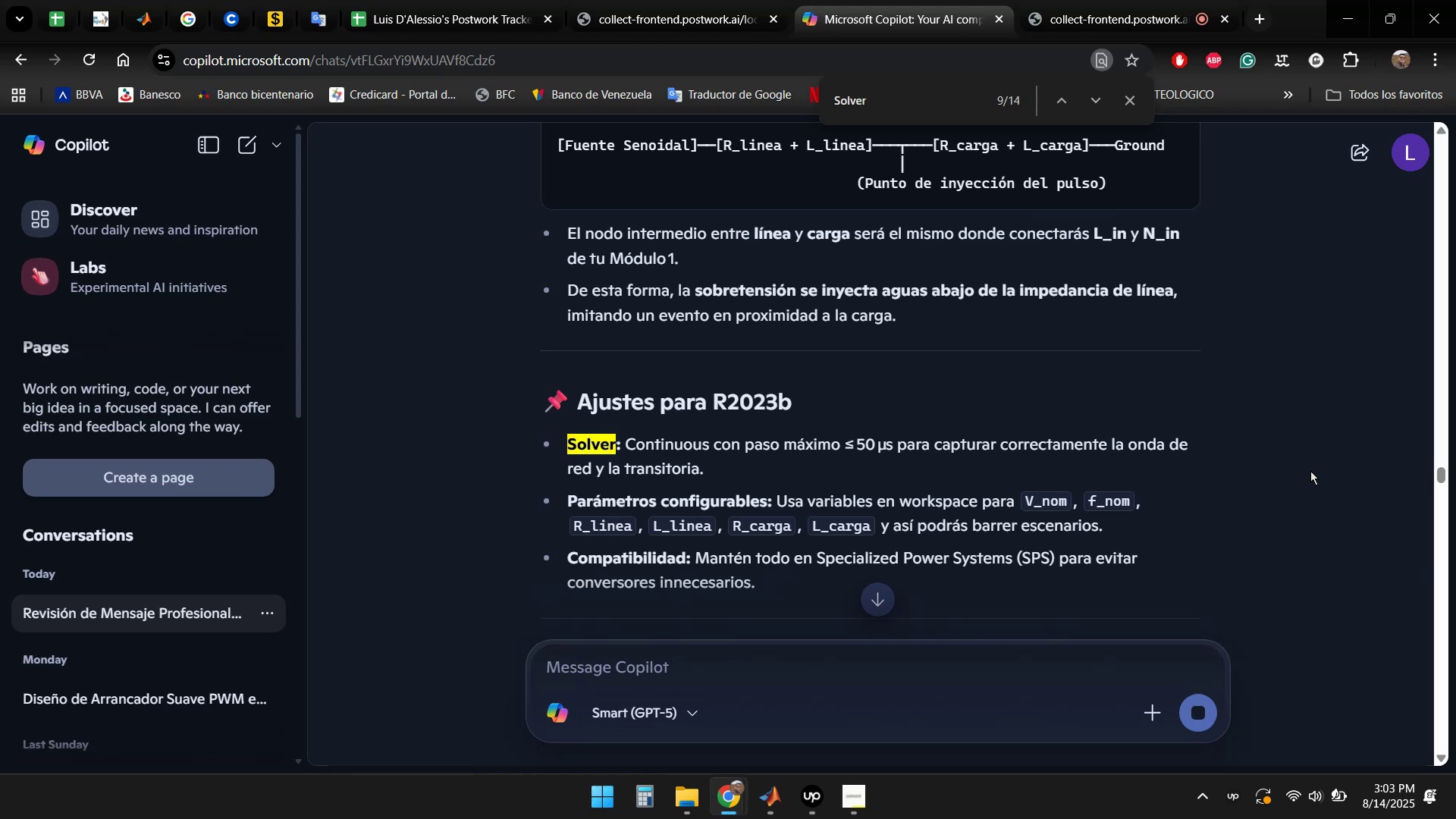 
key(Enter)
 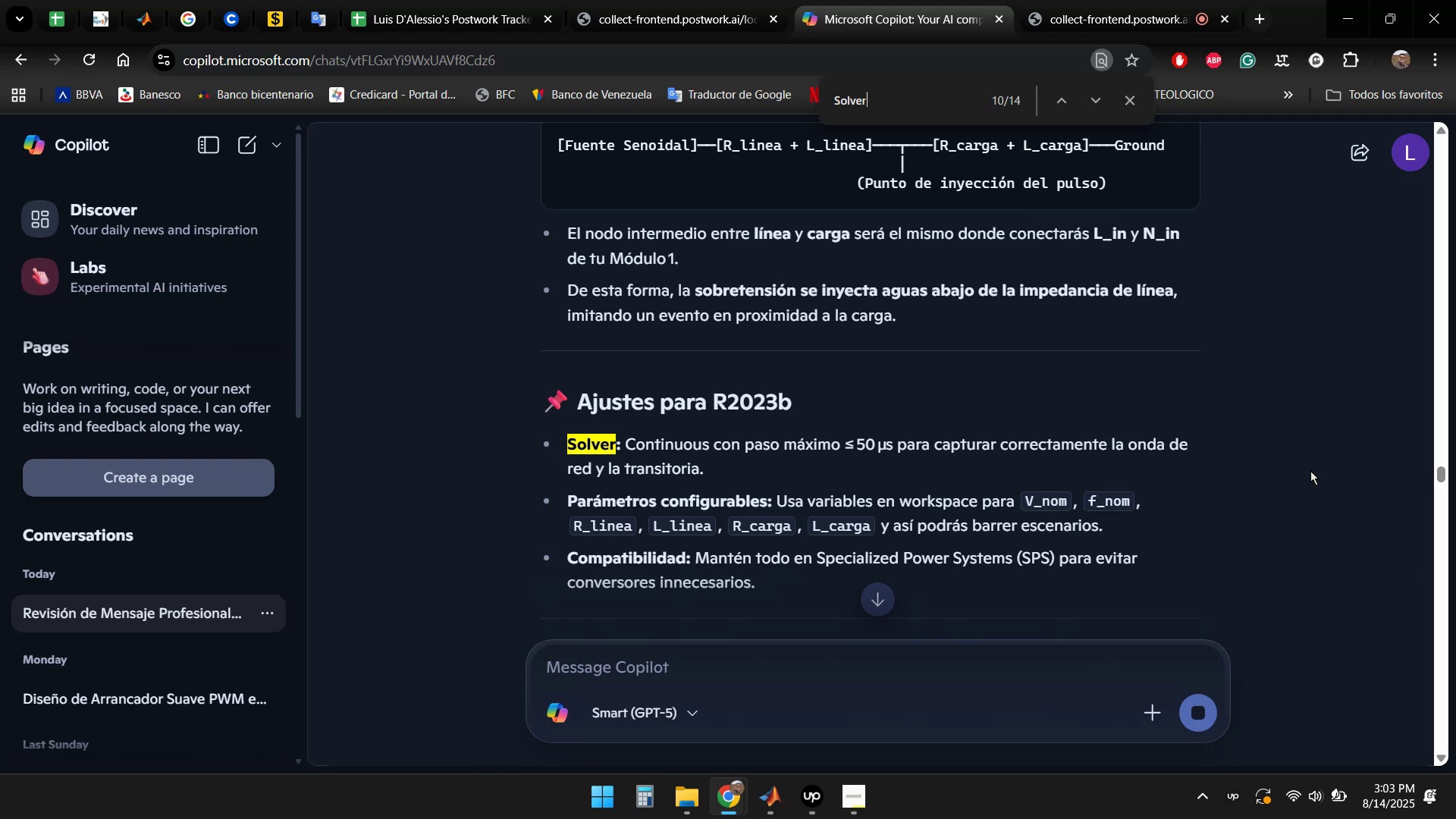 
key(Enter)
 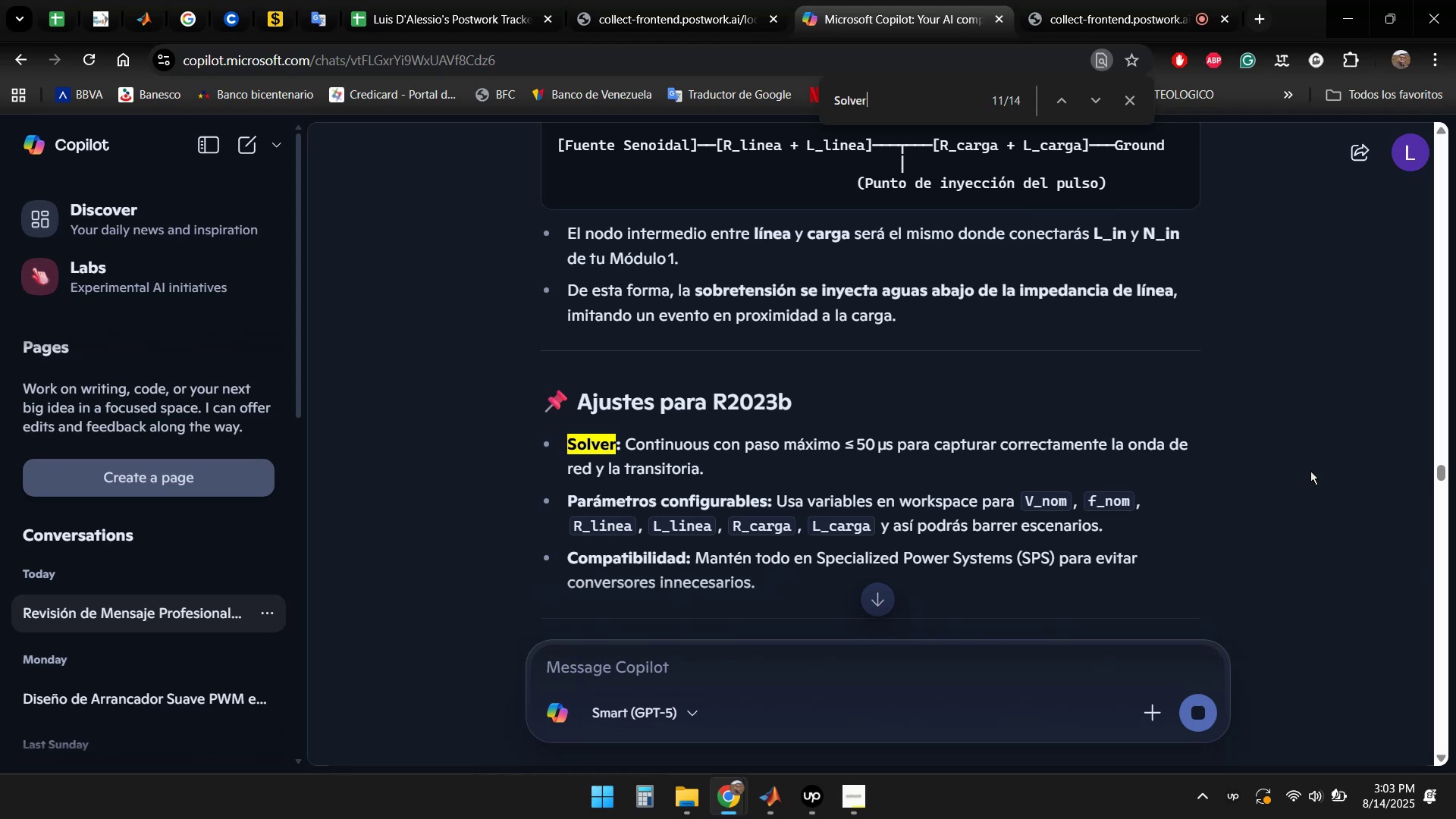 
key(Enter)
 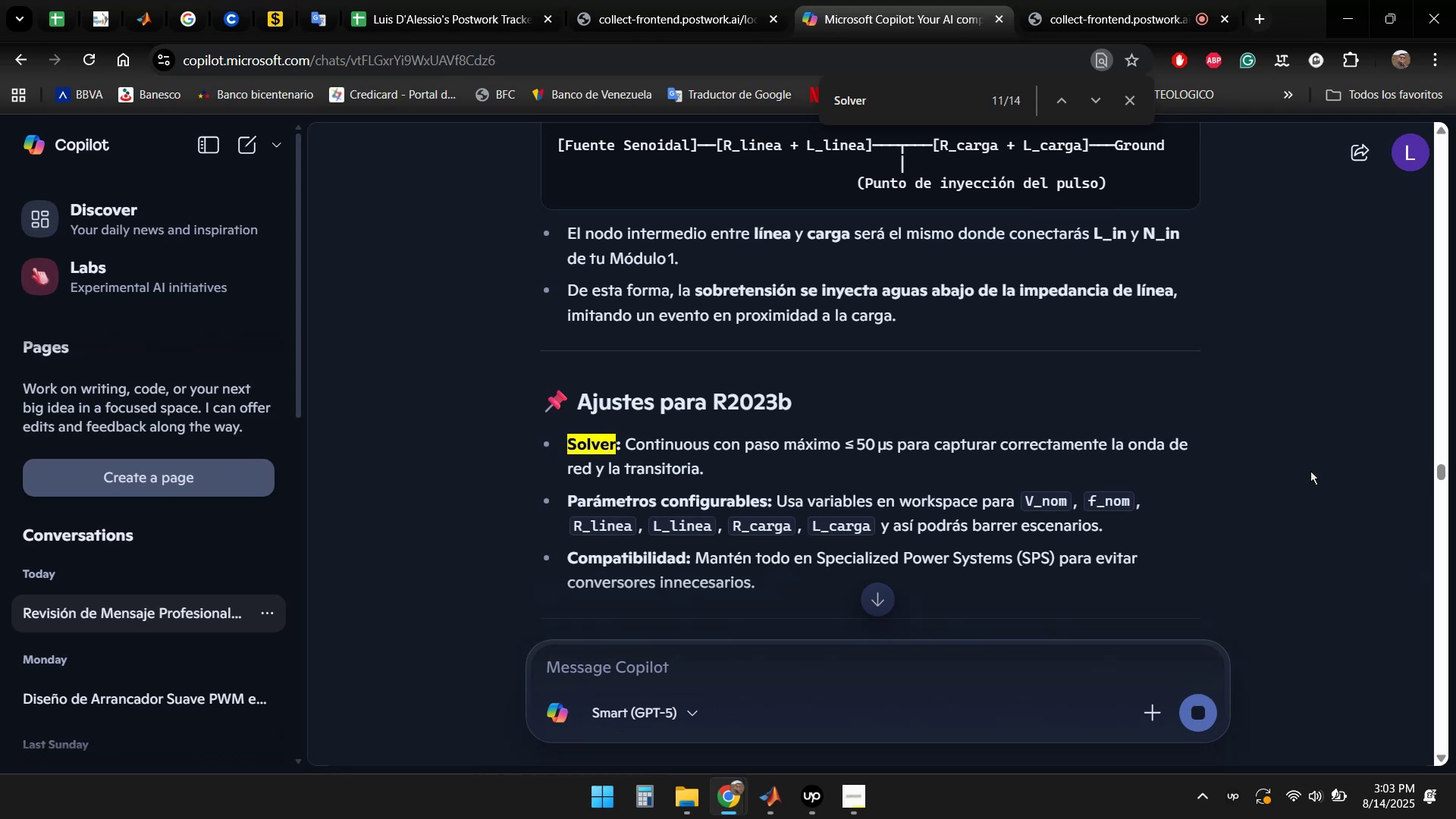 
key(Enter)
 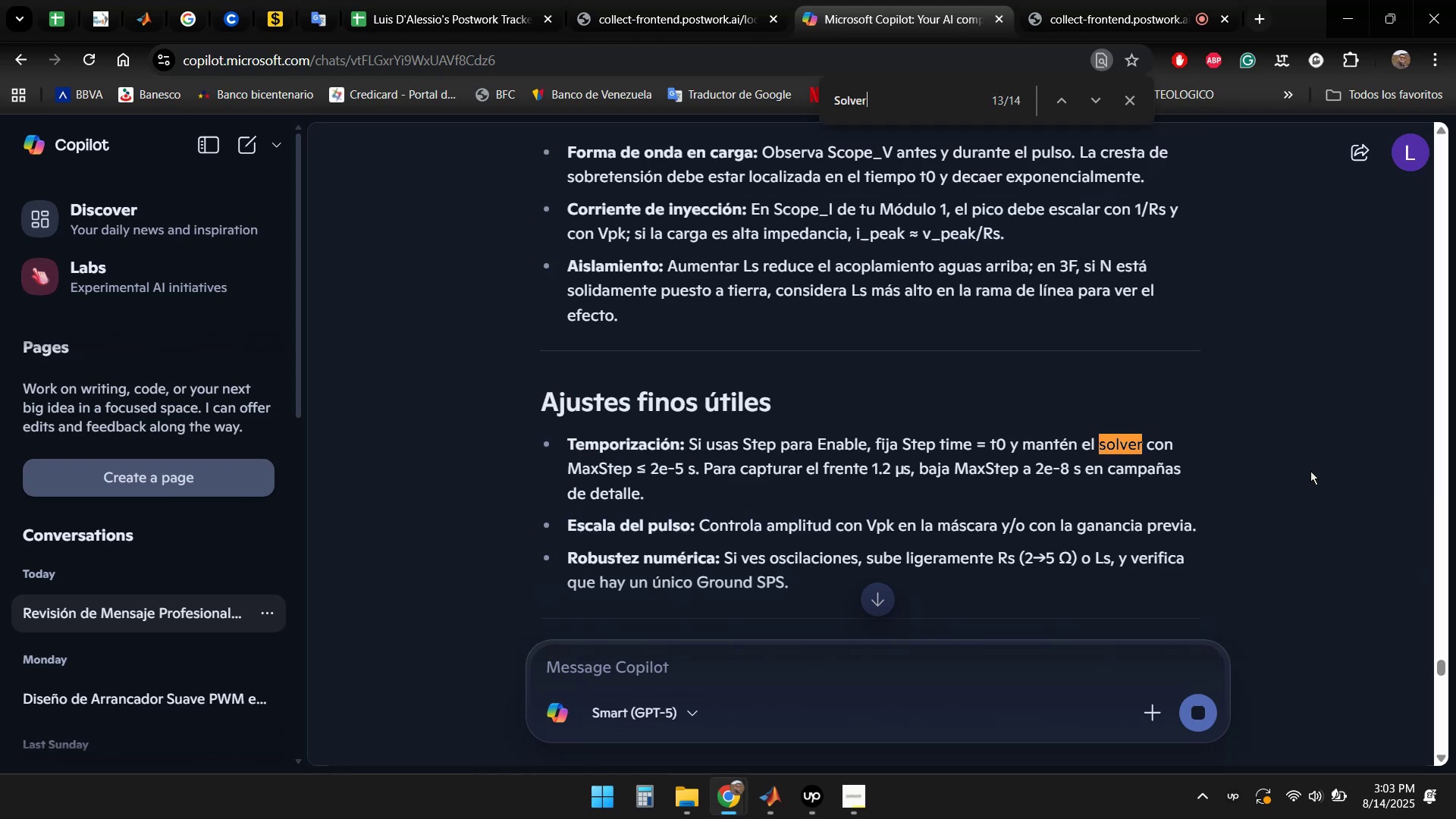 
key(Enter)
 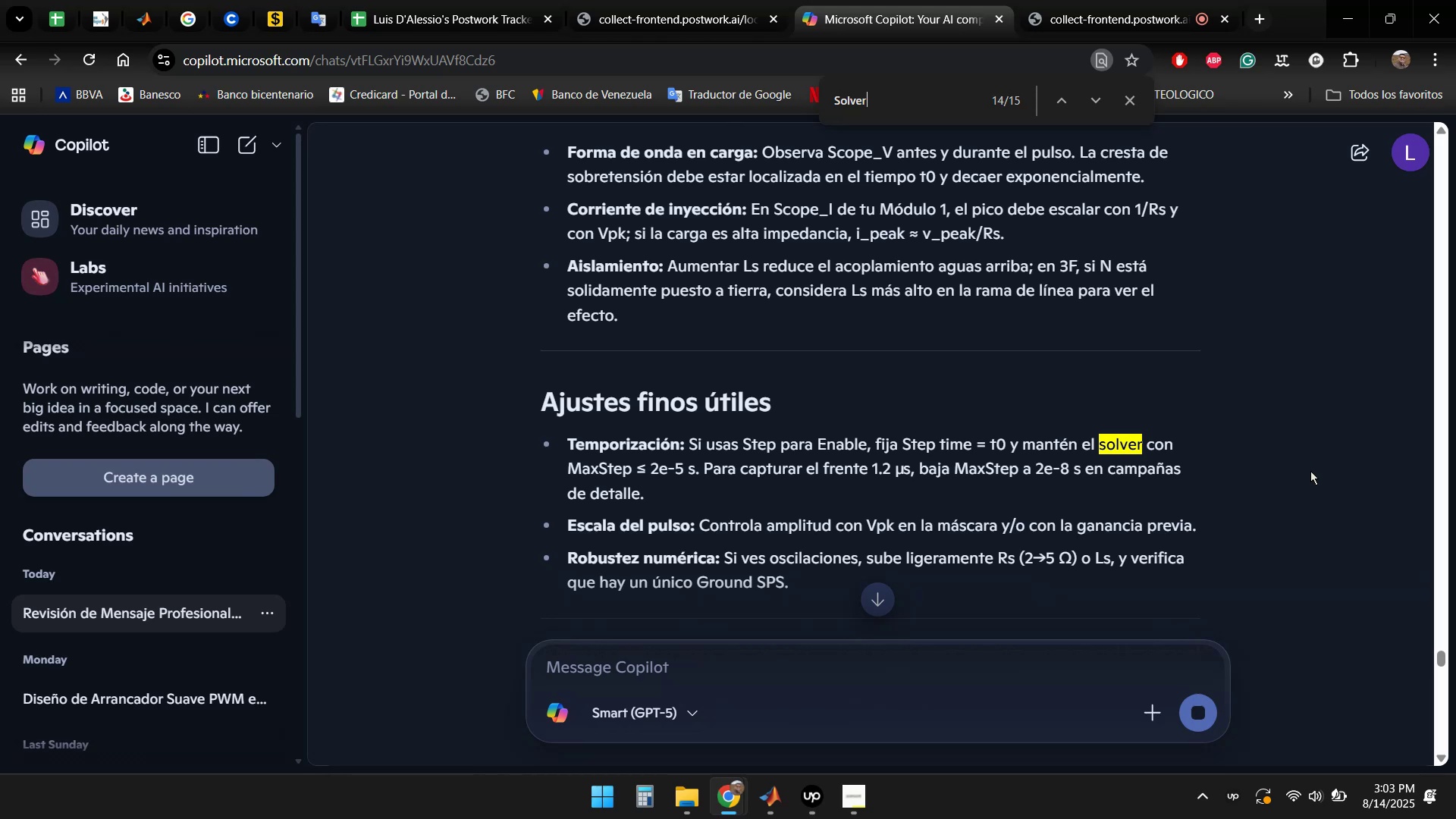 
wait(5.8)
 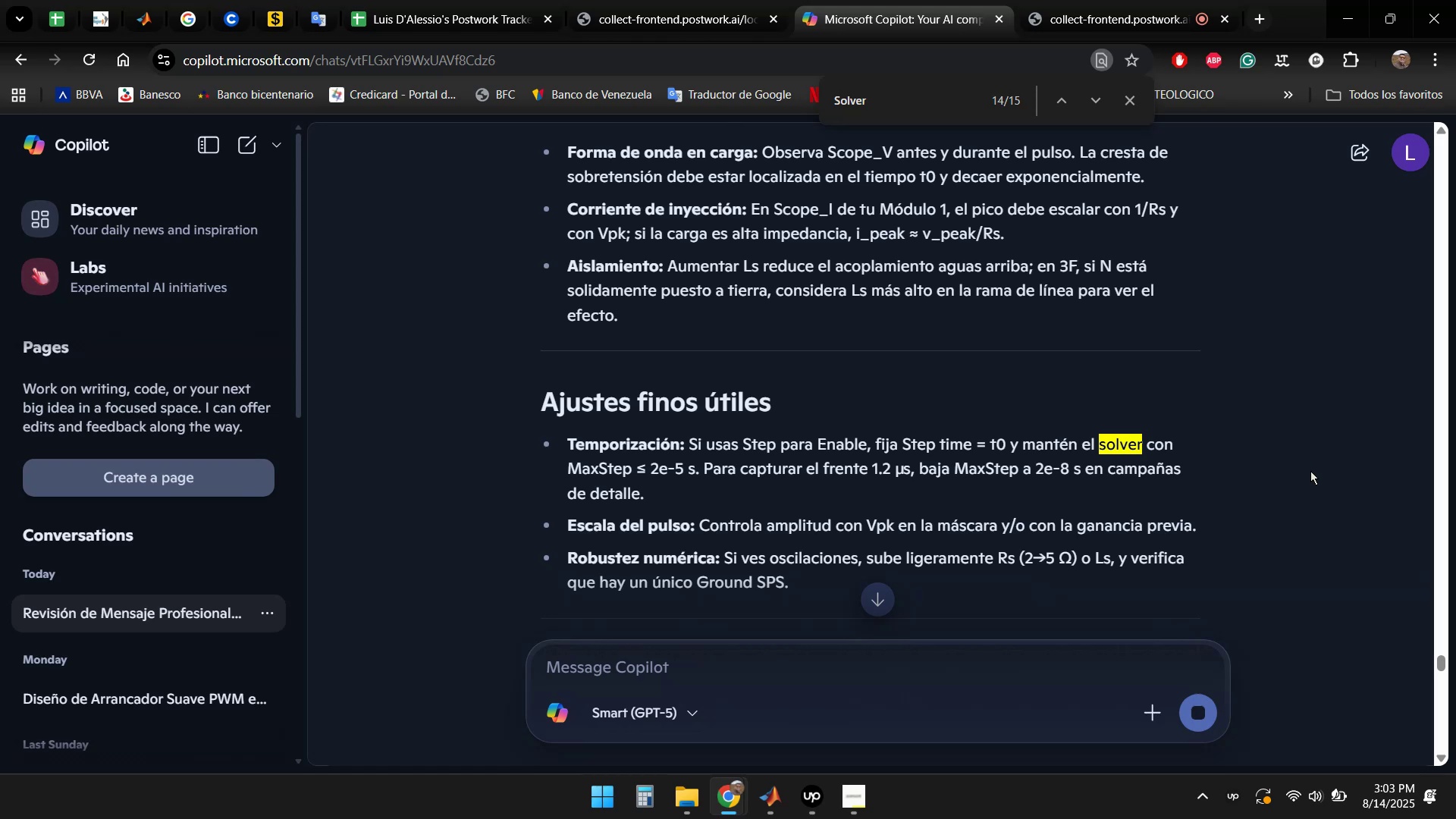 
key(Enter)
 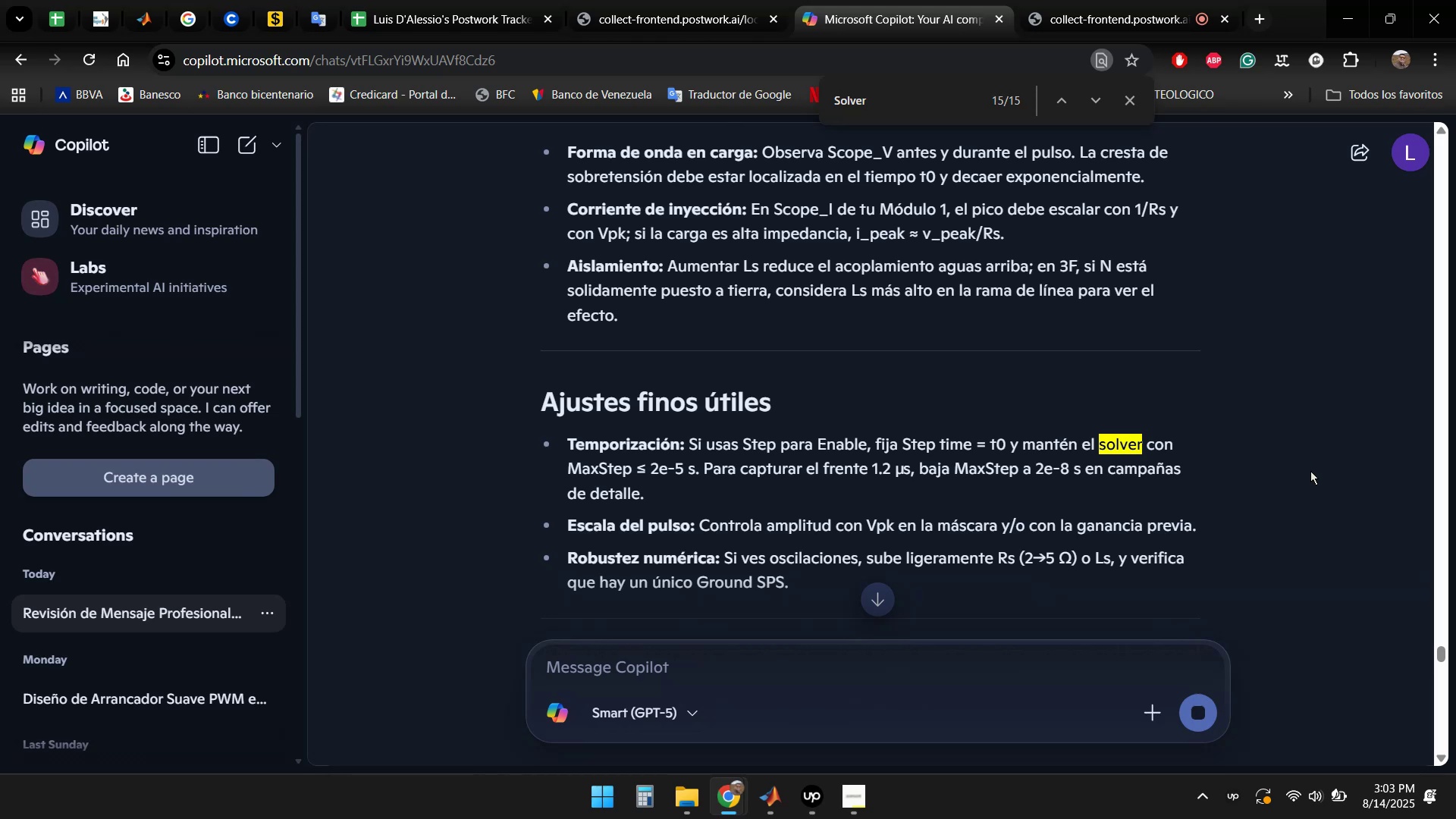 
key(Enter)
 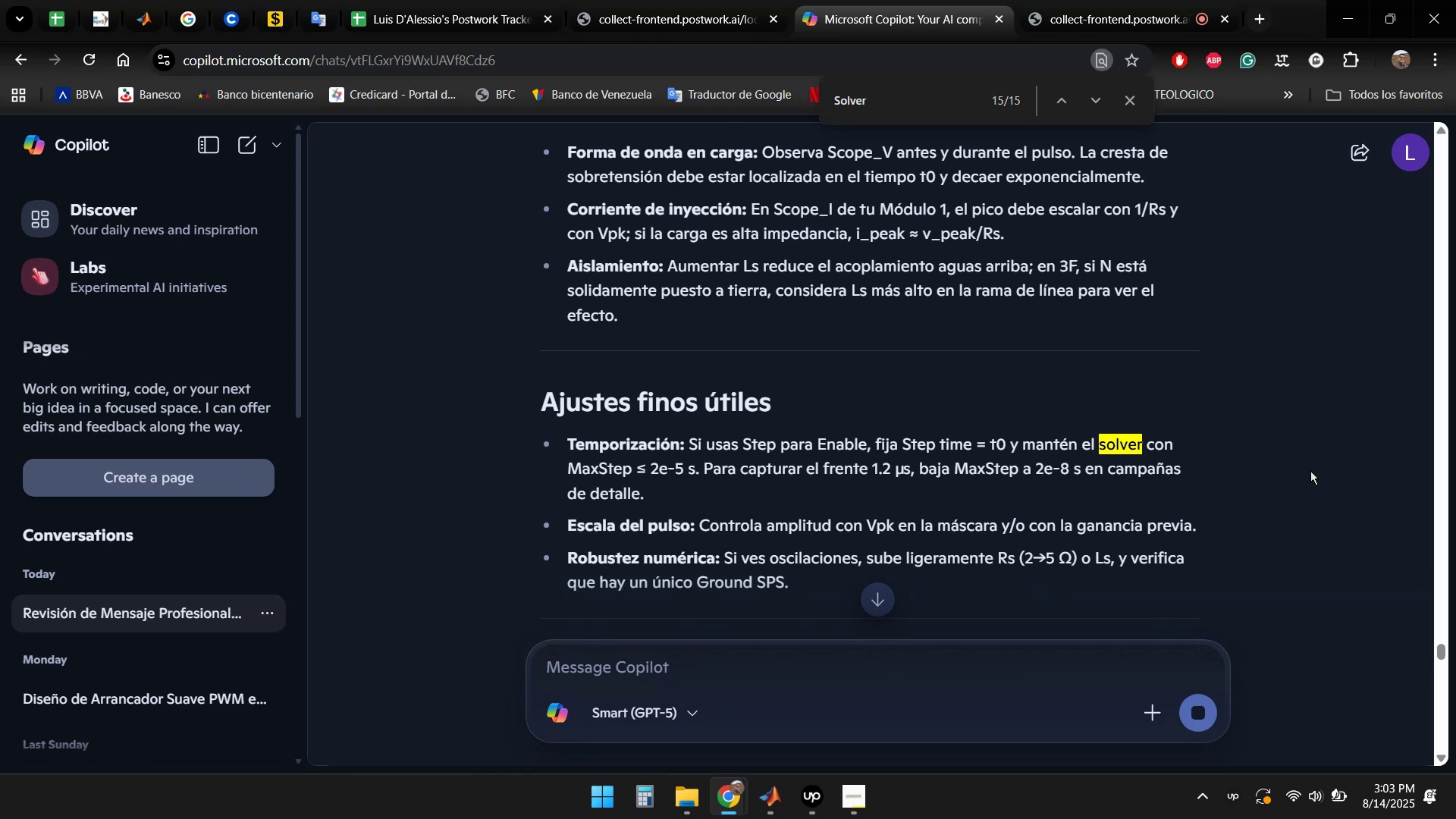 
key(Enter)
 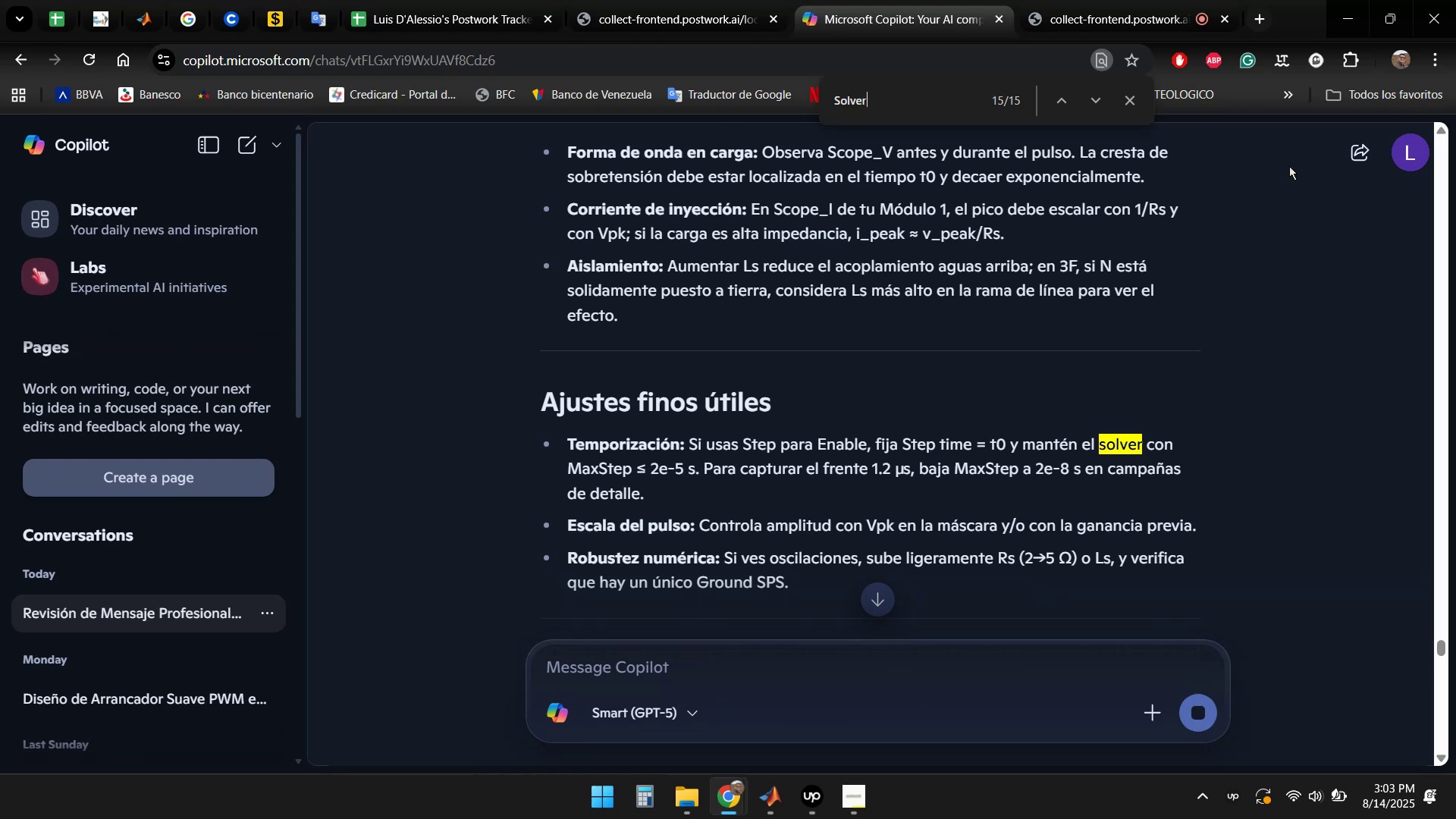 
left_click([1134, 100])
 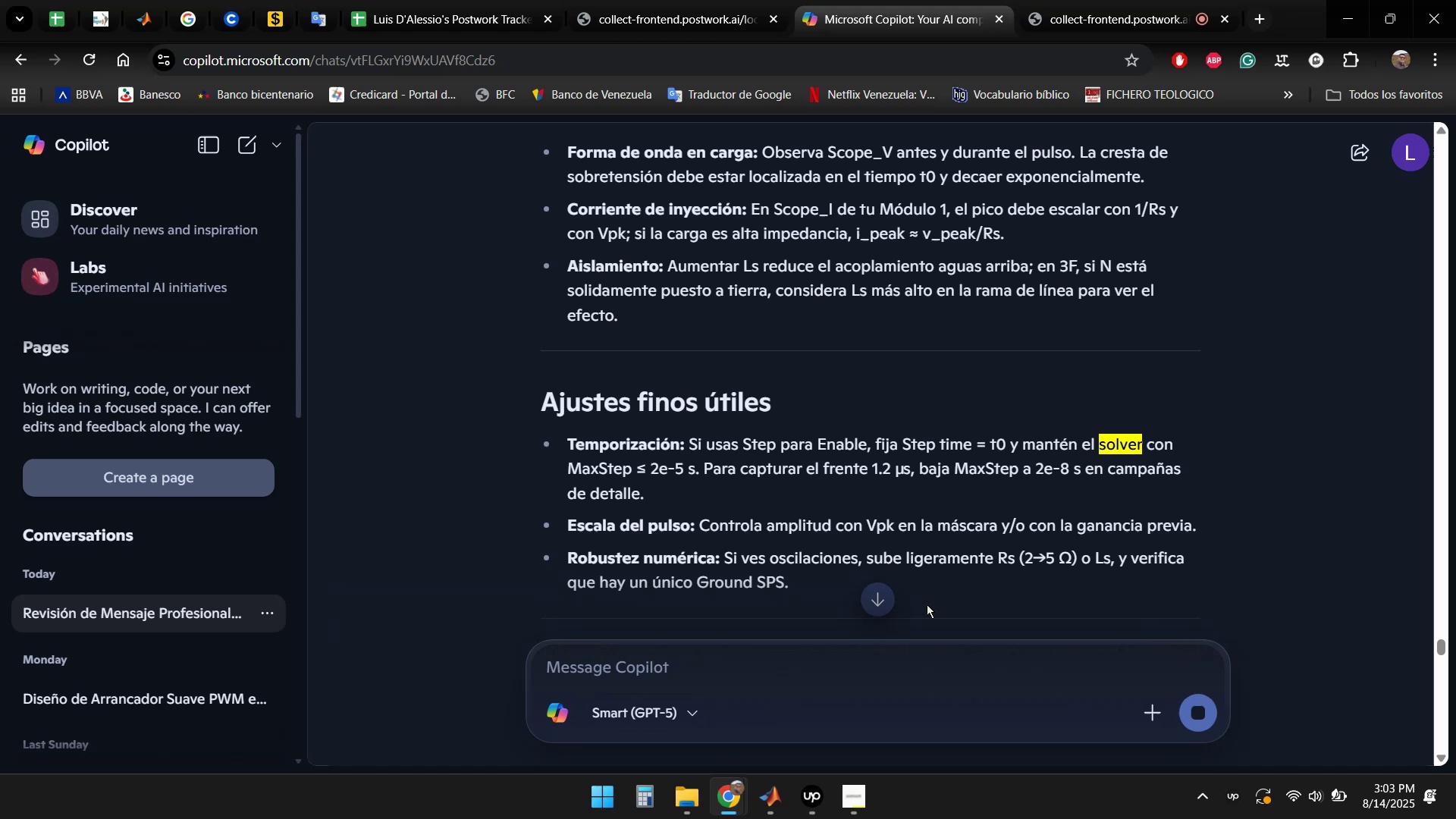 
left_click([871, 599])
 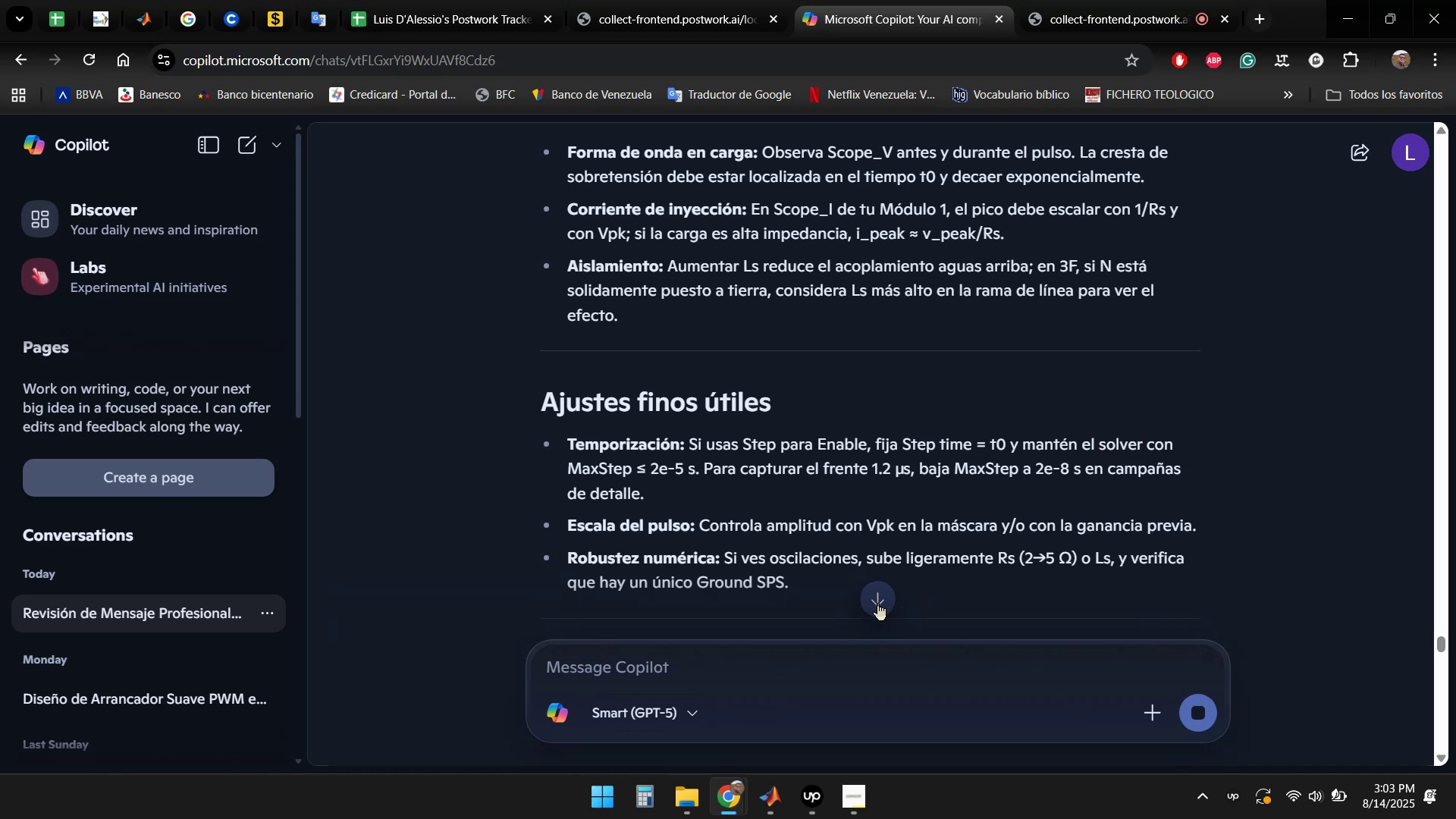 
left_click([876, 604])
 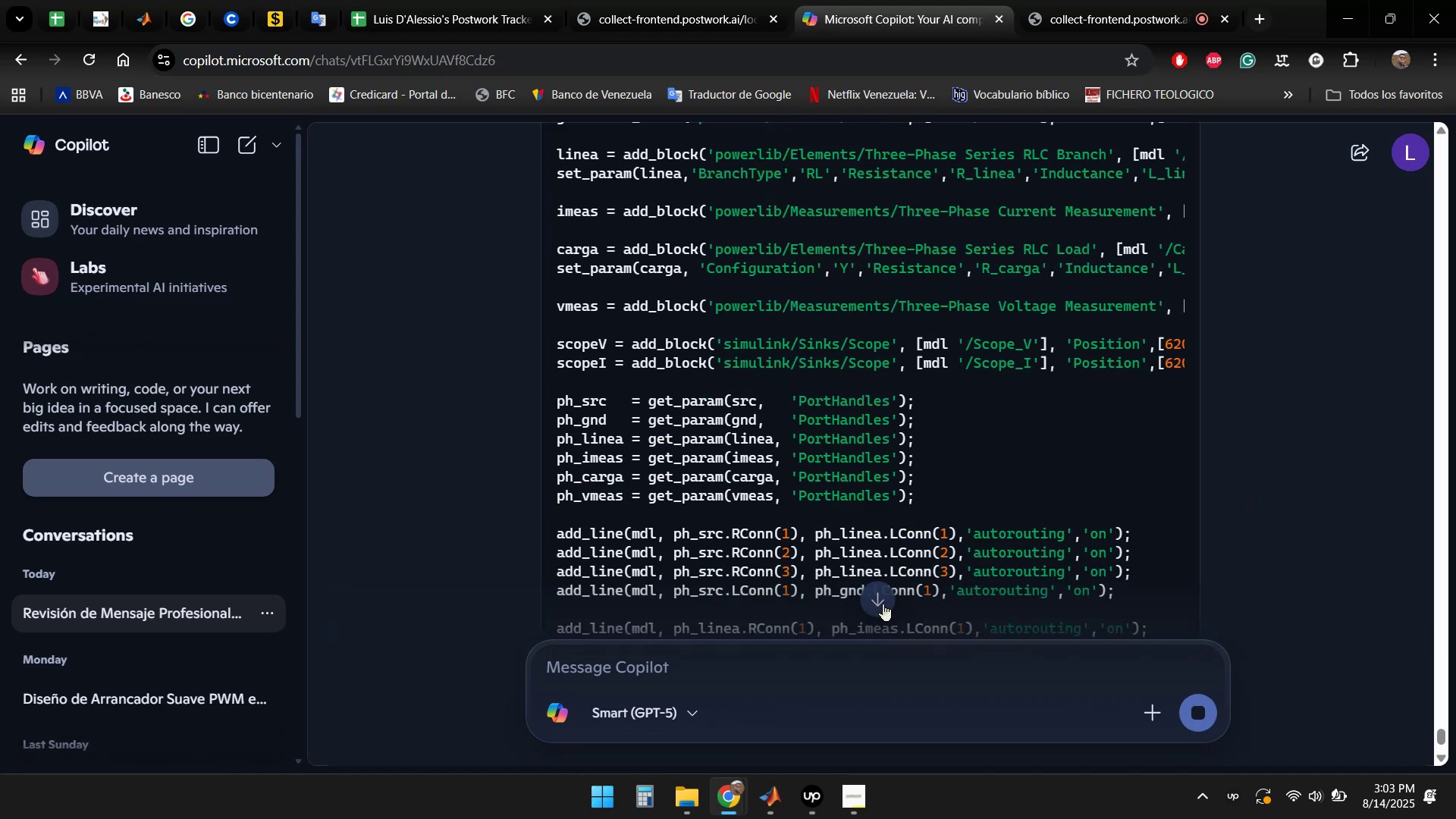 
scroll: coordinate [1254, 399], scroll_direction: down, amount: 16.0
 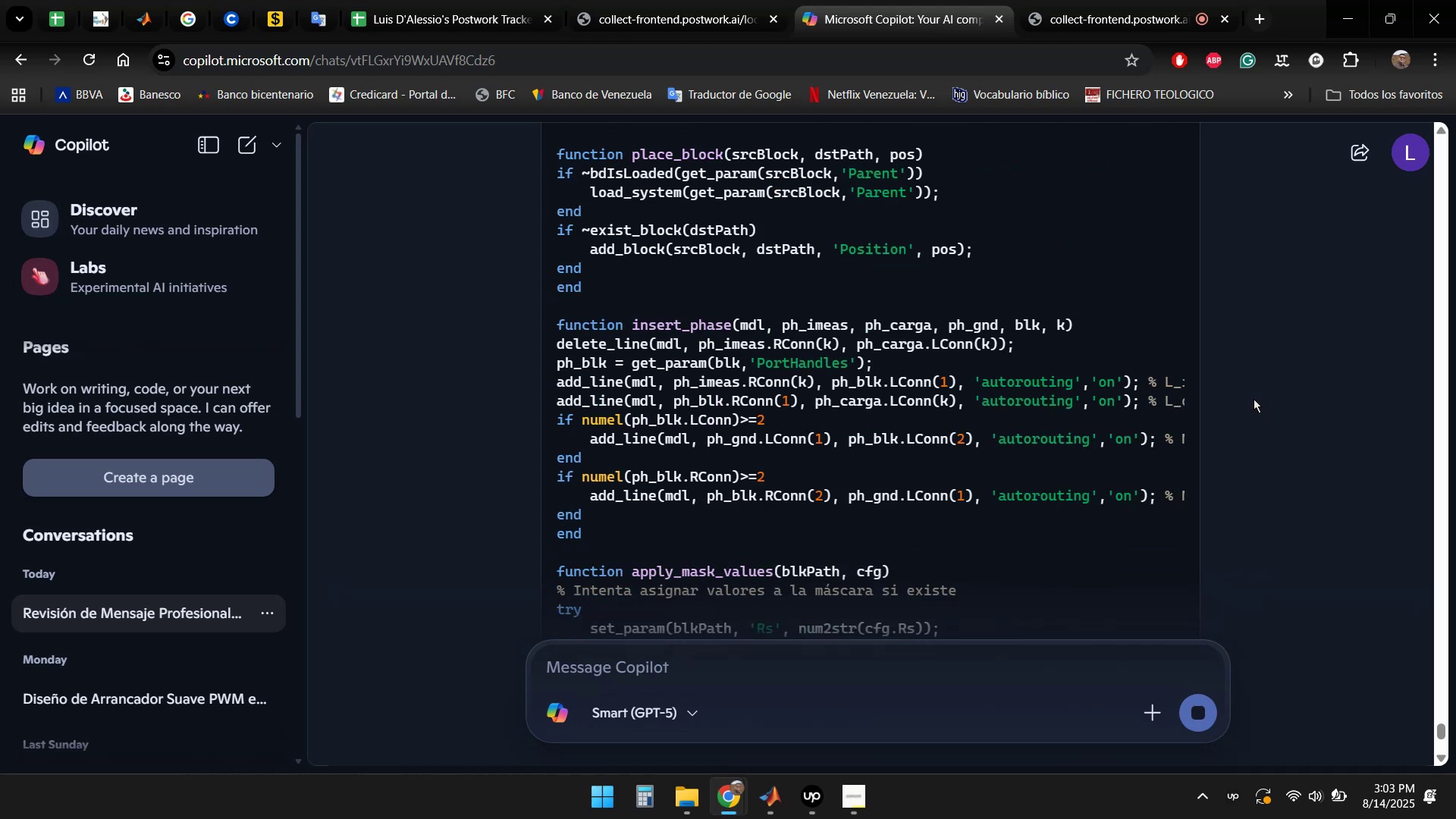 
scroll: coordinate [1258, 400], scroll_direction: up, amount: 6.0
 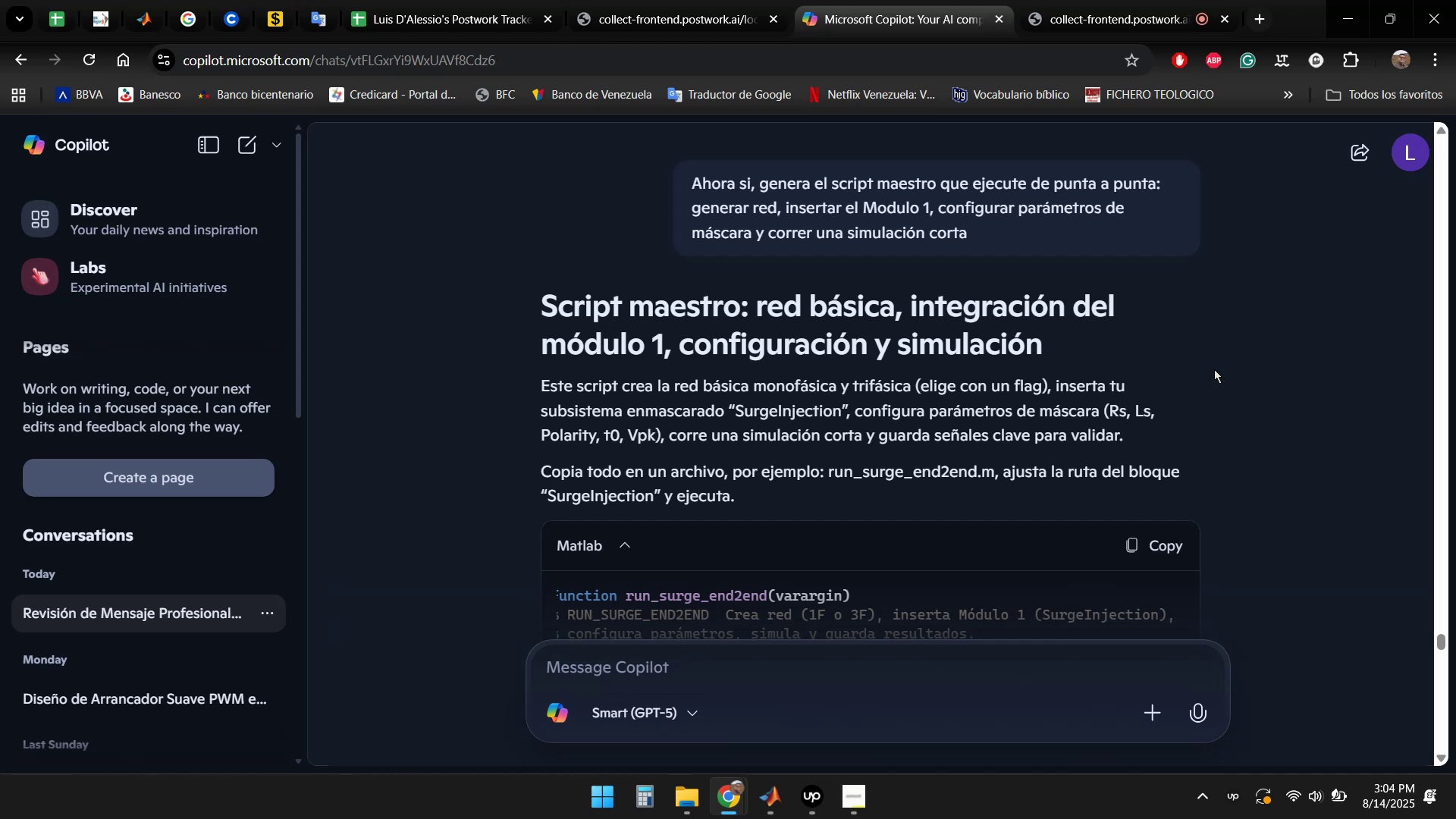 
wait(37.09)
 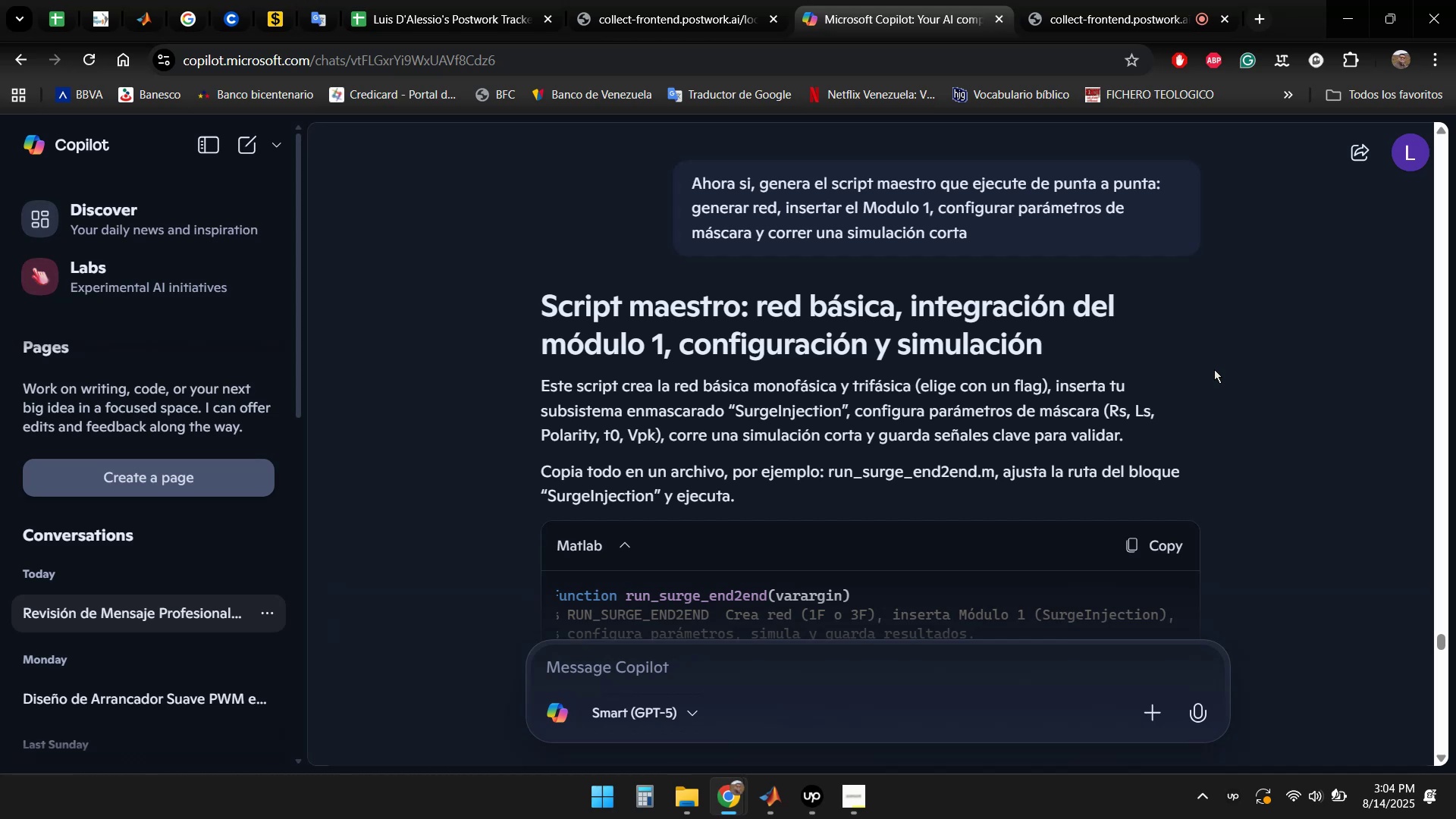 
scroll: coordinate [1276, 416], scroll_direction: down, amount: 2.0
 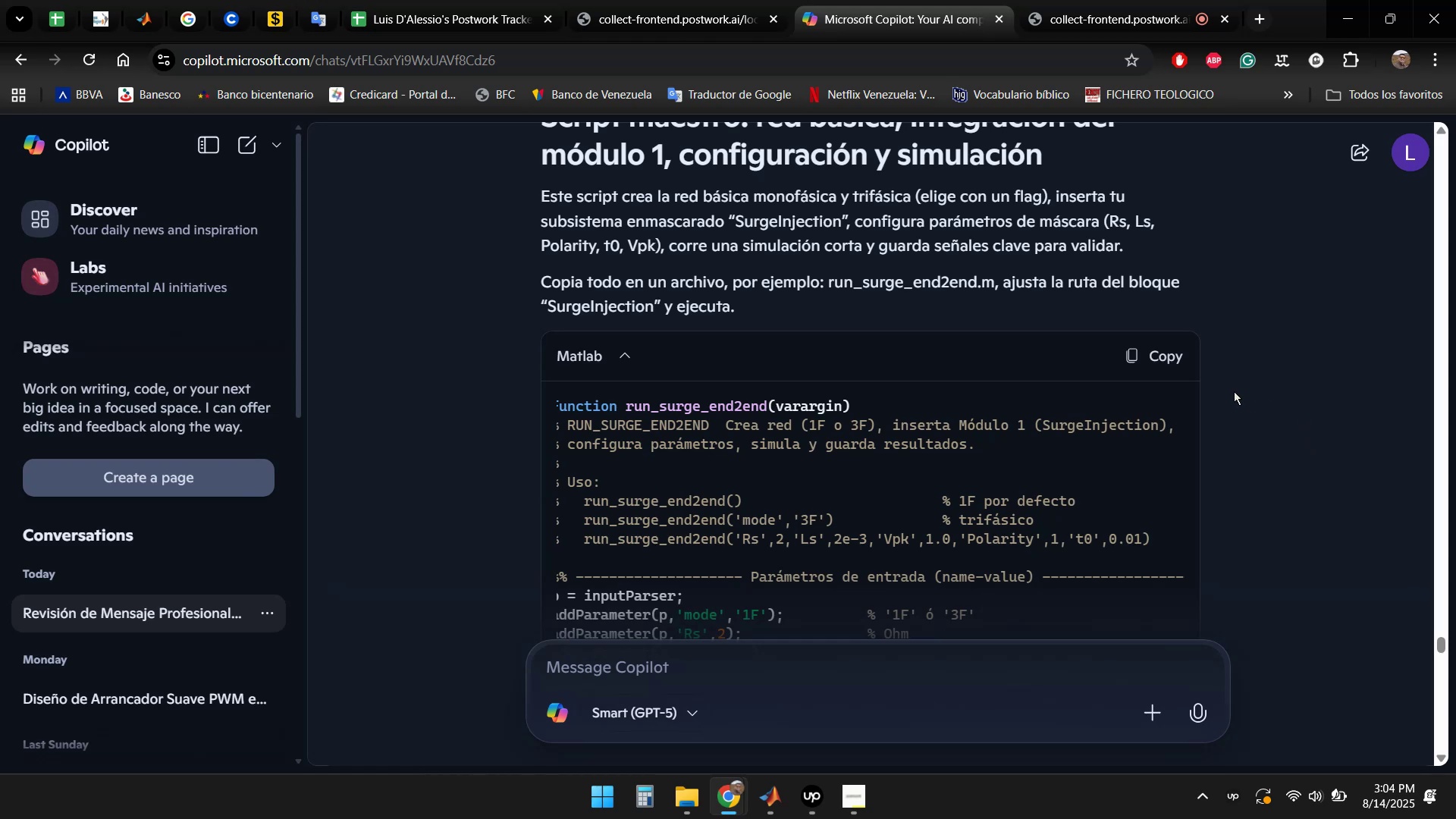 
left_click([1147, 356])
 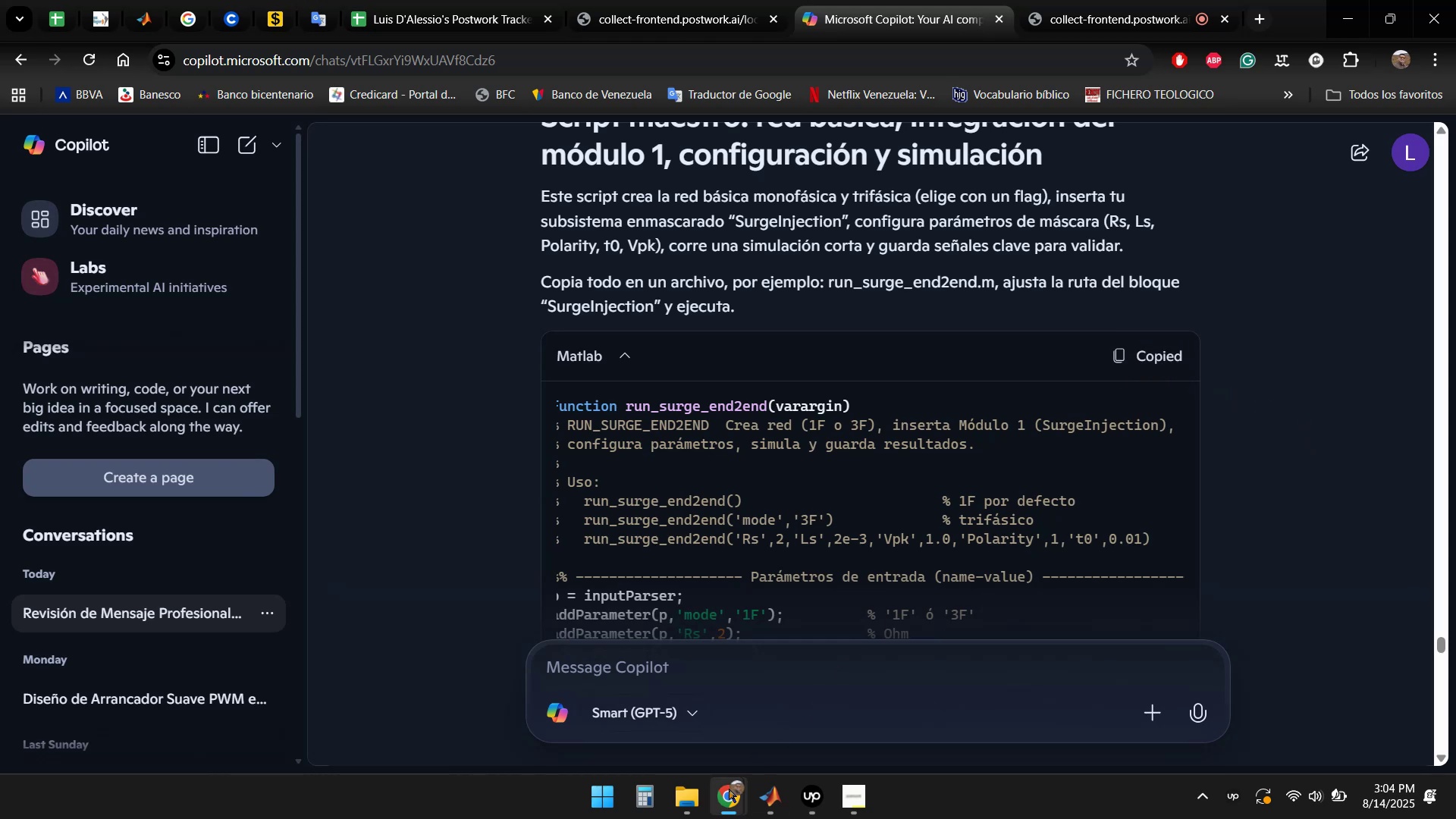 
left_click([759, 805])
 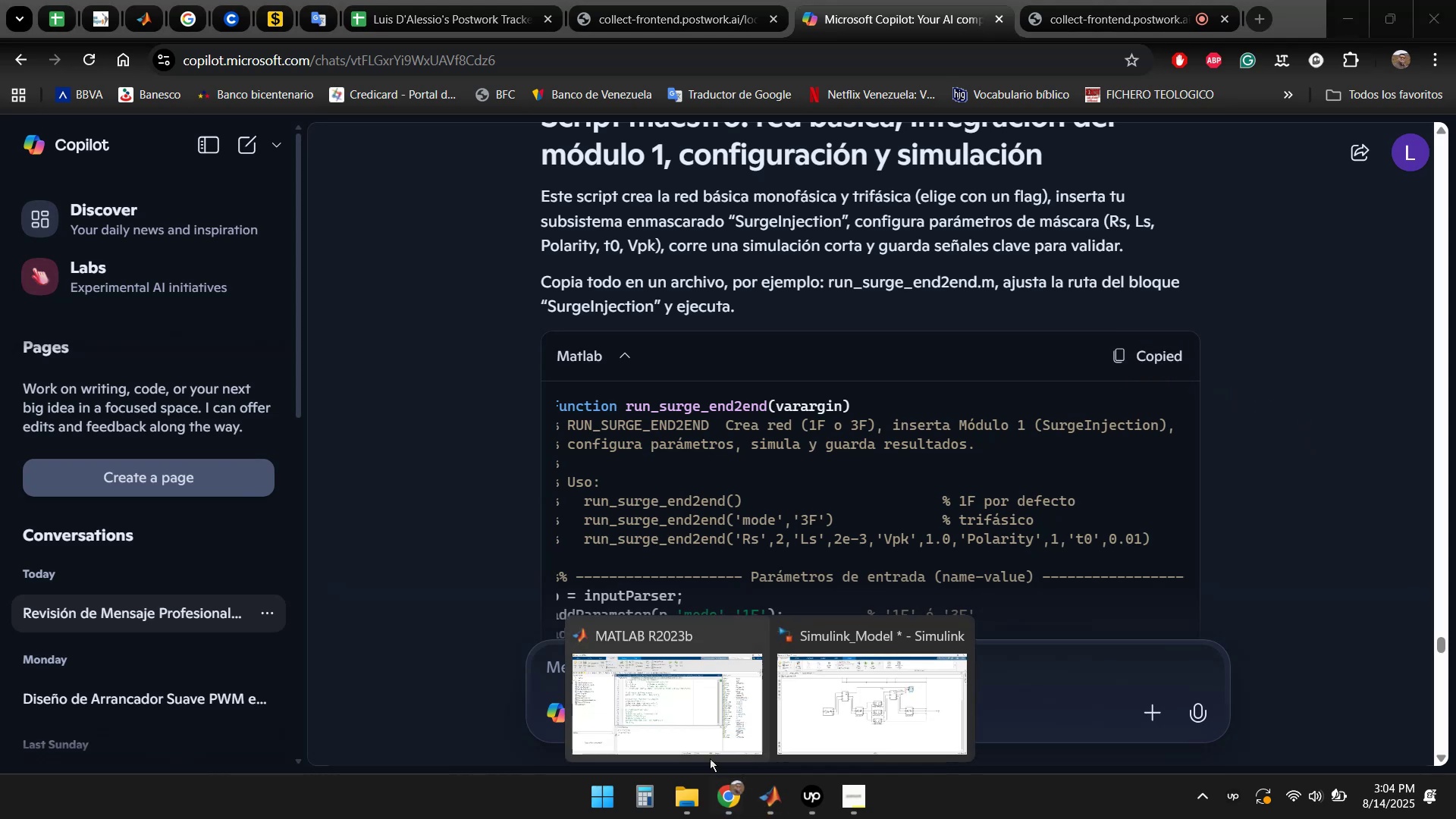 
left_click([648, 718])
 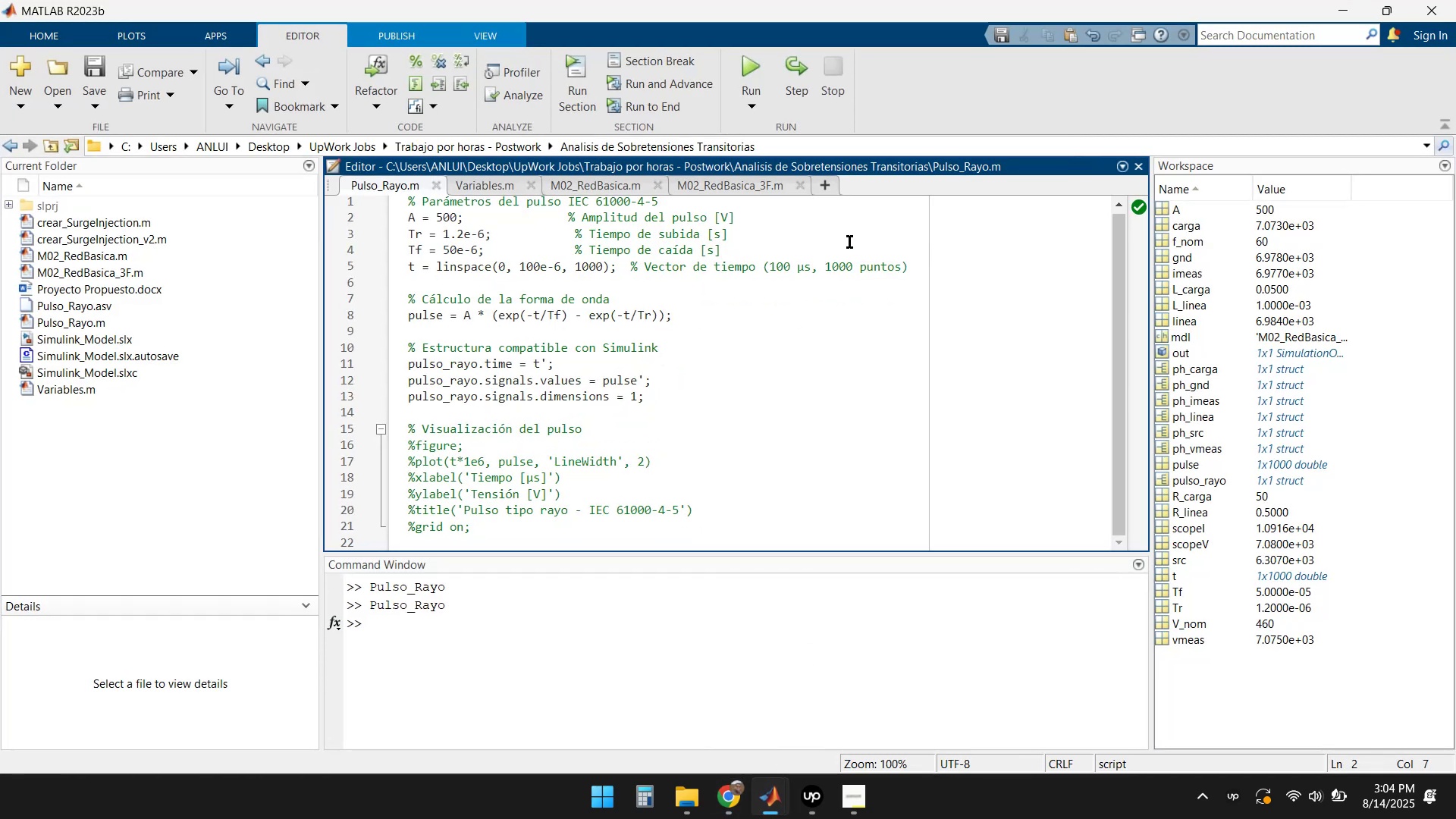 
left_click([830, 188])
 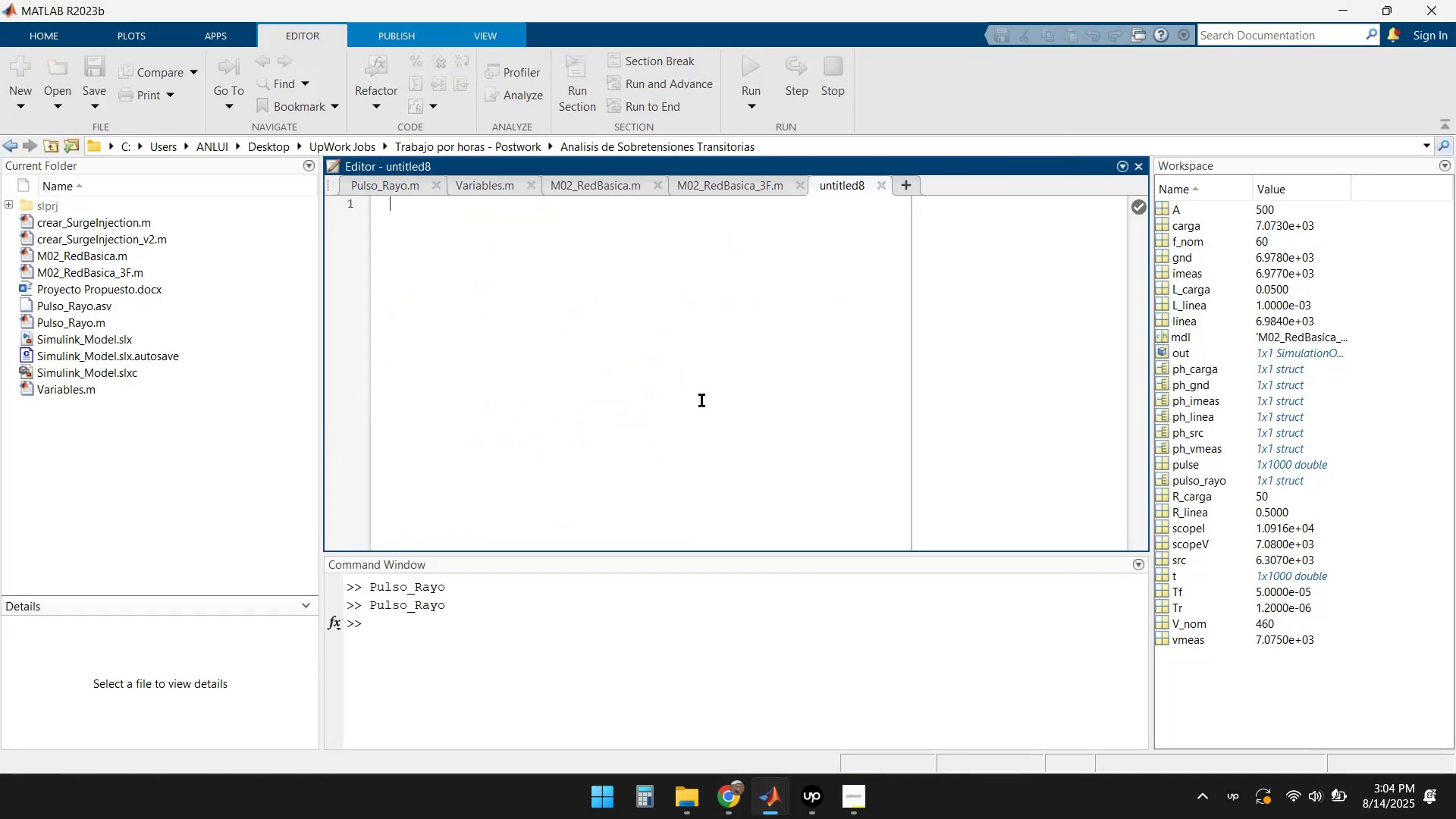 
key(Control+V)
 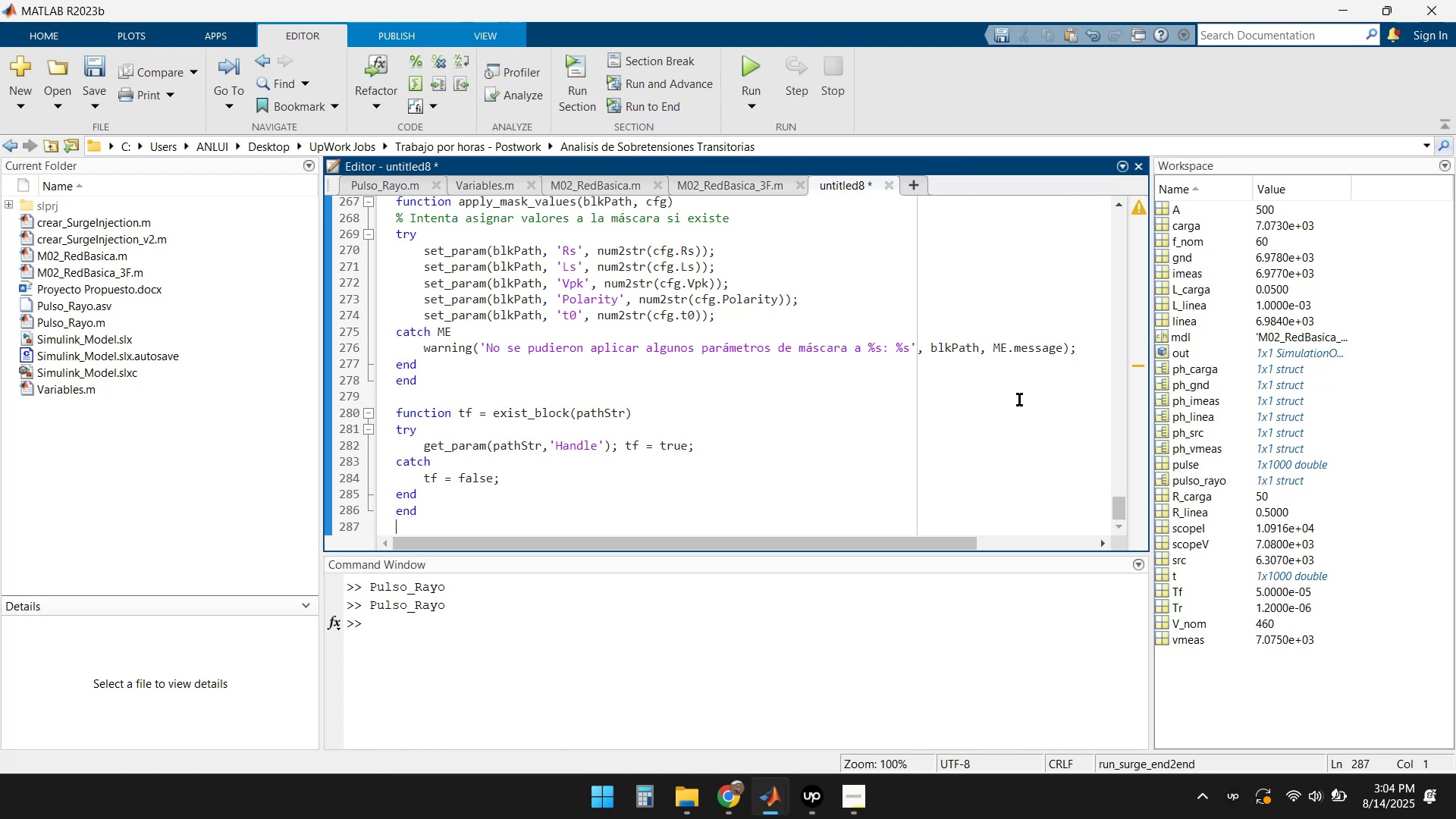 
wait(7.1)
 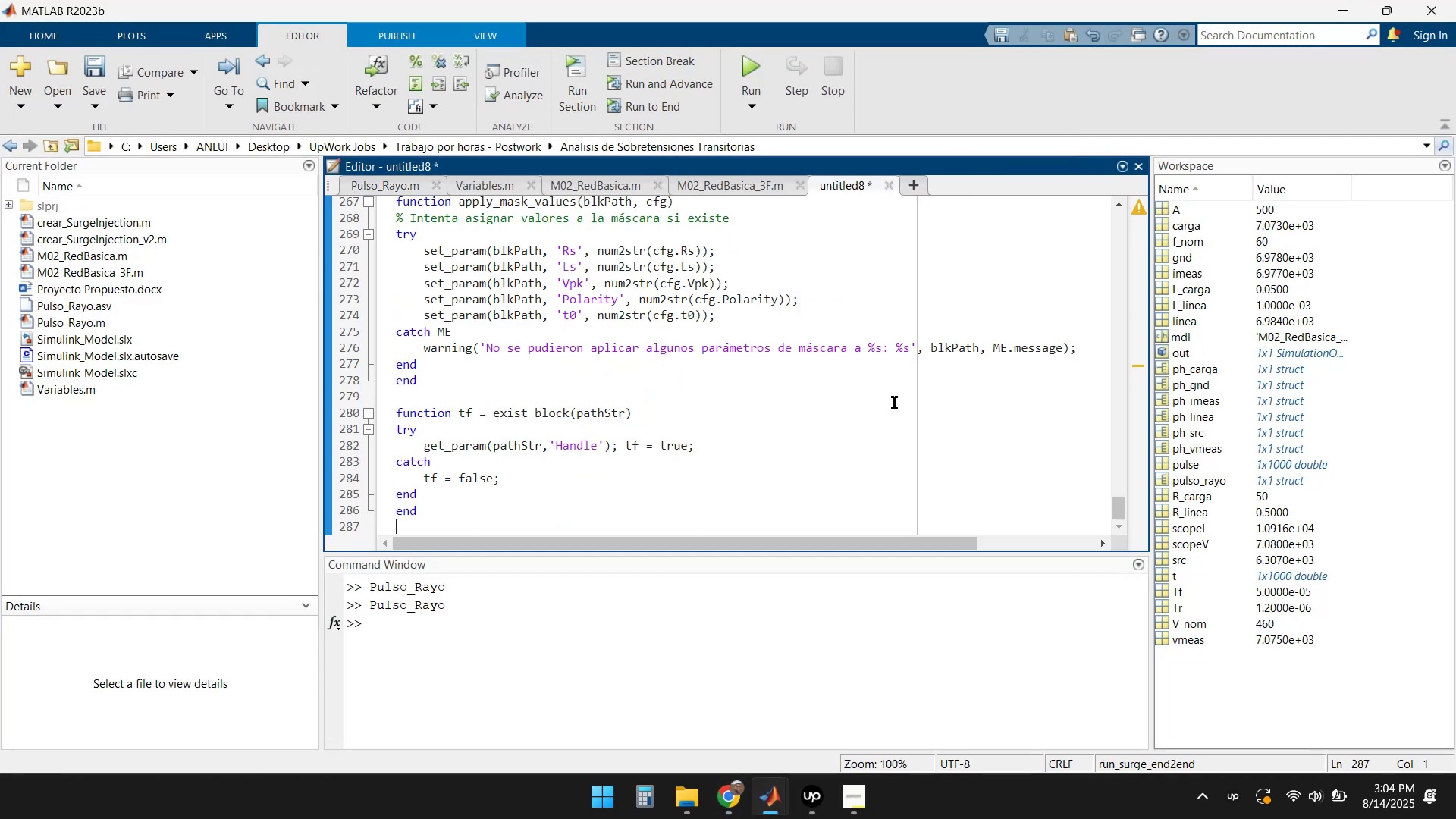 
scroll: coordinate [1019, 400], scroll_direction: up, amount: 1.0
 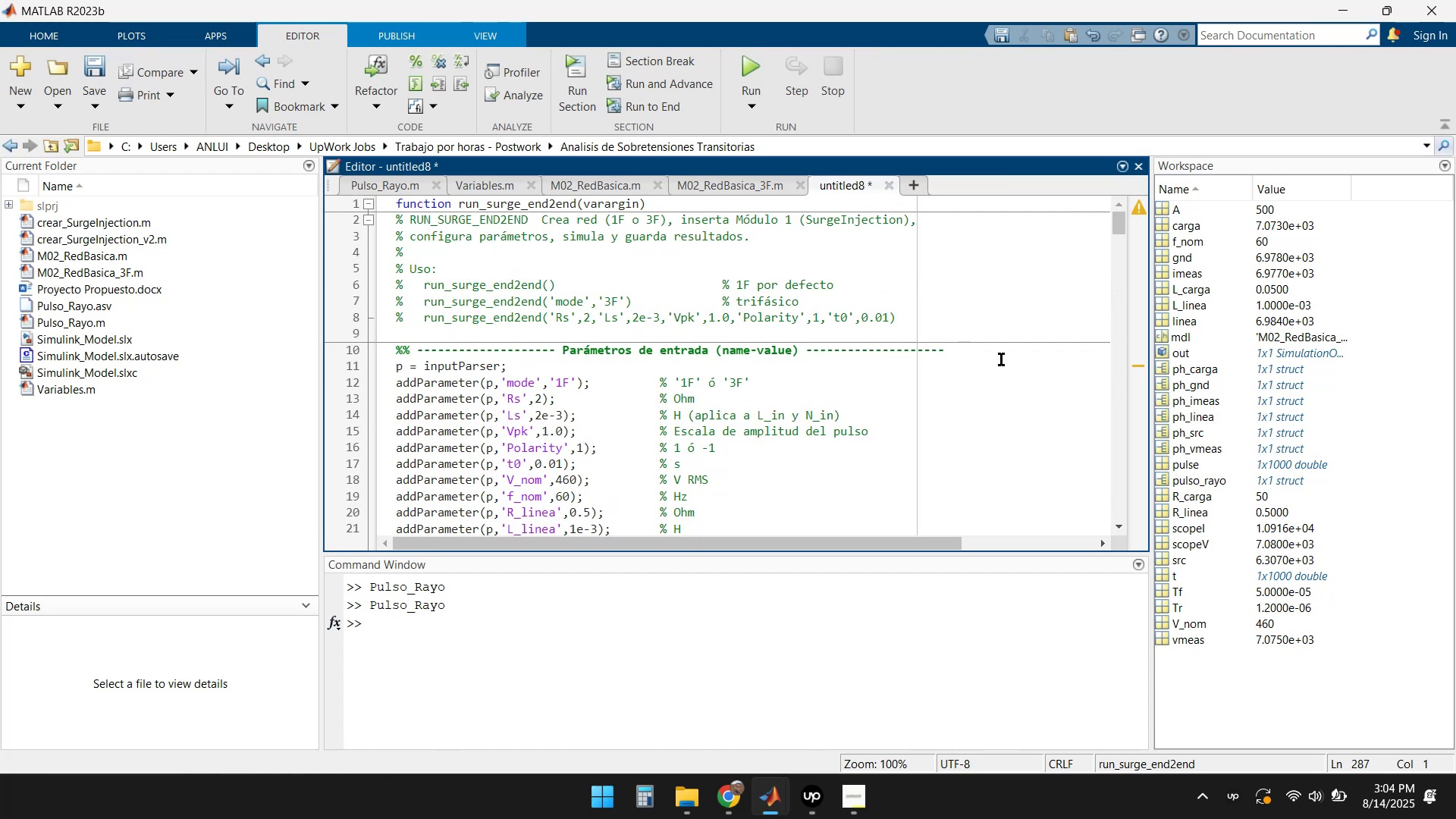 
wait(15.24)
 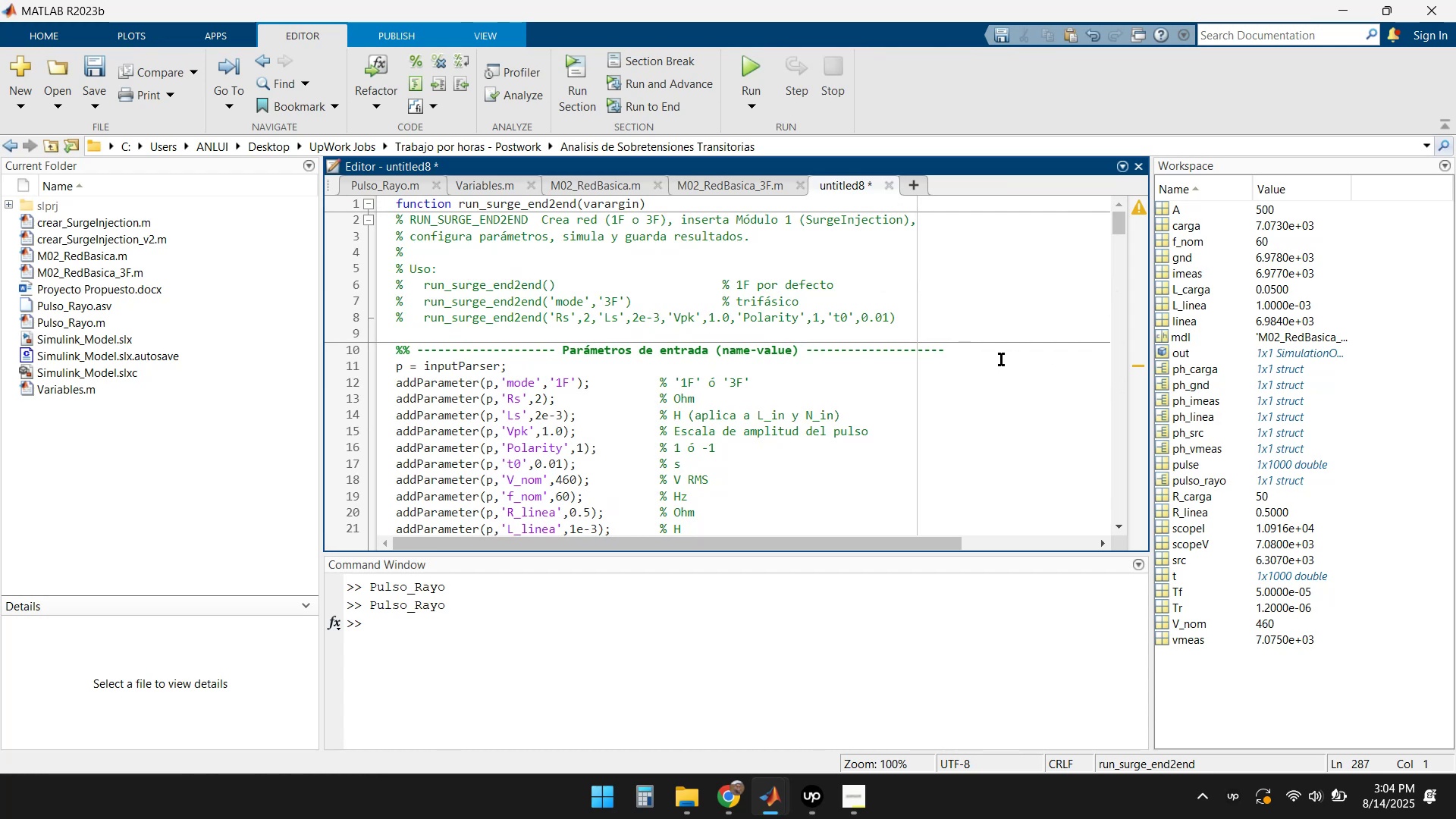 
scroll: coordinate [997, 357], scroll_direction: down, amount: 1.0
 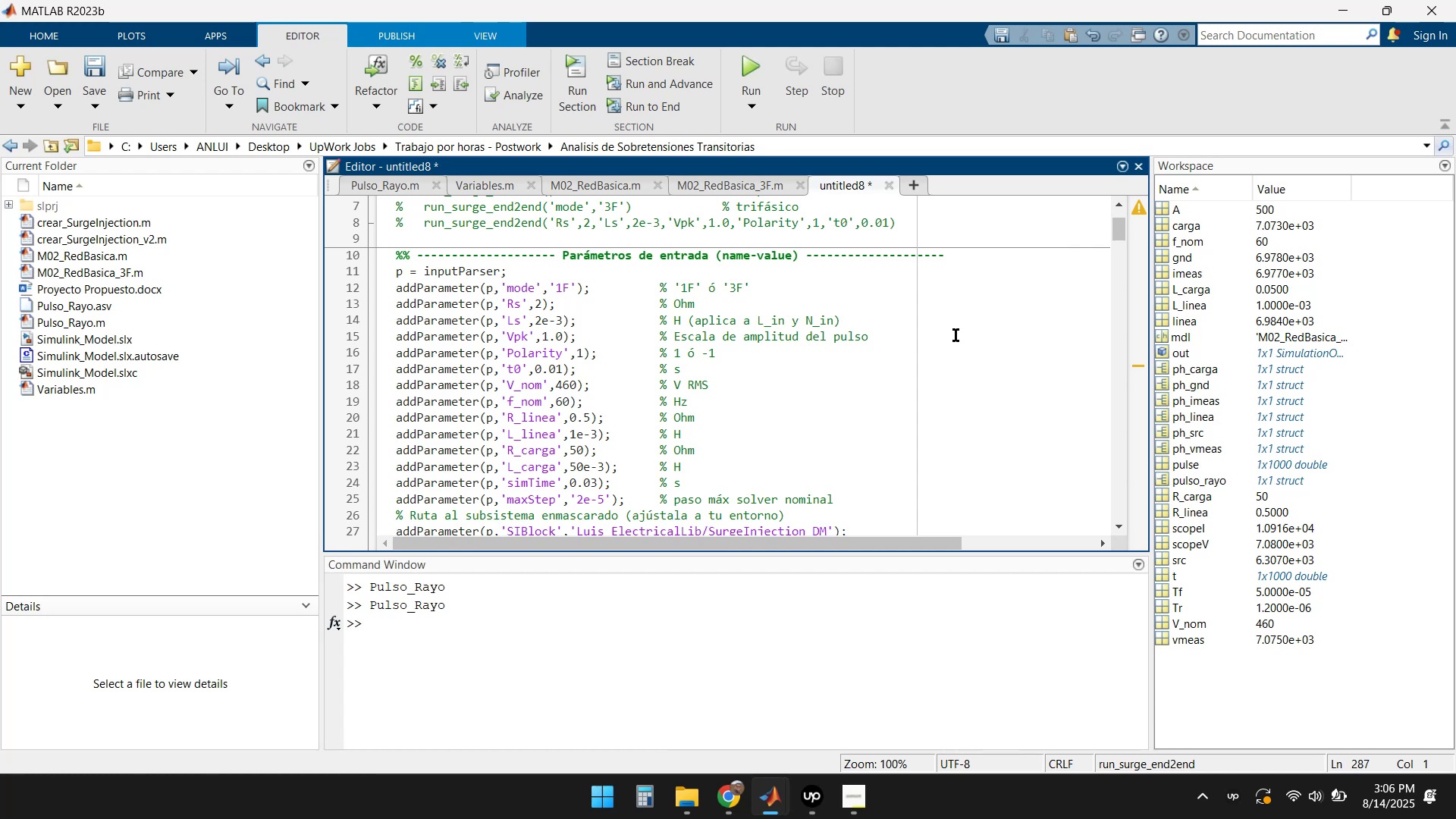 
wait(100.86)
 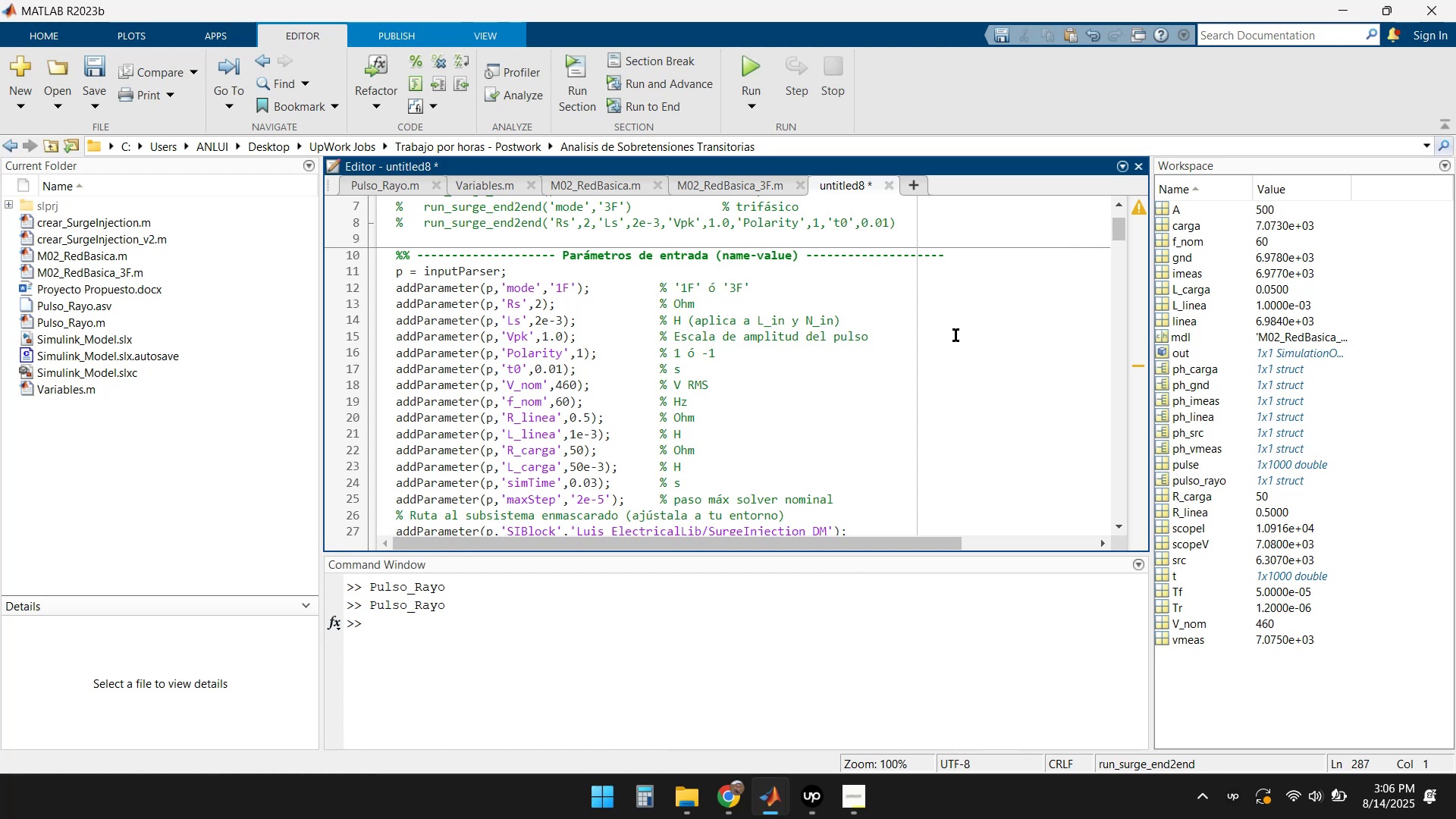 
scroll: coordinate [599, 372], scroll_direction: down, amount: 4.0
 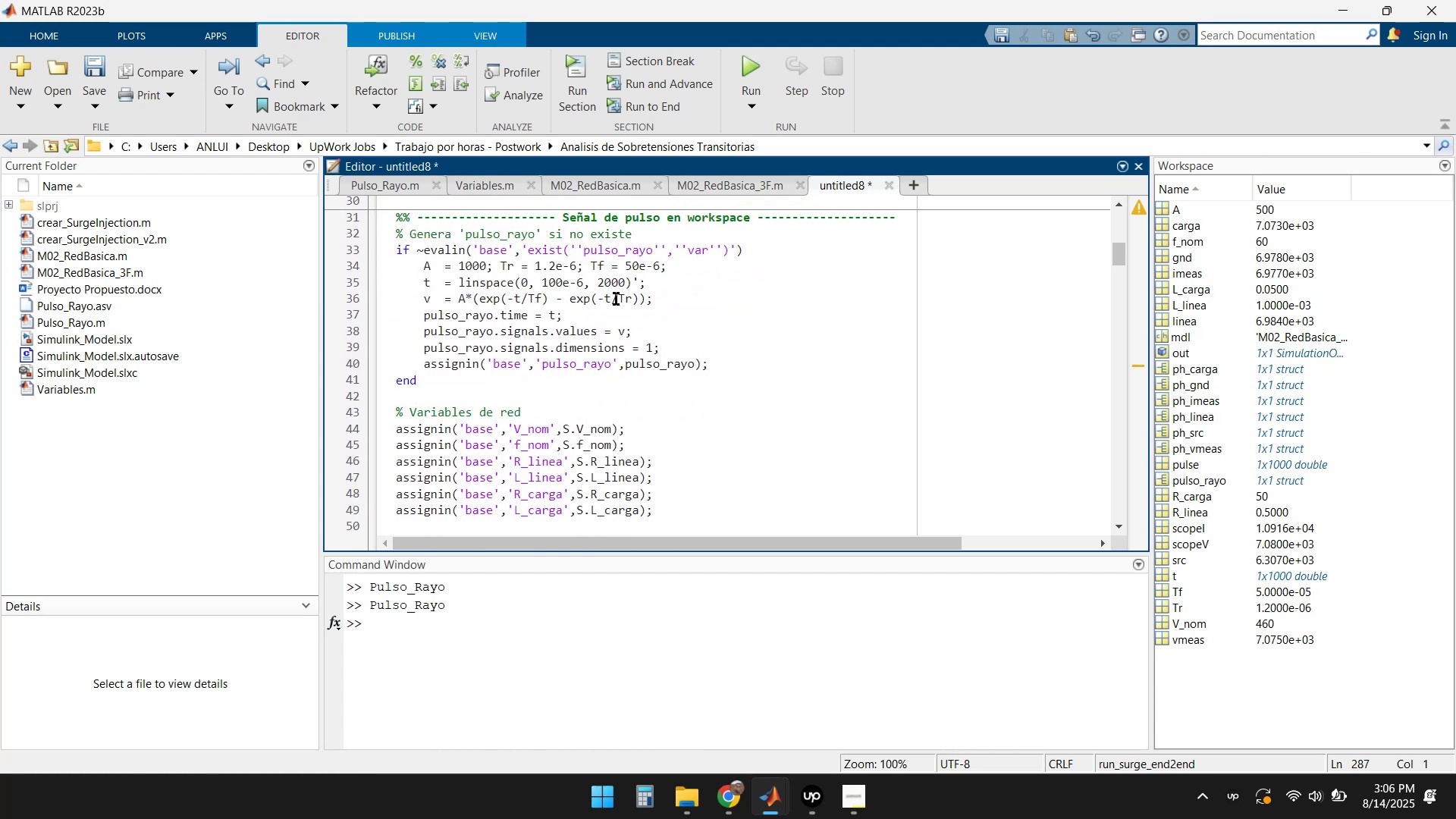 
wait(11.5)
 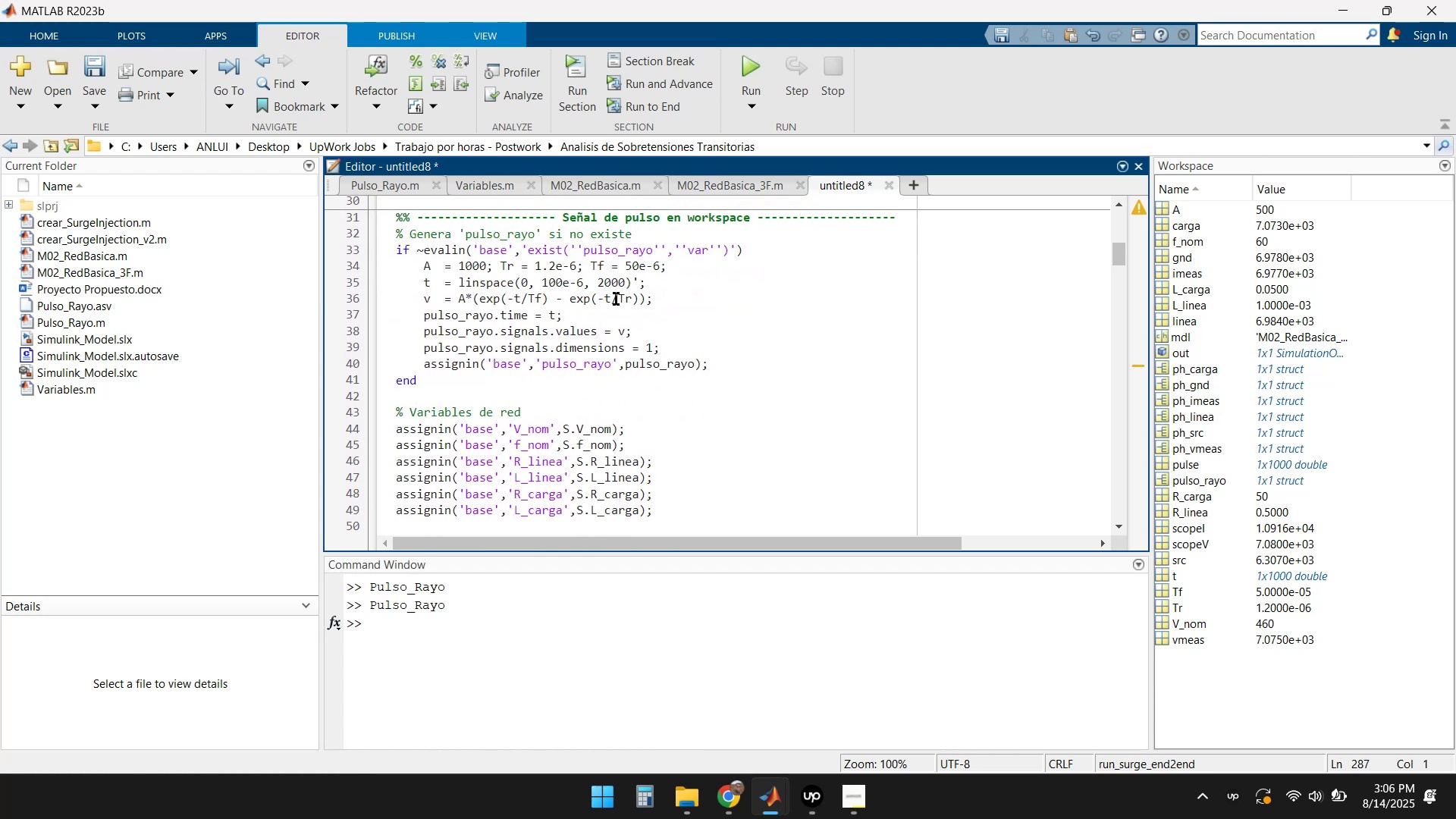 
left_click([366, 183])
 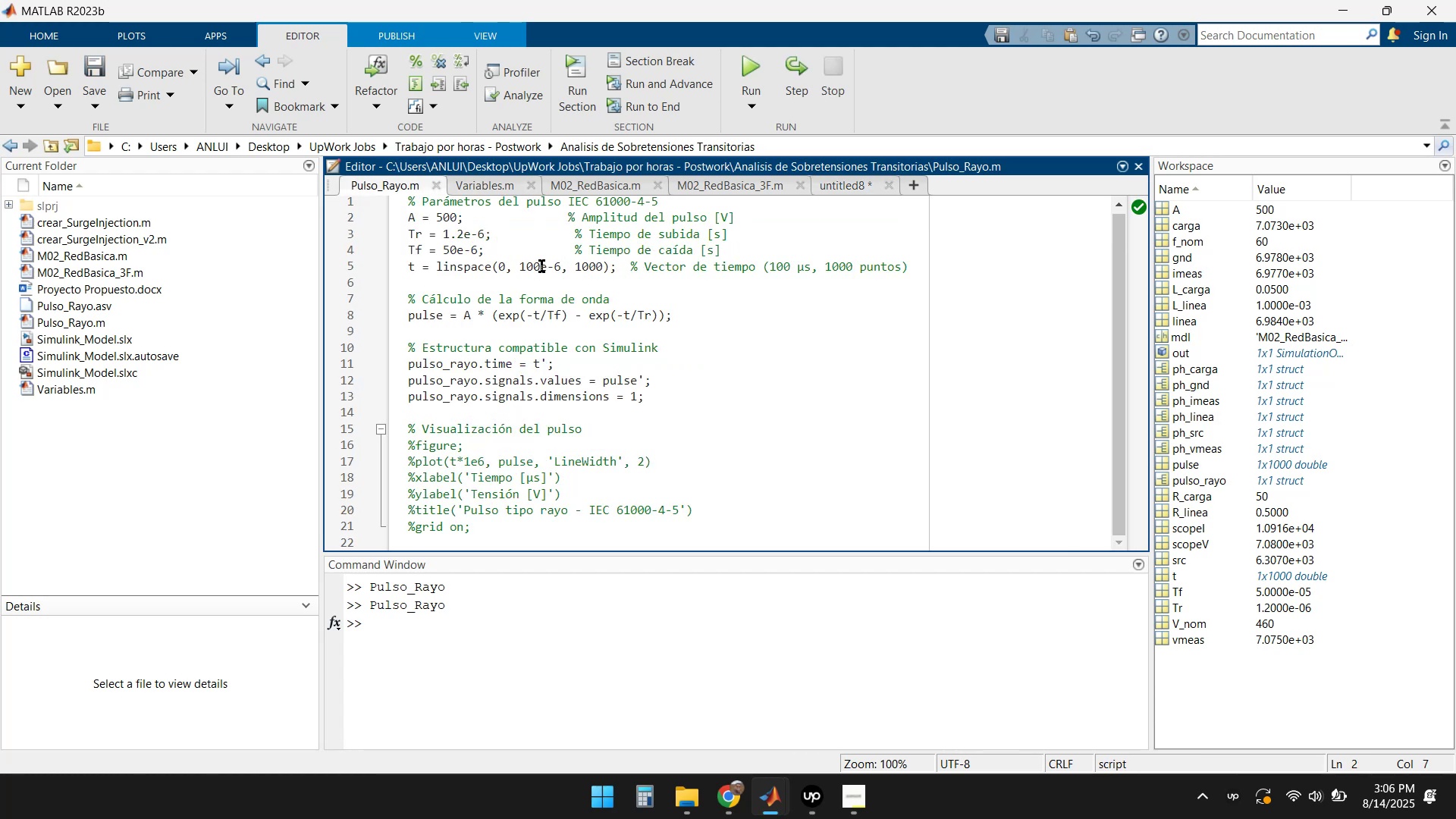 
left_click([578, 265])
 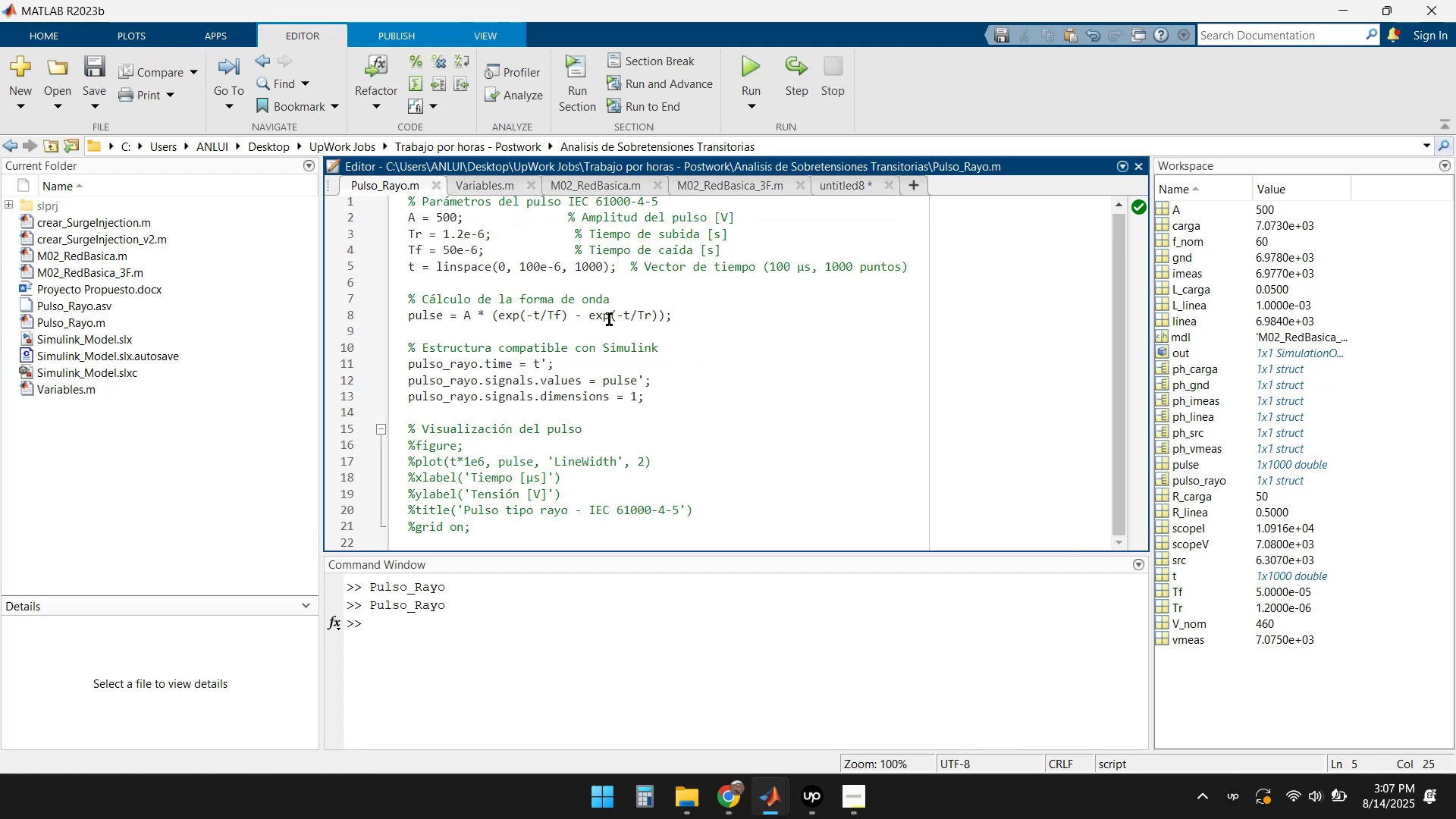 
key(Delete)
 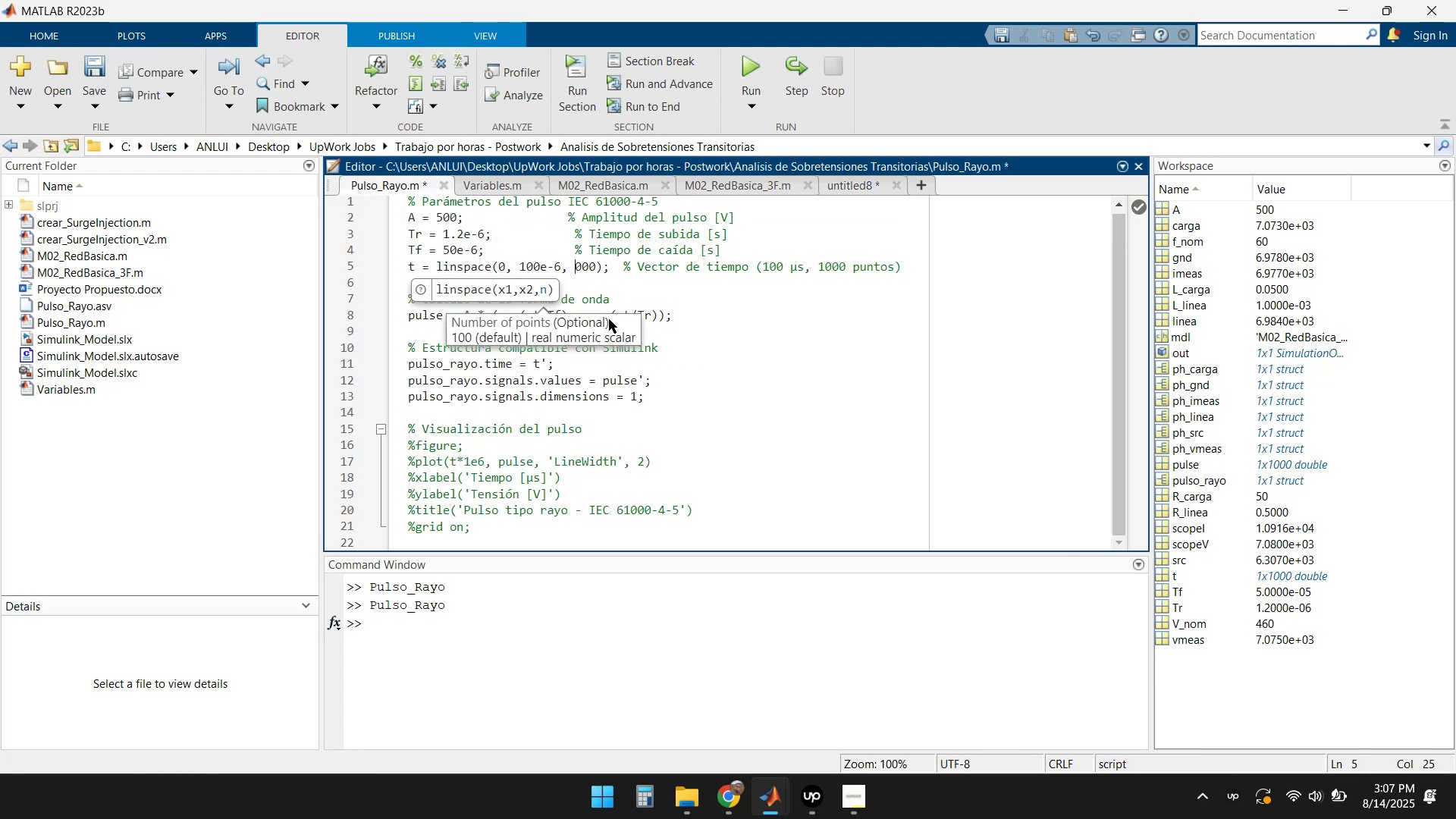 
key(Numpad2)
 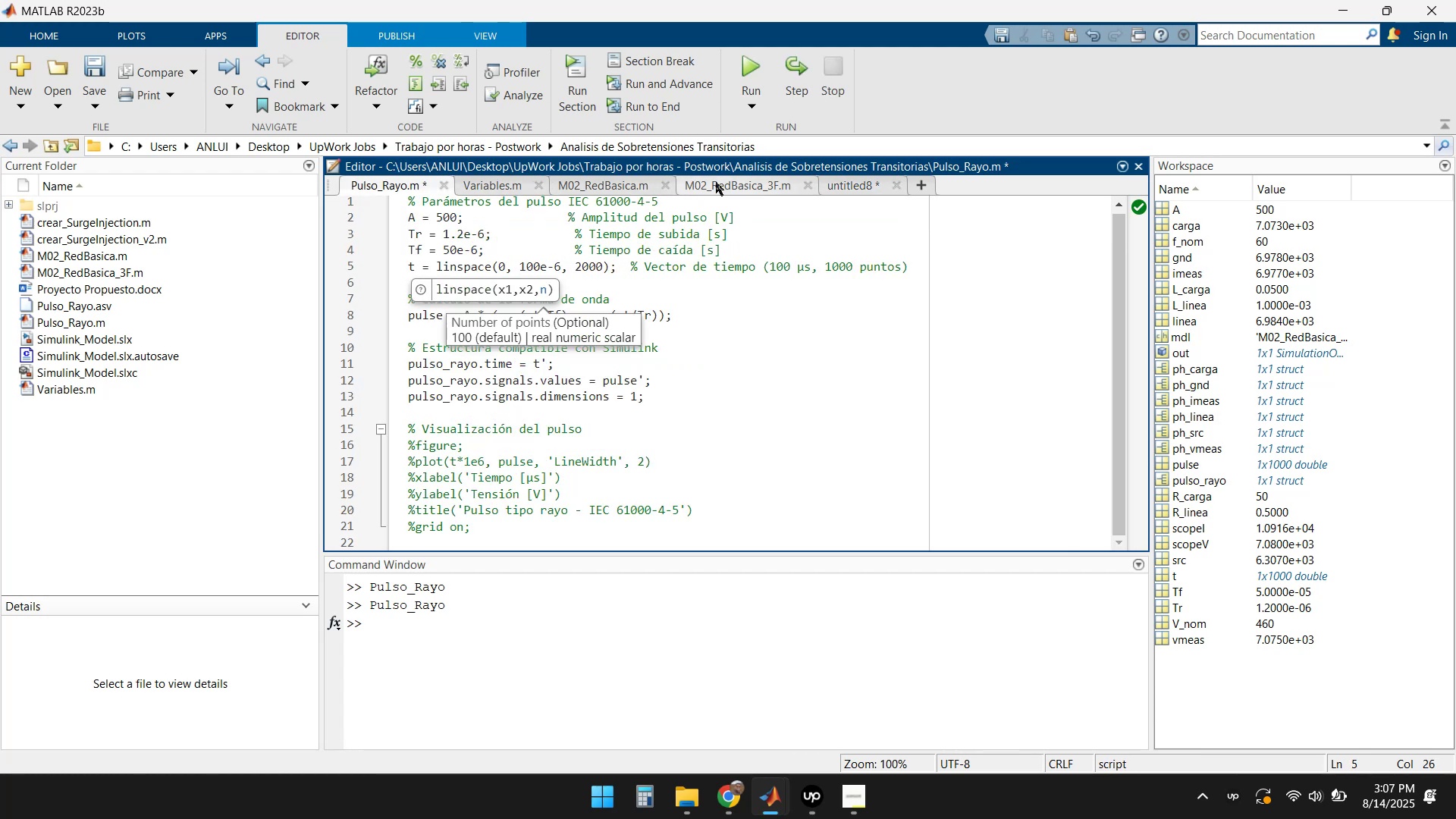 
left_click([853, 180])
 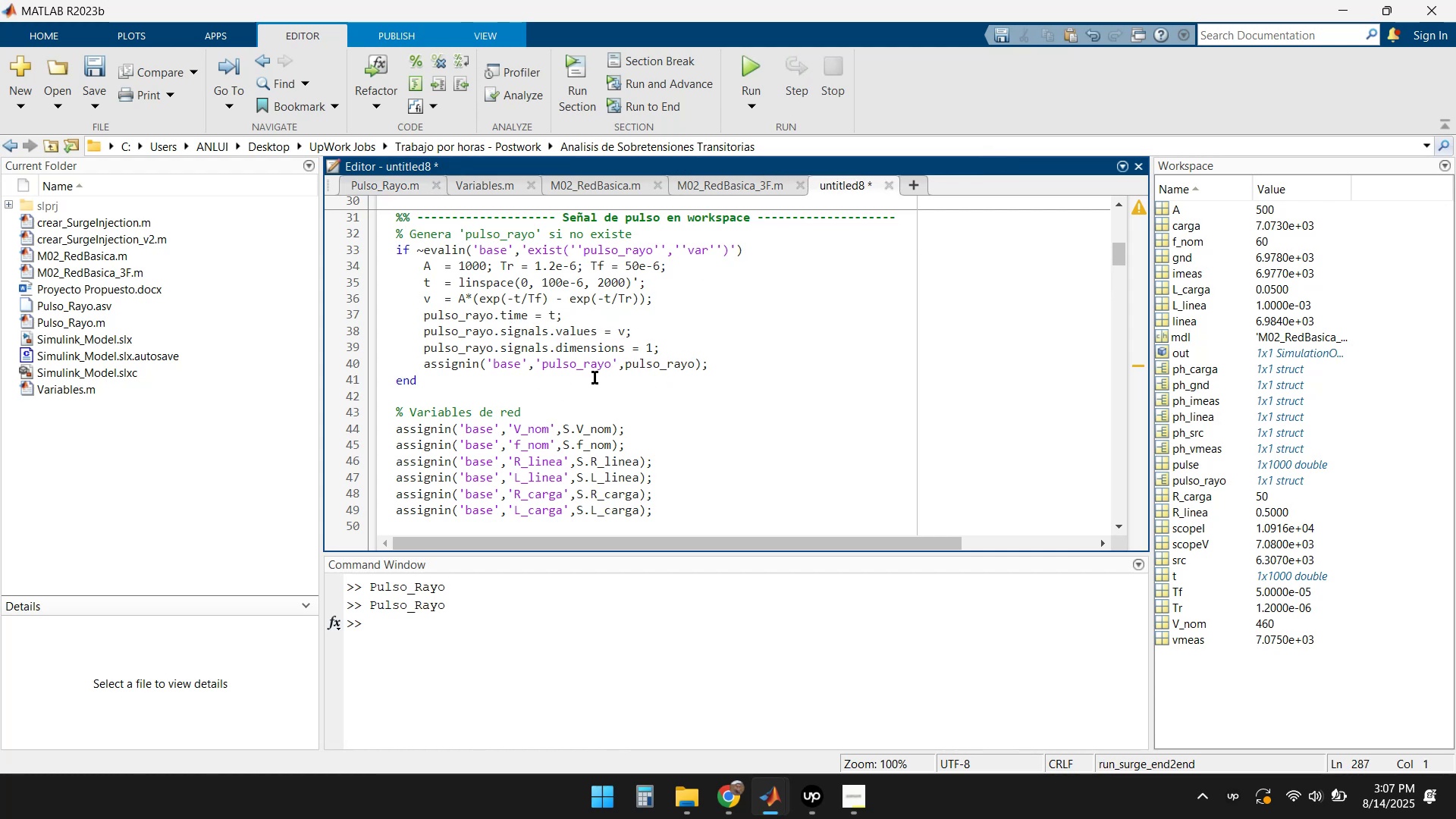 
wait(15.01)
 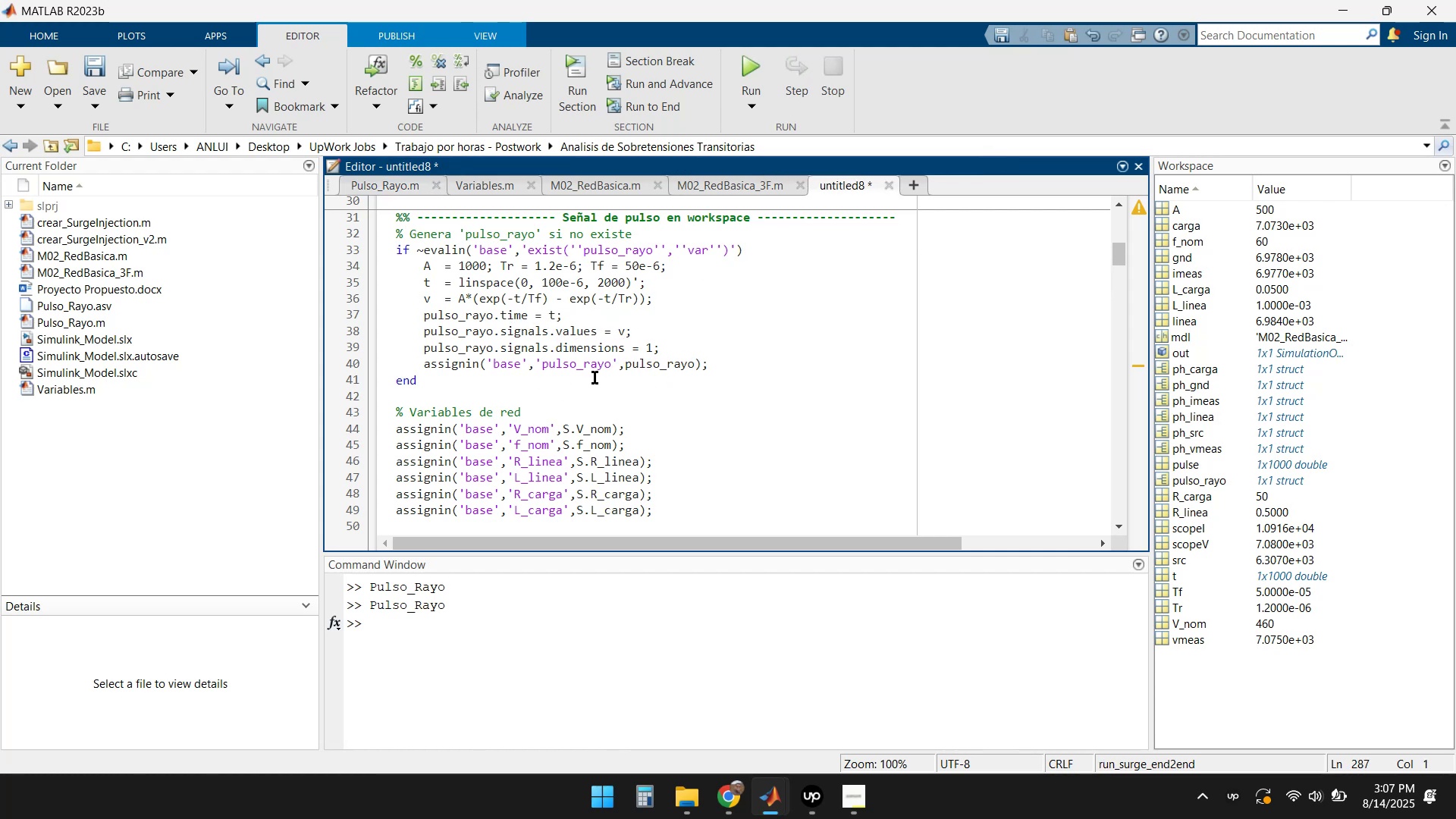 
scroll: coordinate [804, 333], scroll_direction: down, amount: 1.0
 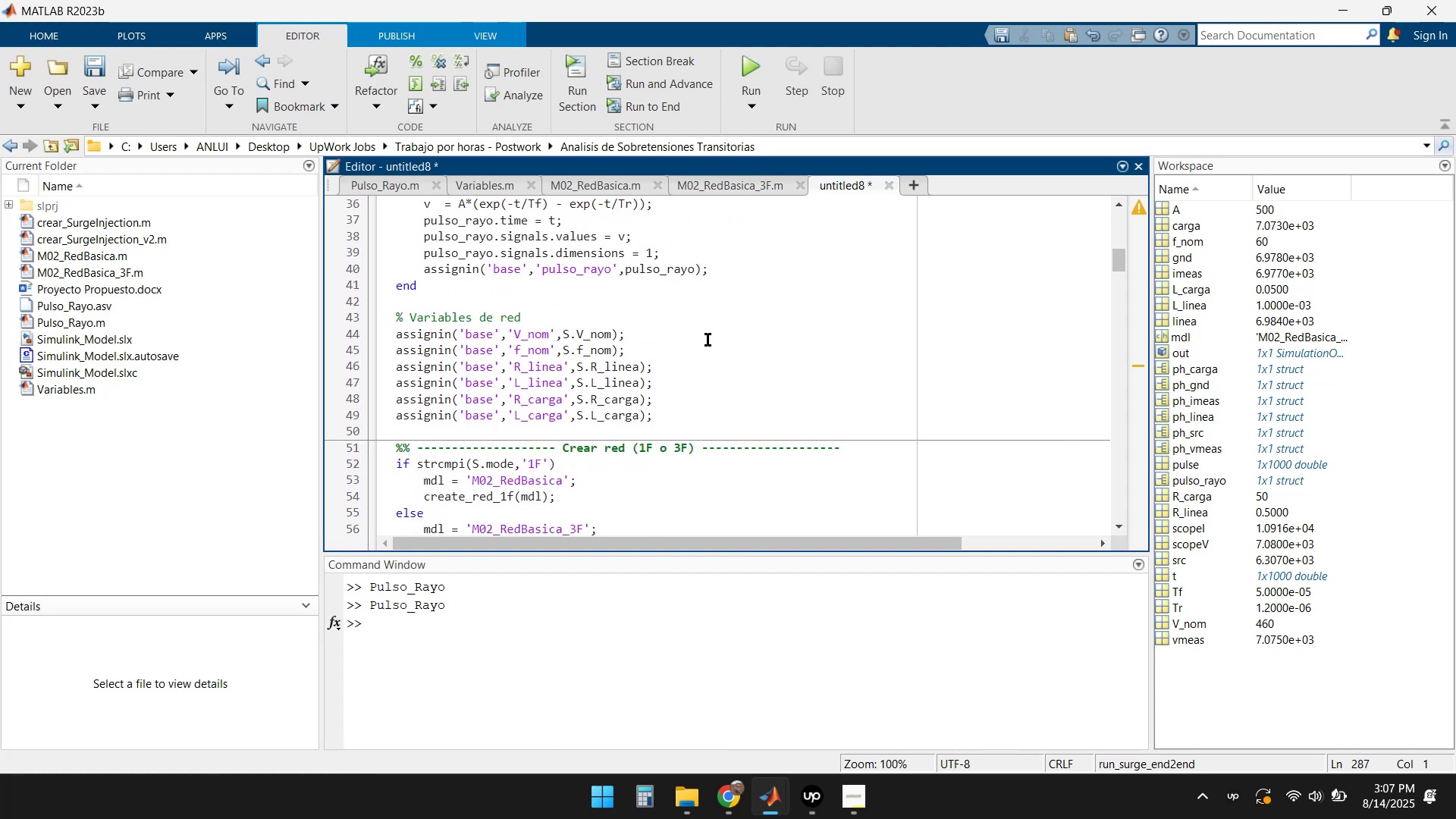 
left_click([682, 331])
 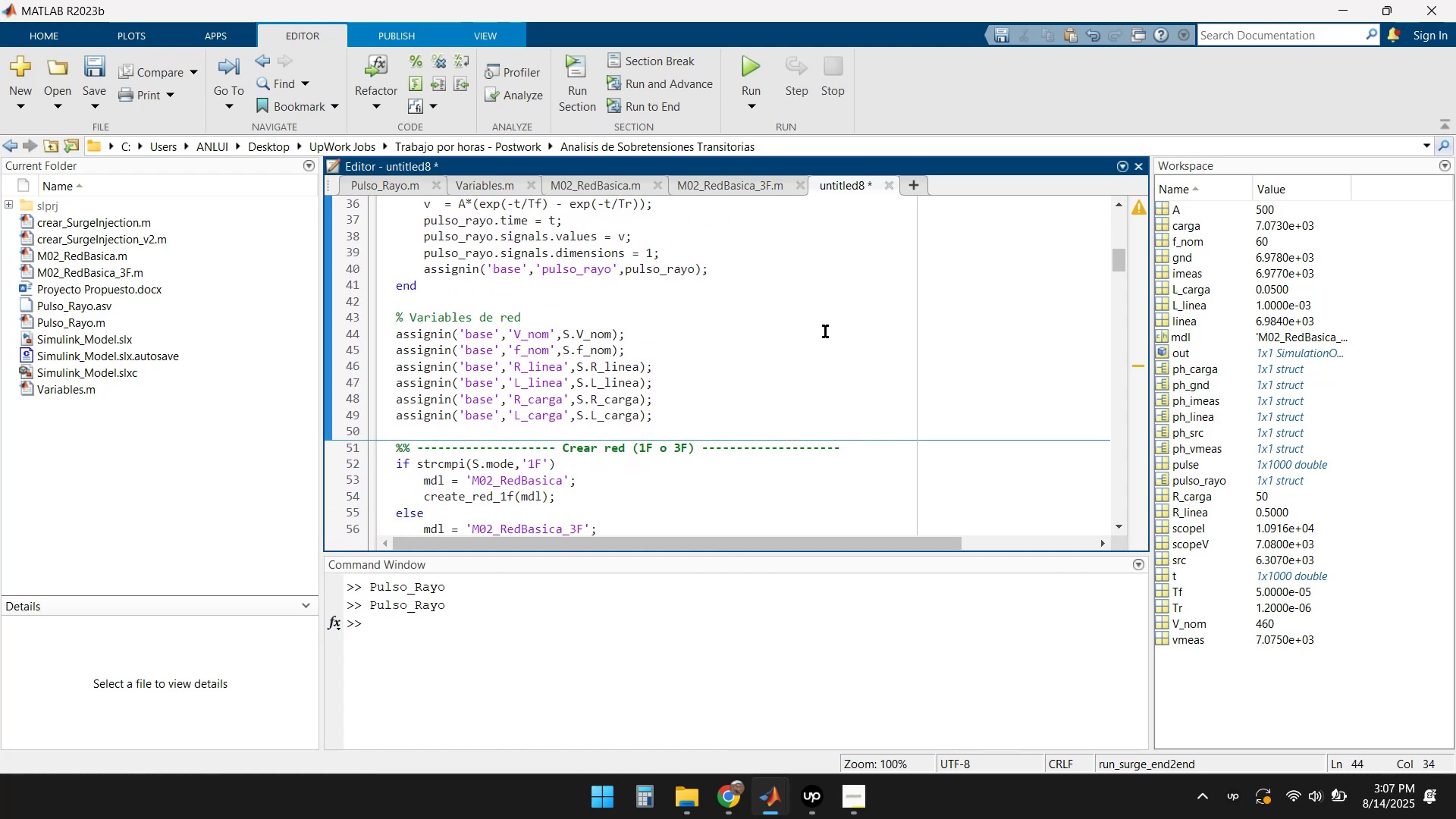 
scroll: coordinate [832, 329], scroll_direction: down, amount: 1.0
 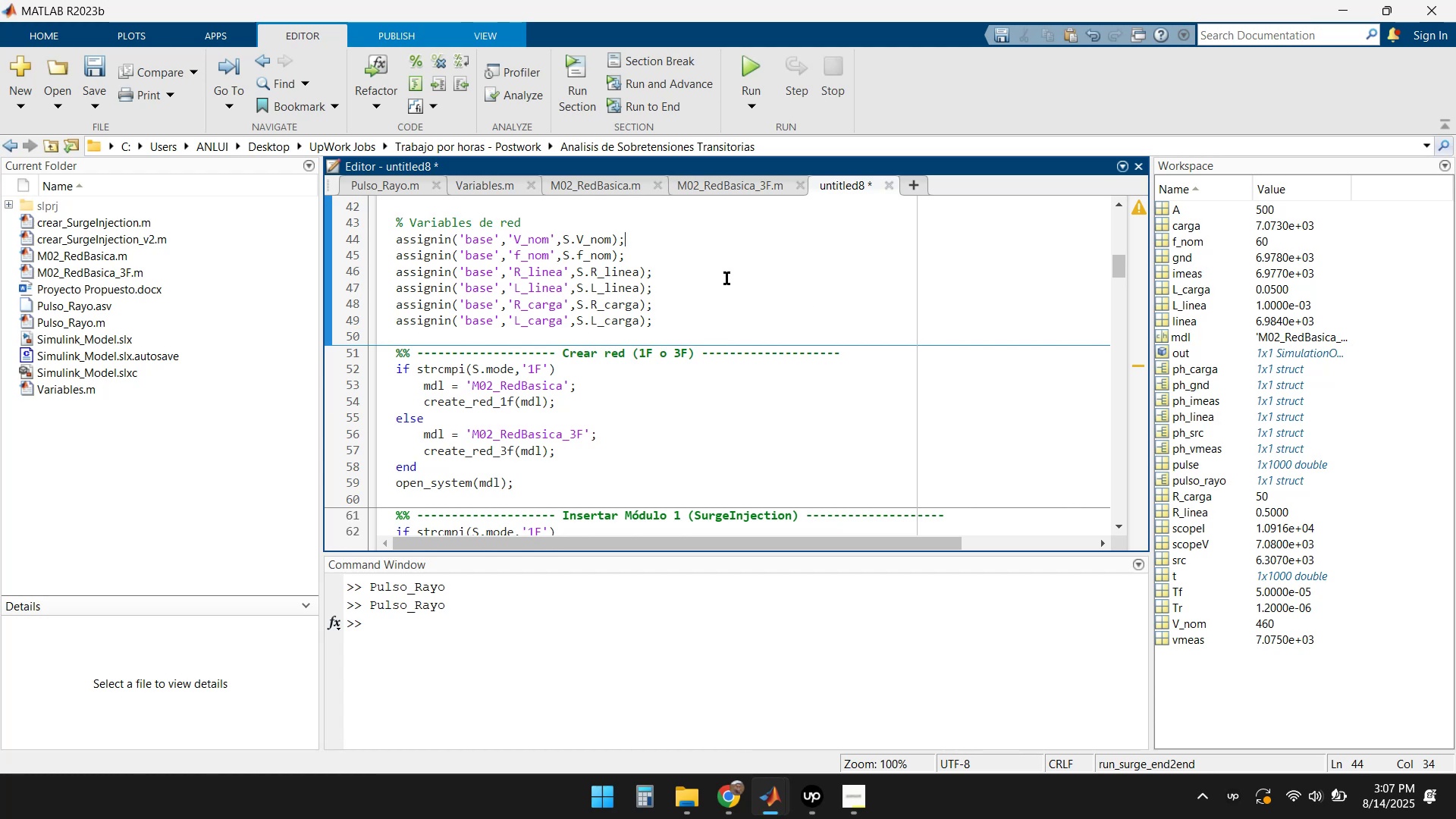 
wait(5.18)
 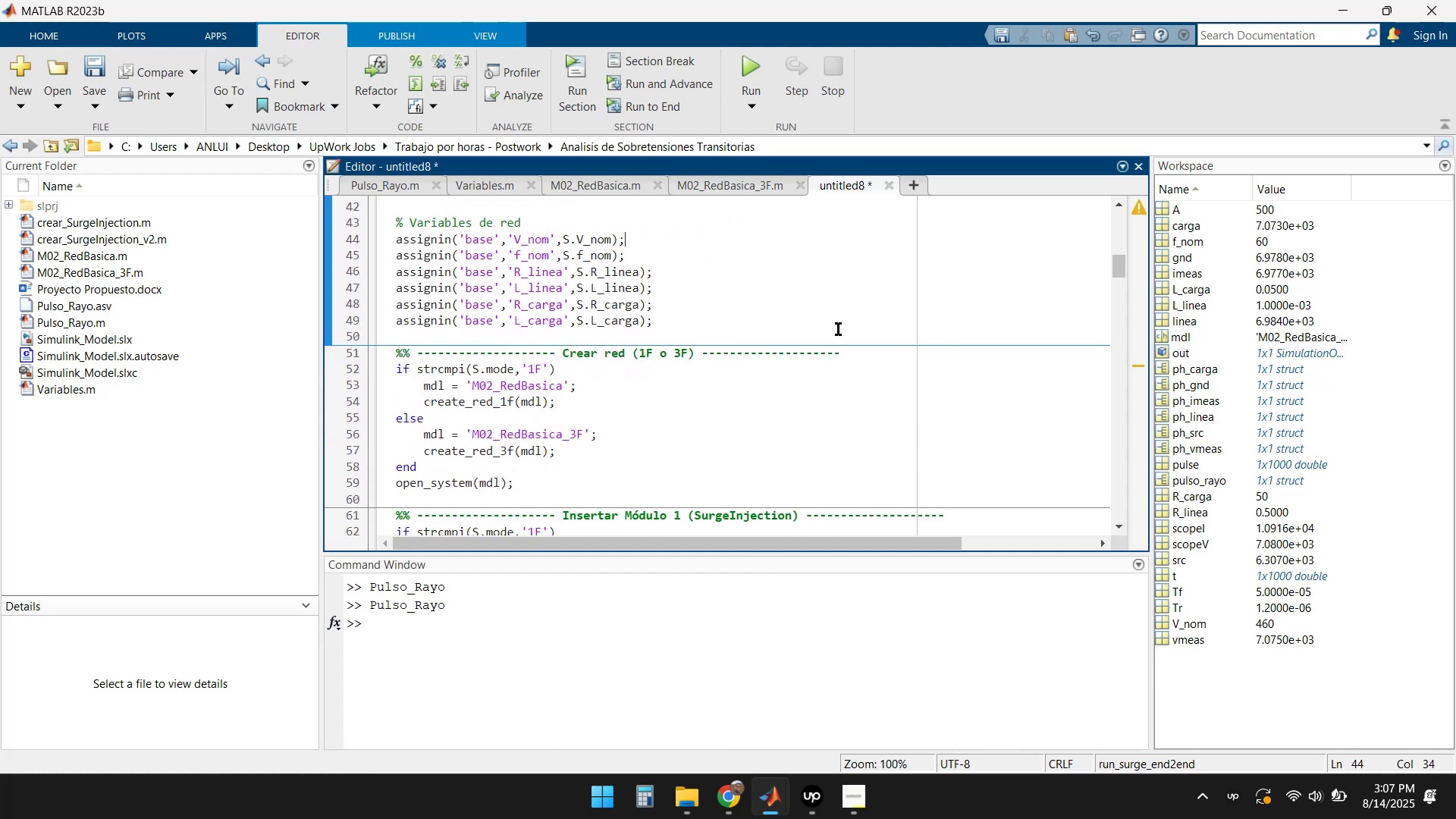 
scroll: coordinate [680, 327], scroll_direction: down, amount: 1.0
 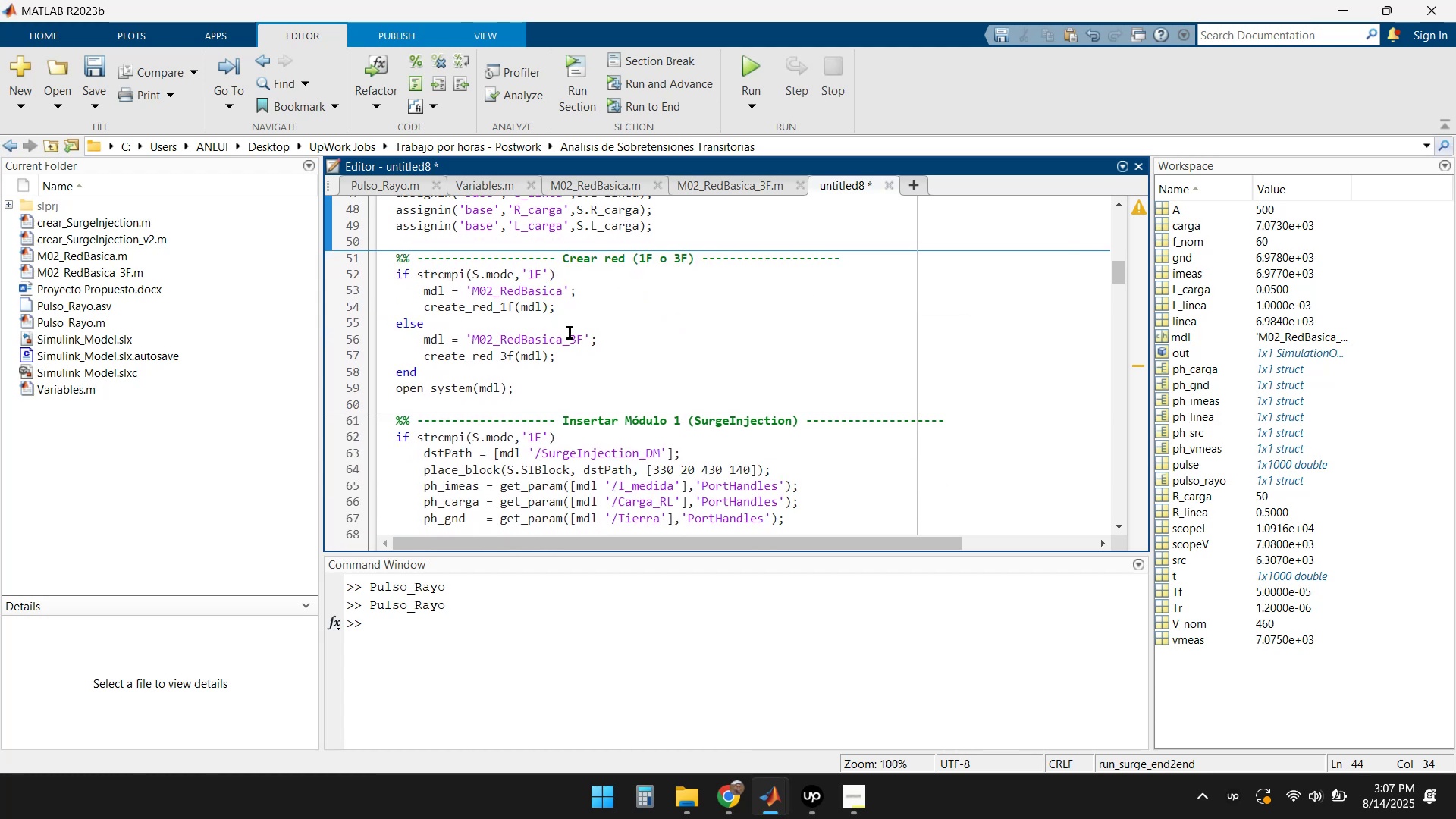 
wait(9.73)
 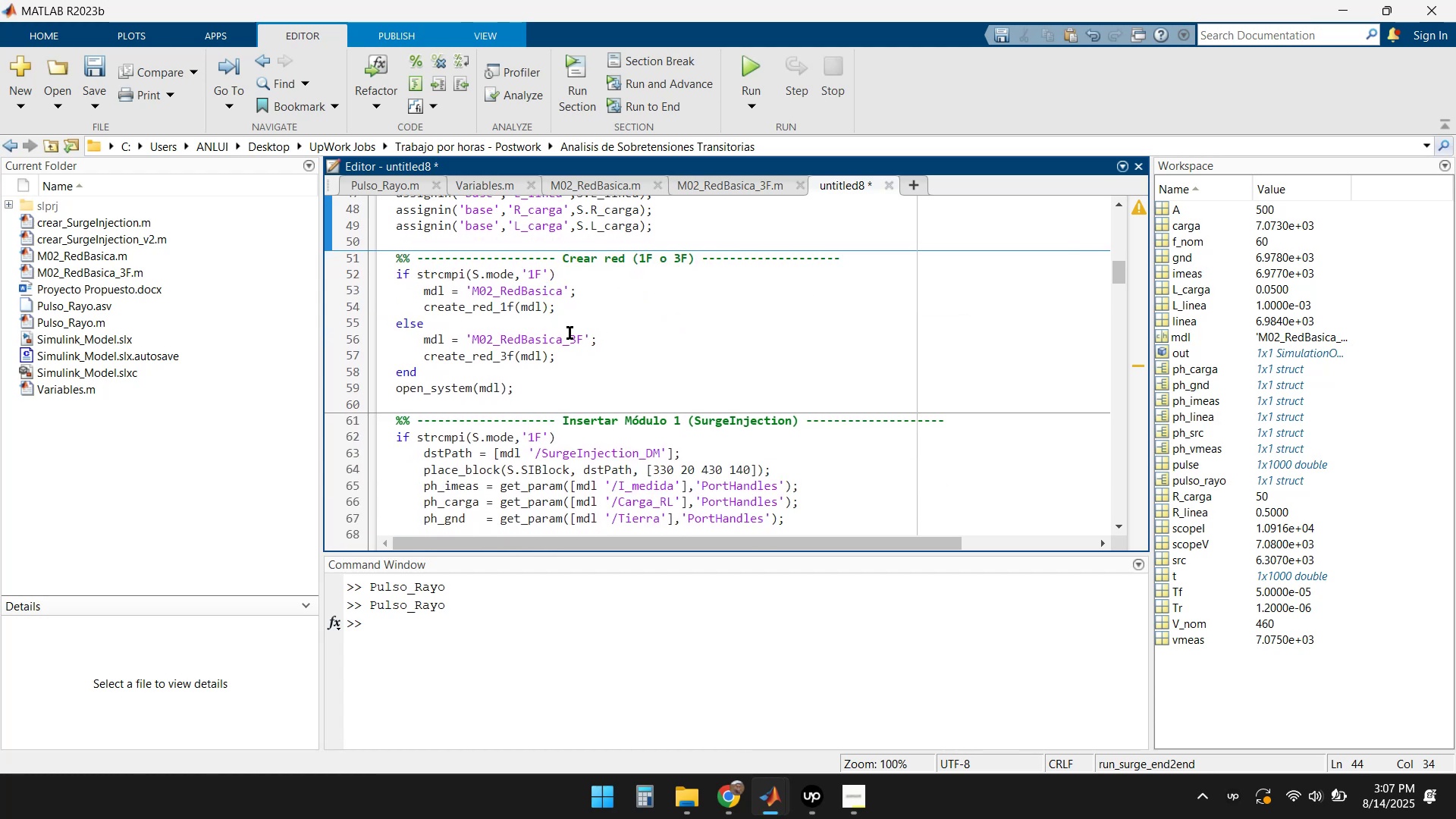 
scroll: coordinate [650, 340], scroll_direction: down, amount: 2.0
 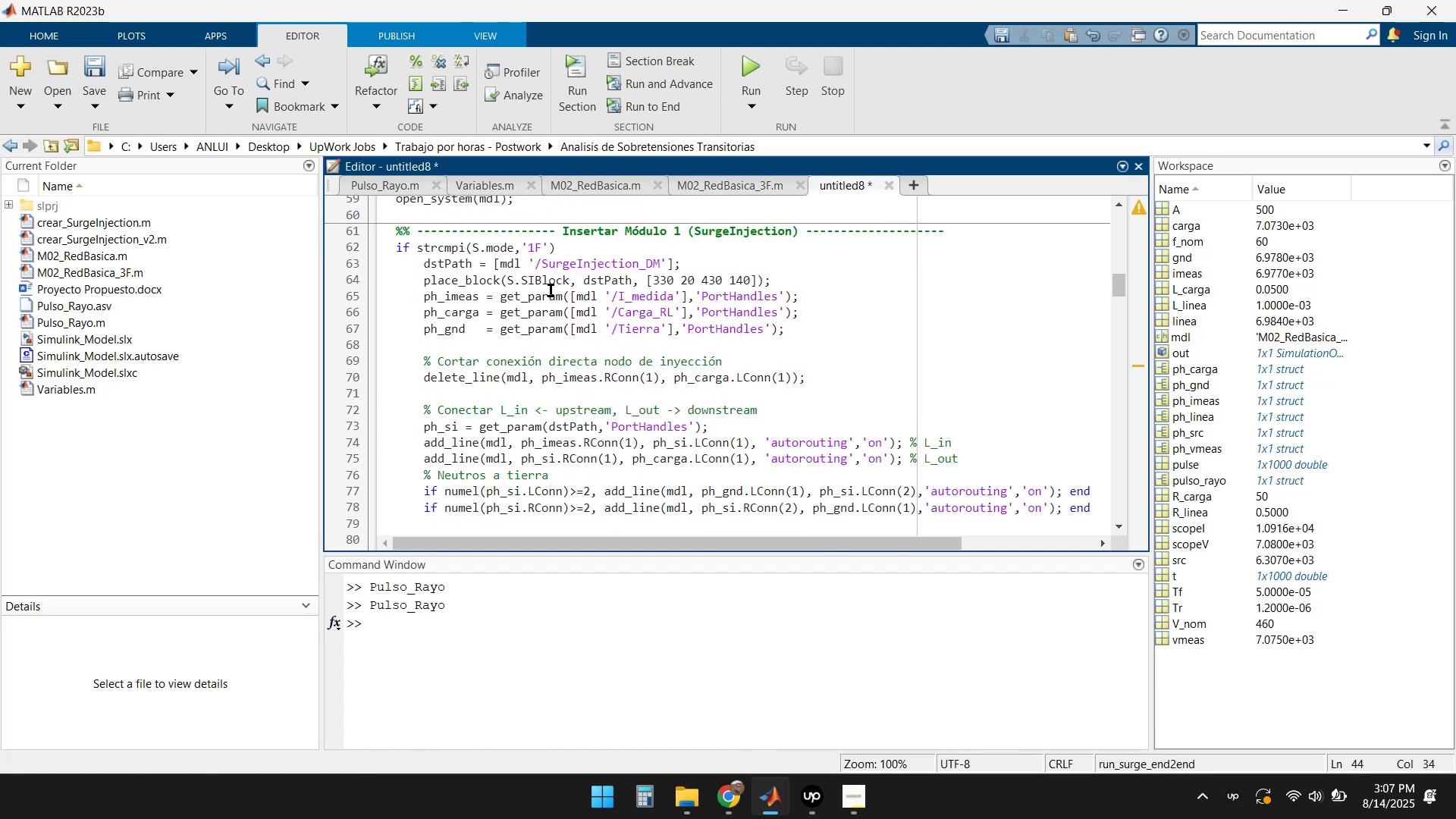 
wait(11.46)
 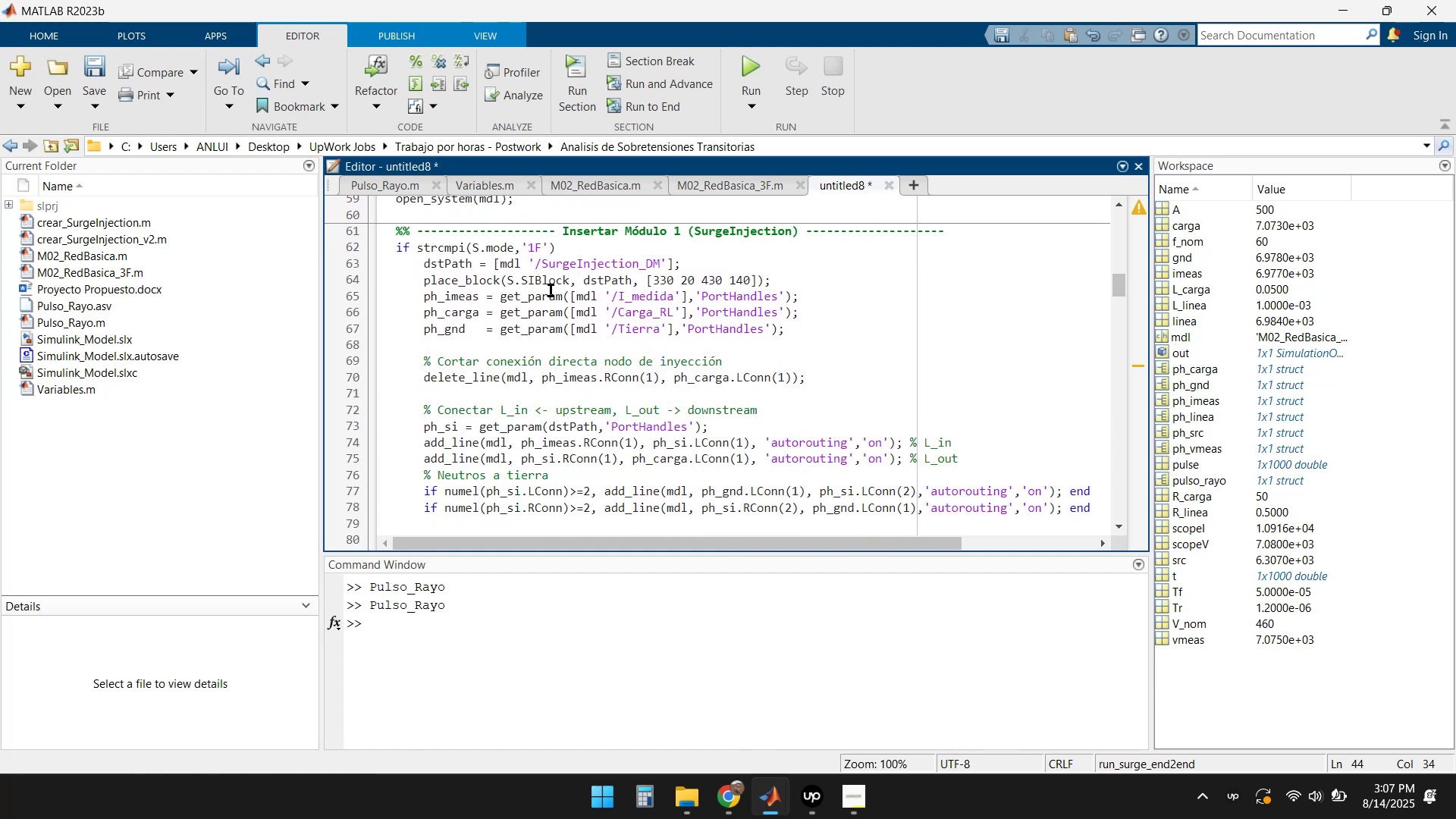 
scroll: coordinate [829, 290], scroll_direction: down, amount: 2.0
 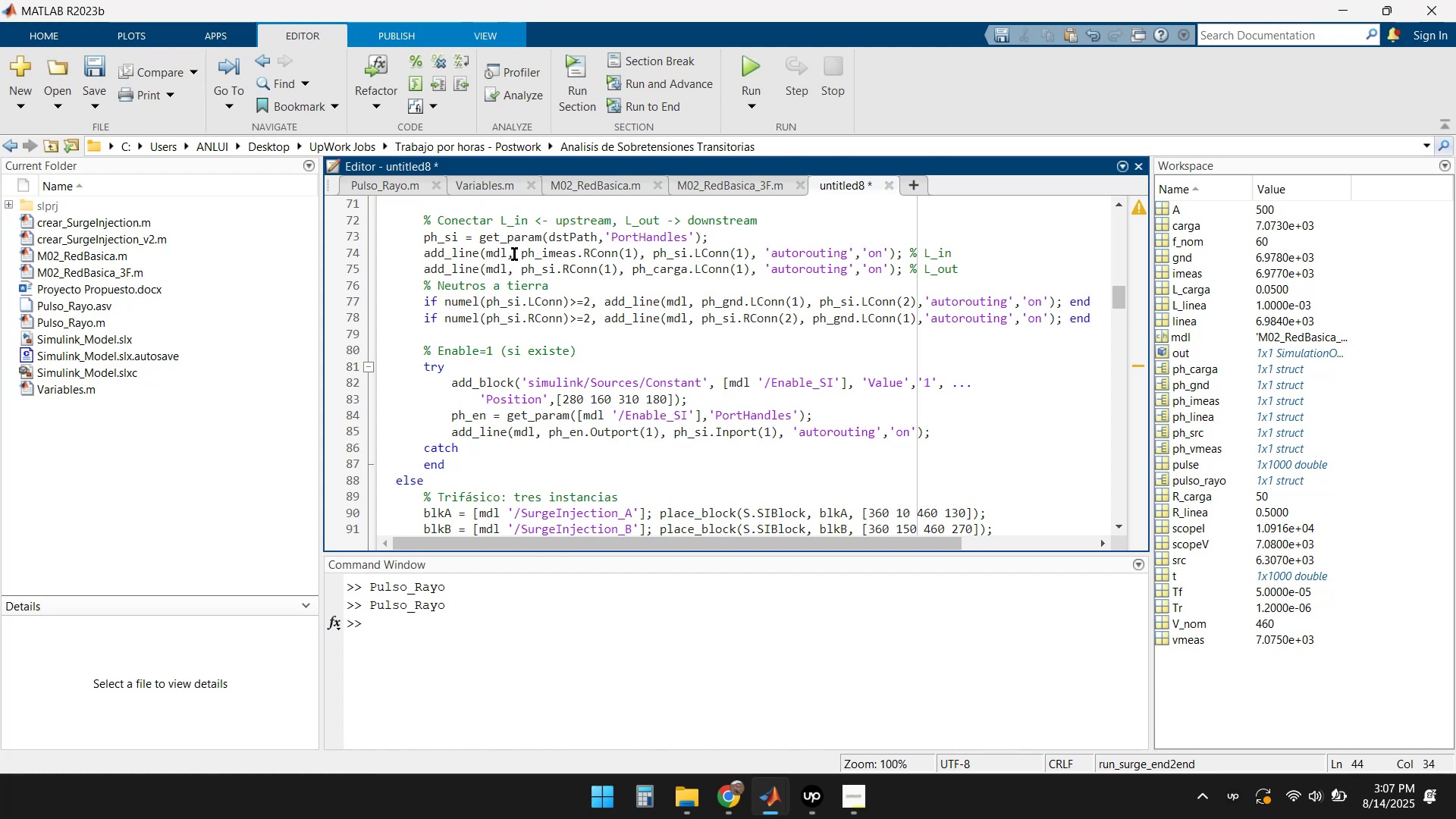 
wait(11.91)
 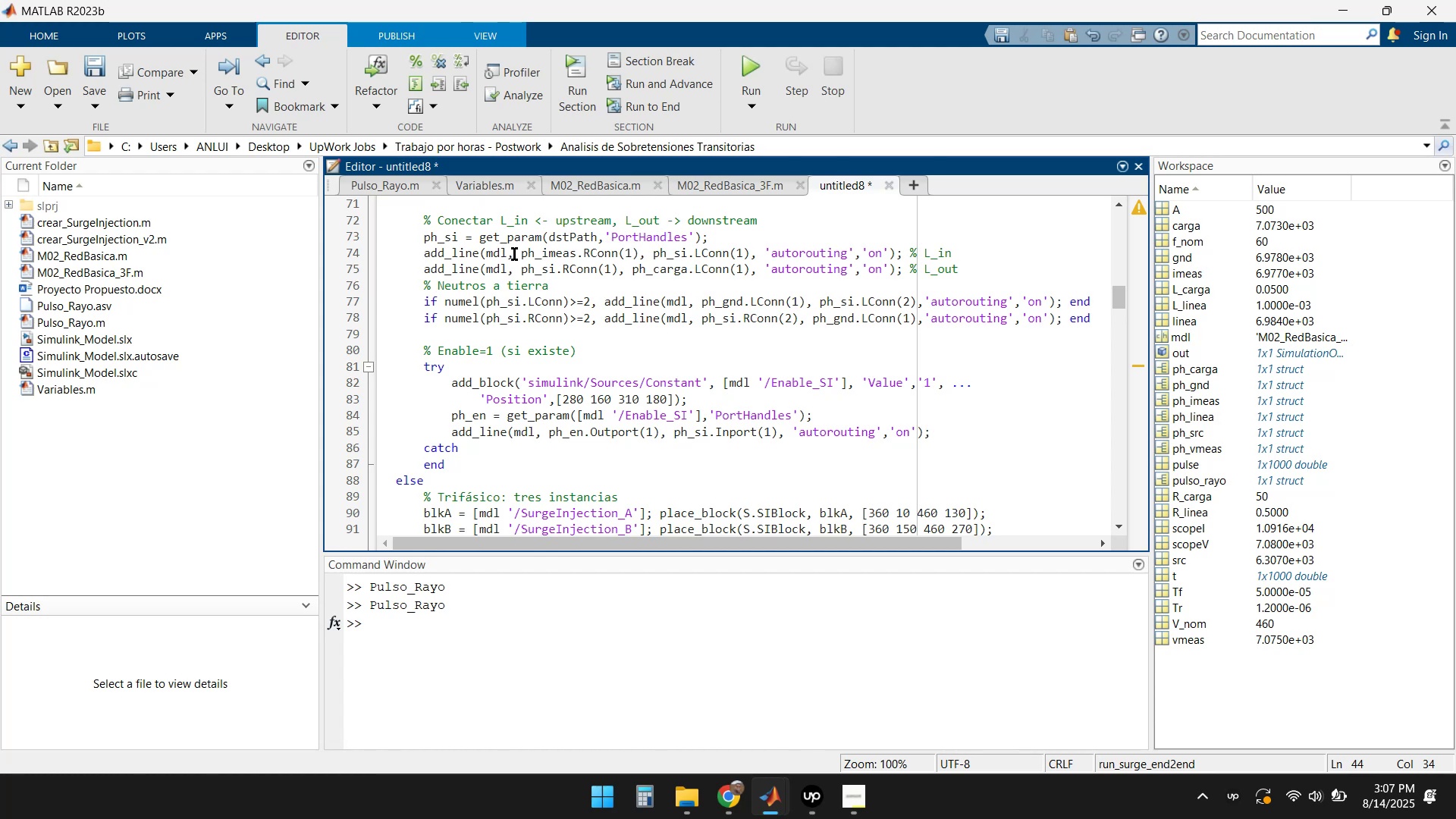 
scroll: coordinate [698, 326], scroll_direction: down, amount: 2.0
 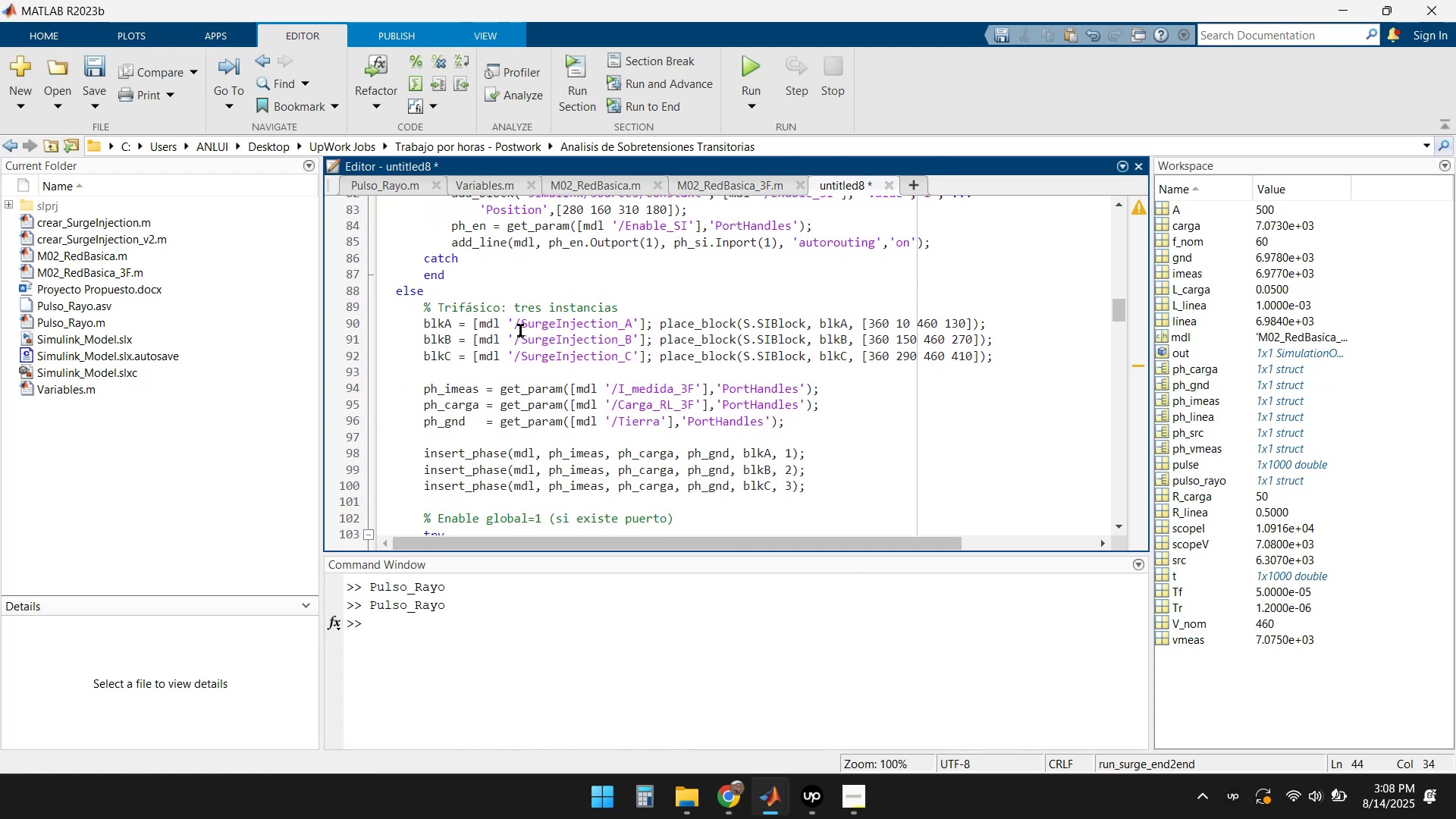 
wait(8.44)
 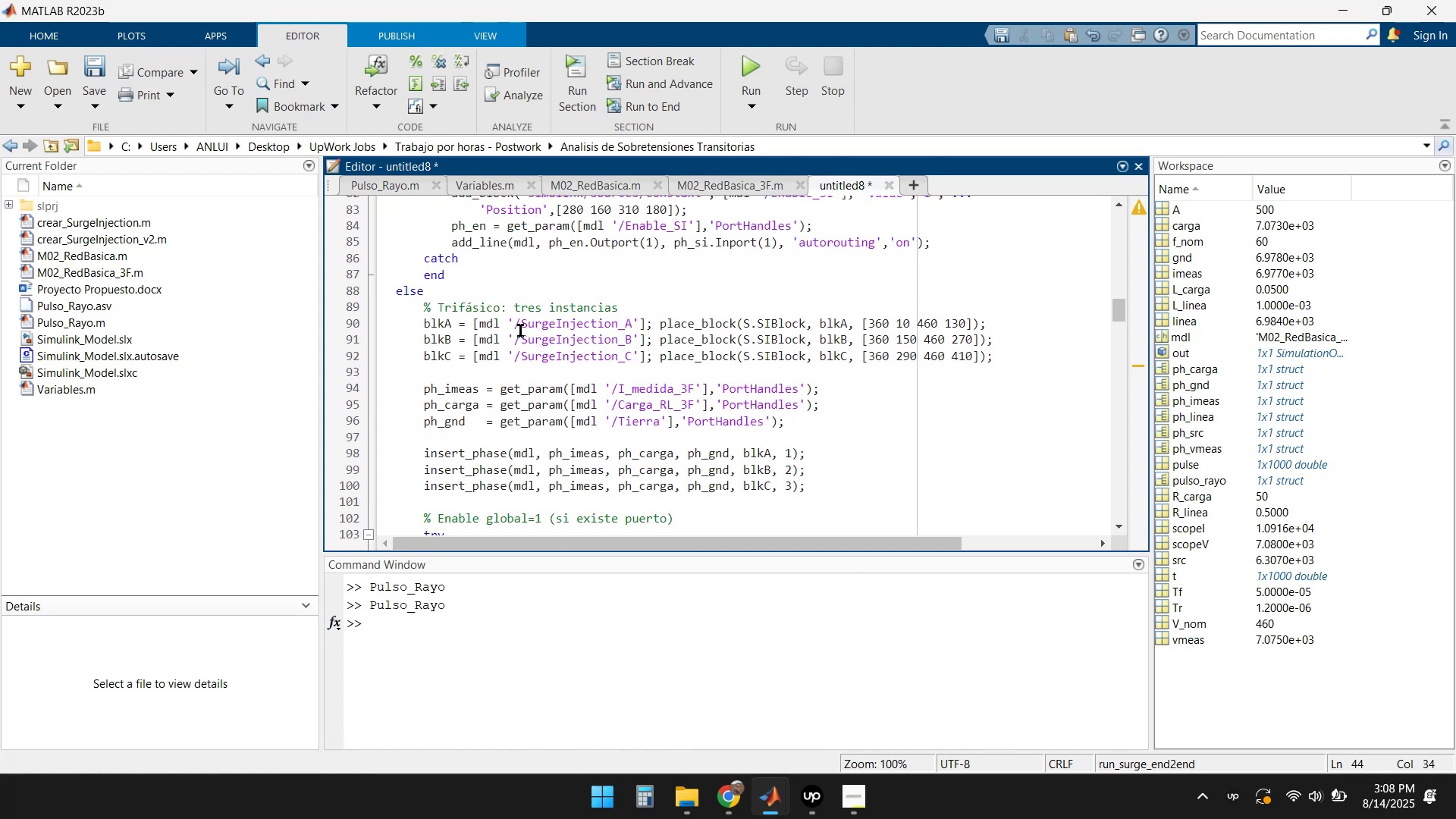 
scroll: coordinate [578, 387], scroll_direction: down, amount: 5.0
 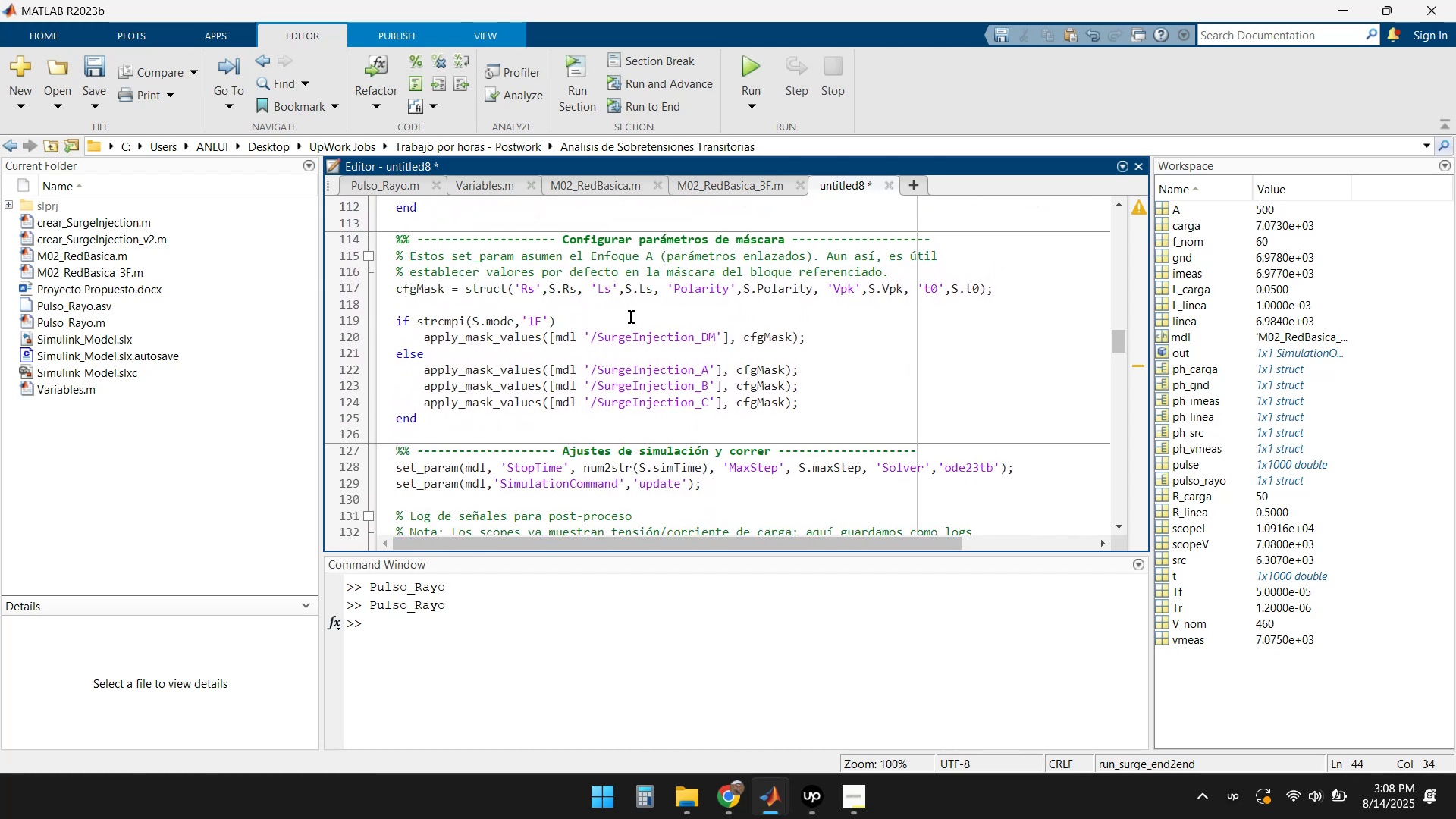 
scroll: coordinate [571, 314], scroll_direction: down, amount: 2.0
 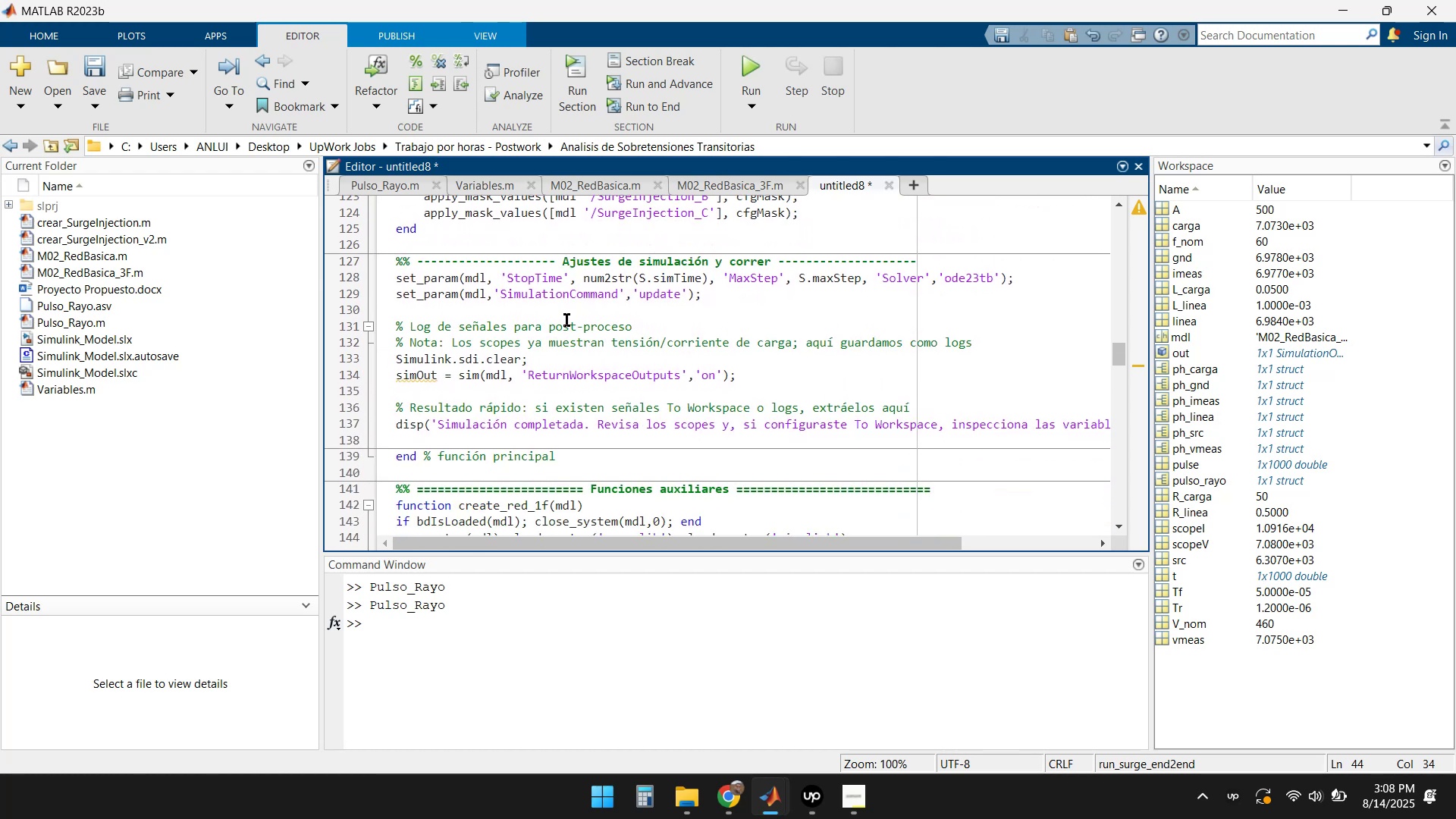 
scroll: coordinate [563, 320], scroll_direction: up, amount: 1.0
 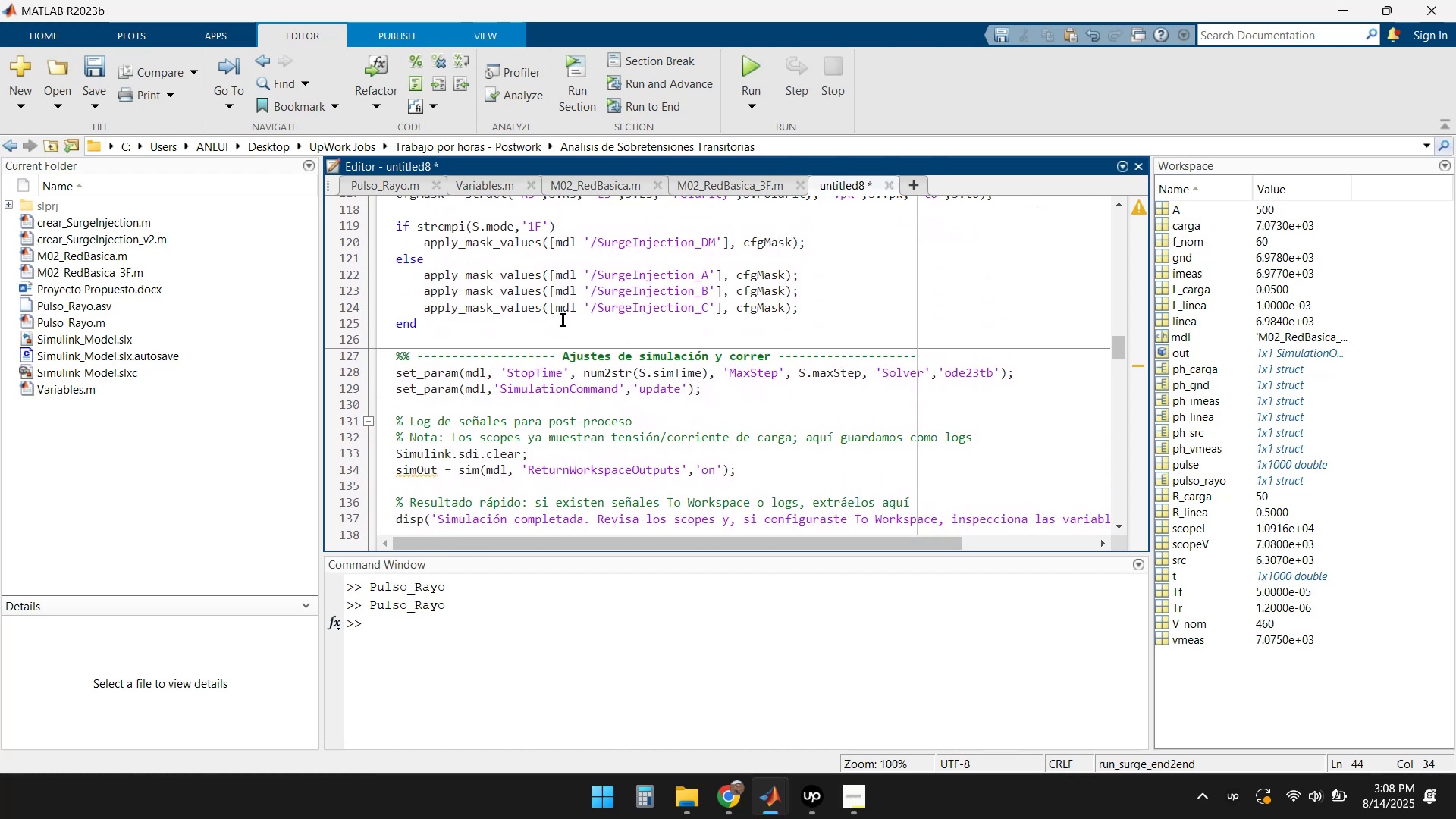 
scroll: coordinate [563, 320], scroll_direction: down, amount: 1.0
 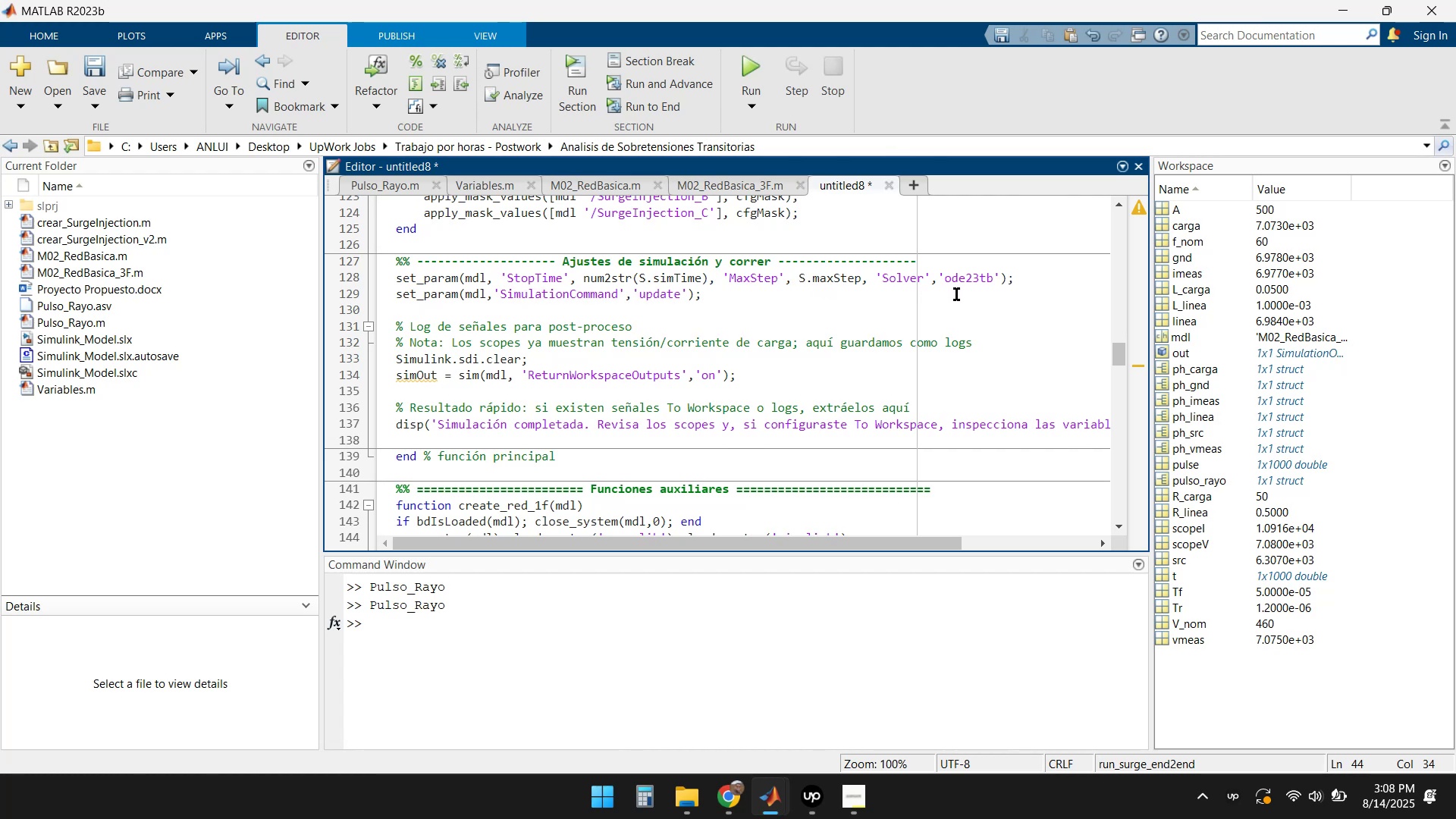 
wait(12.03)
 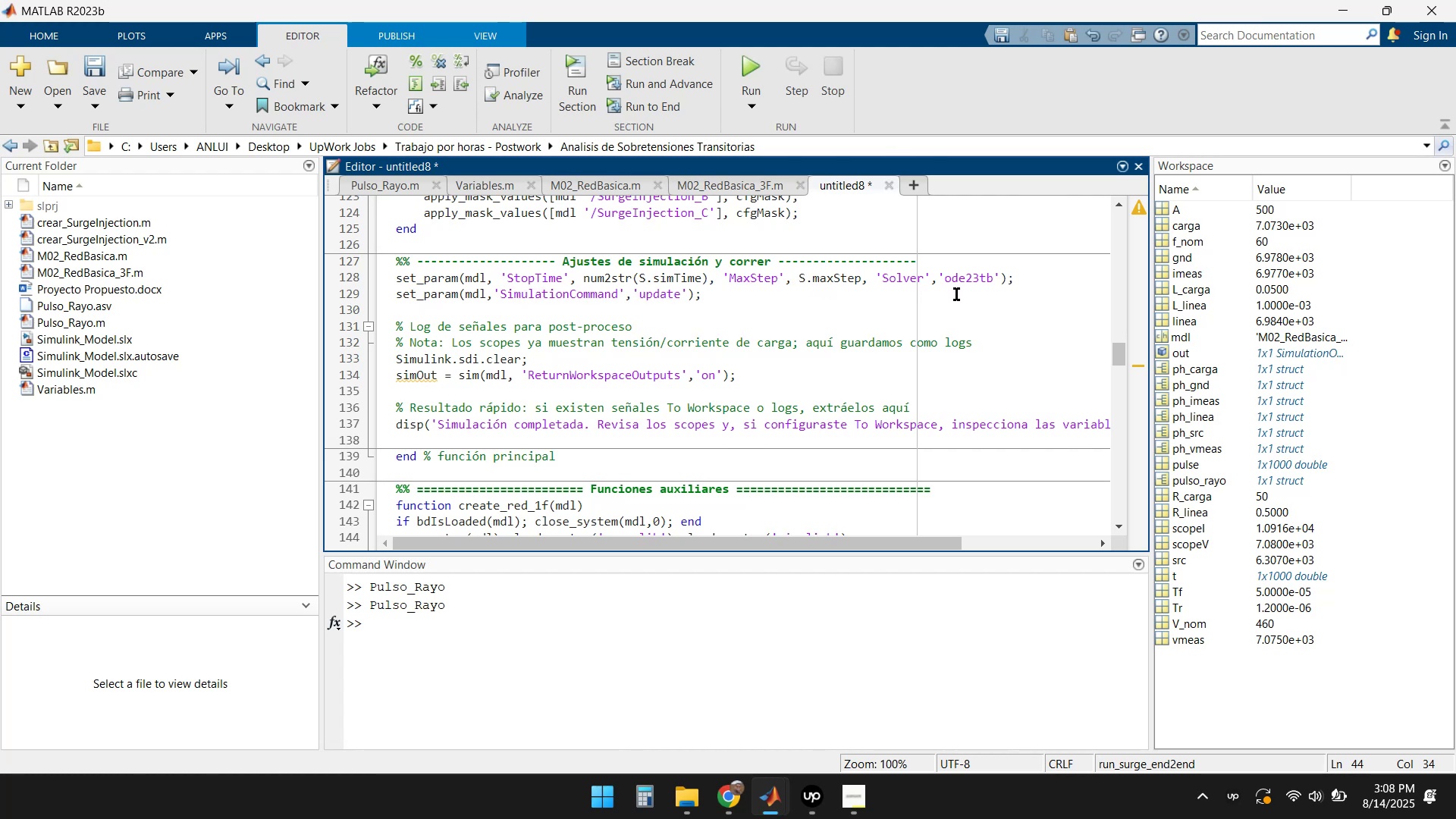 
scroll: coordinate [665, 309], scroll_direction: down, amount: 1.0
 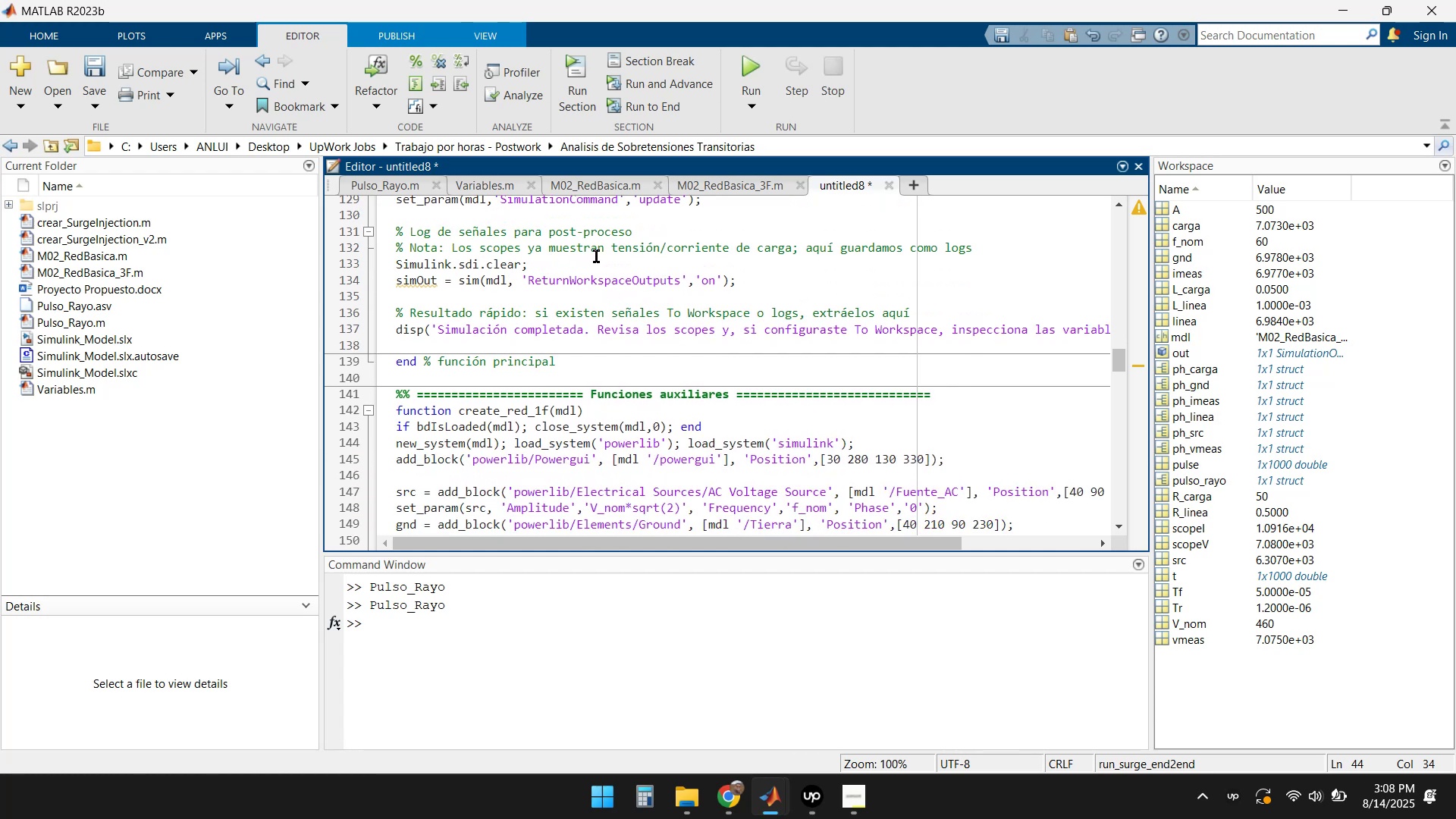 
wait(5.22)
 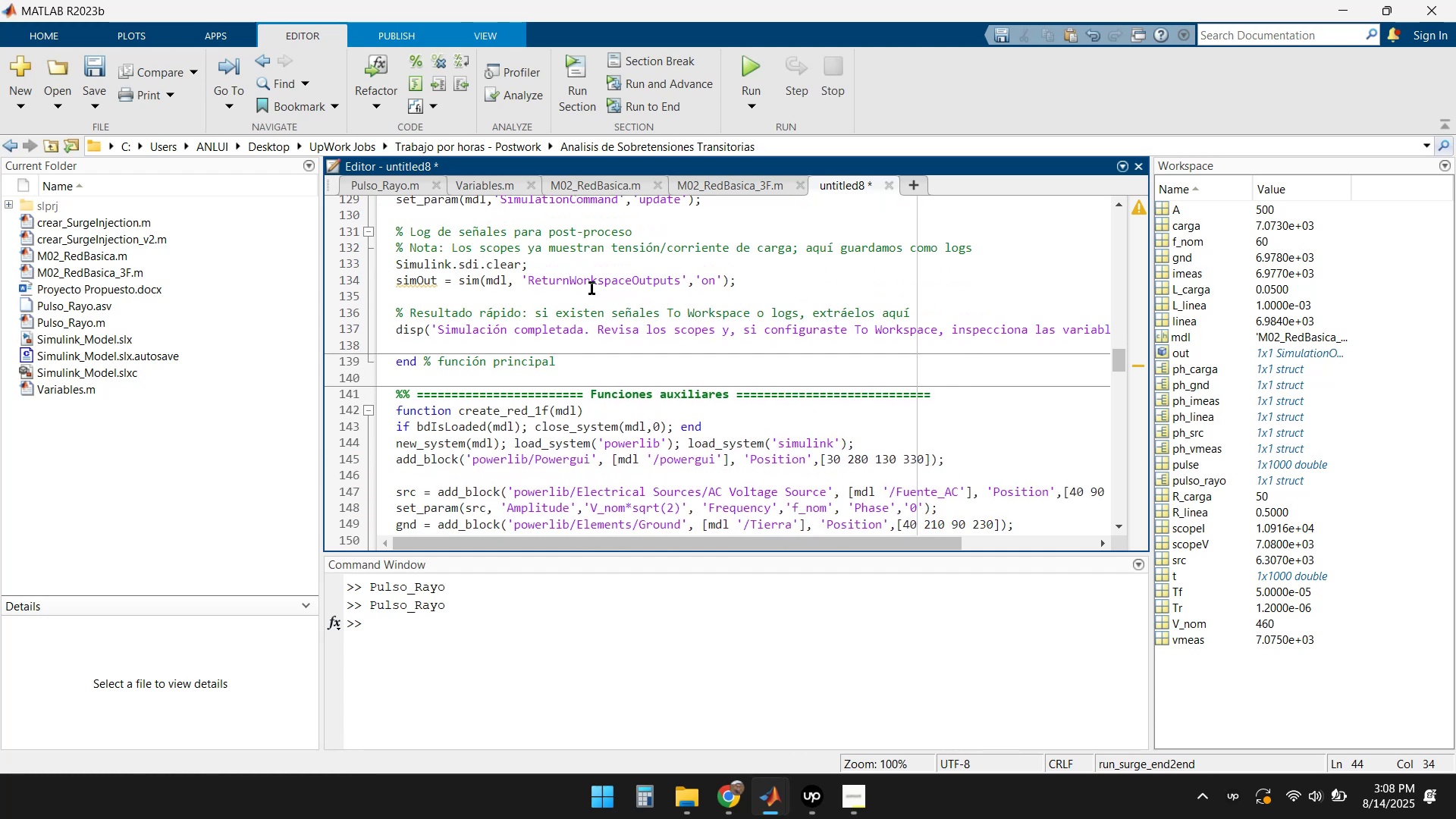 
left_click([605, 271])
 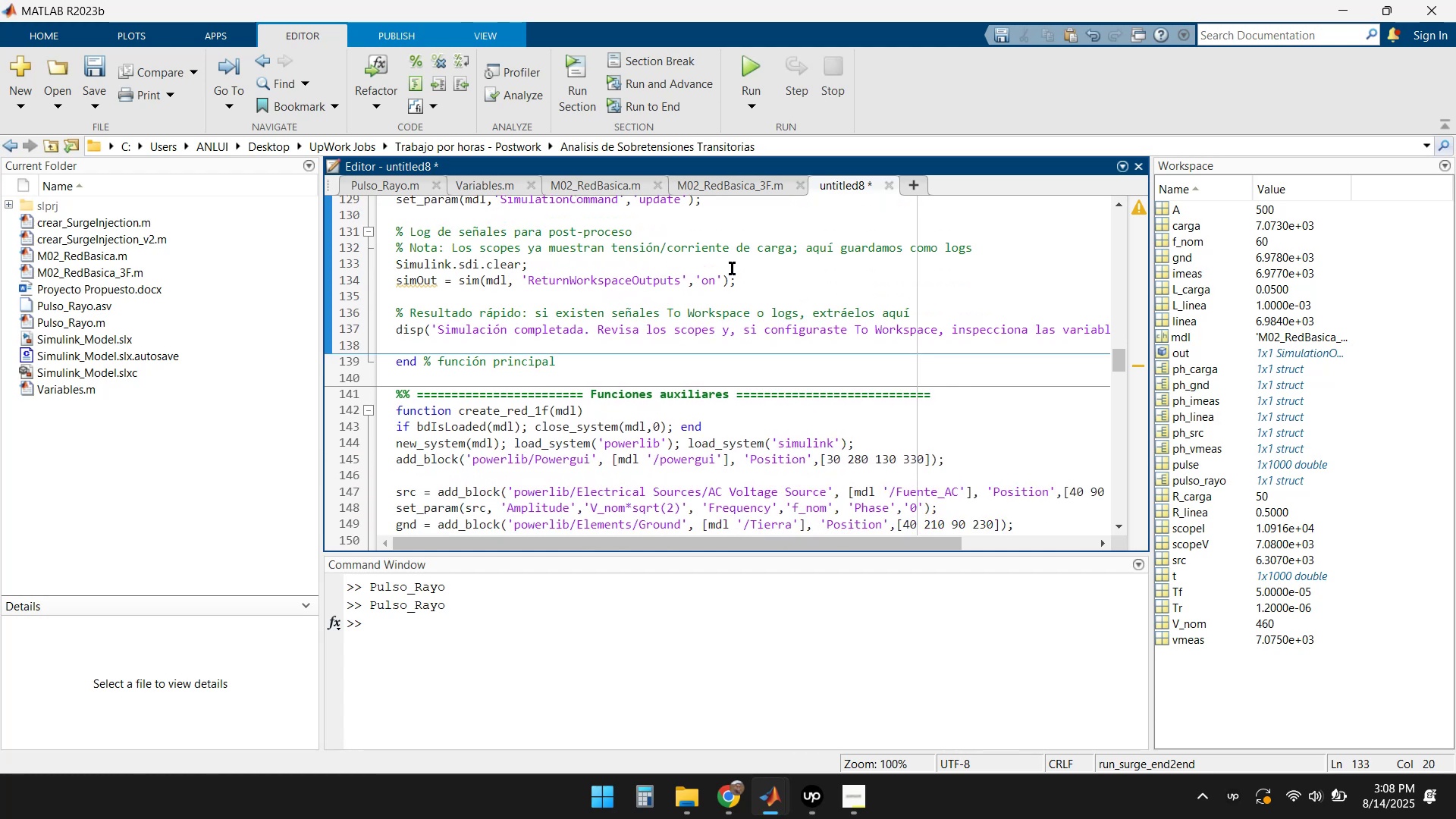 
left_click([747, 268])
 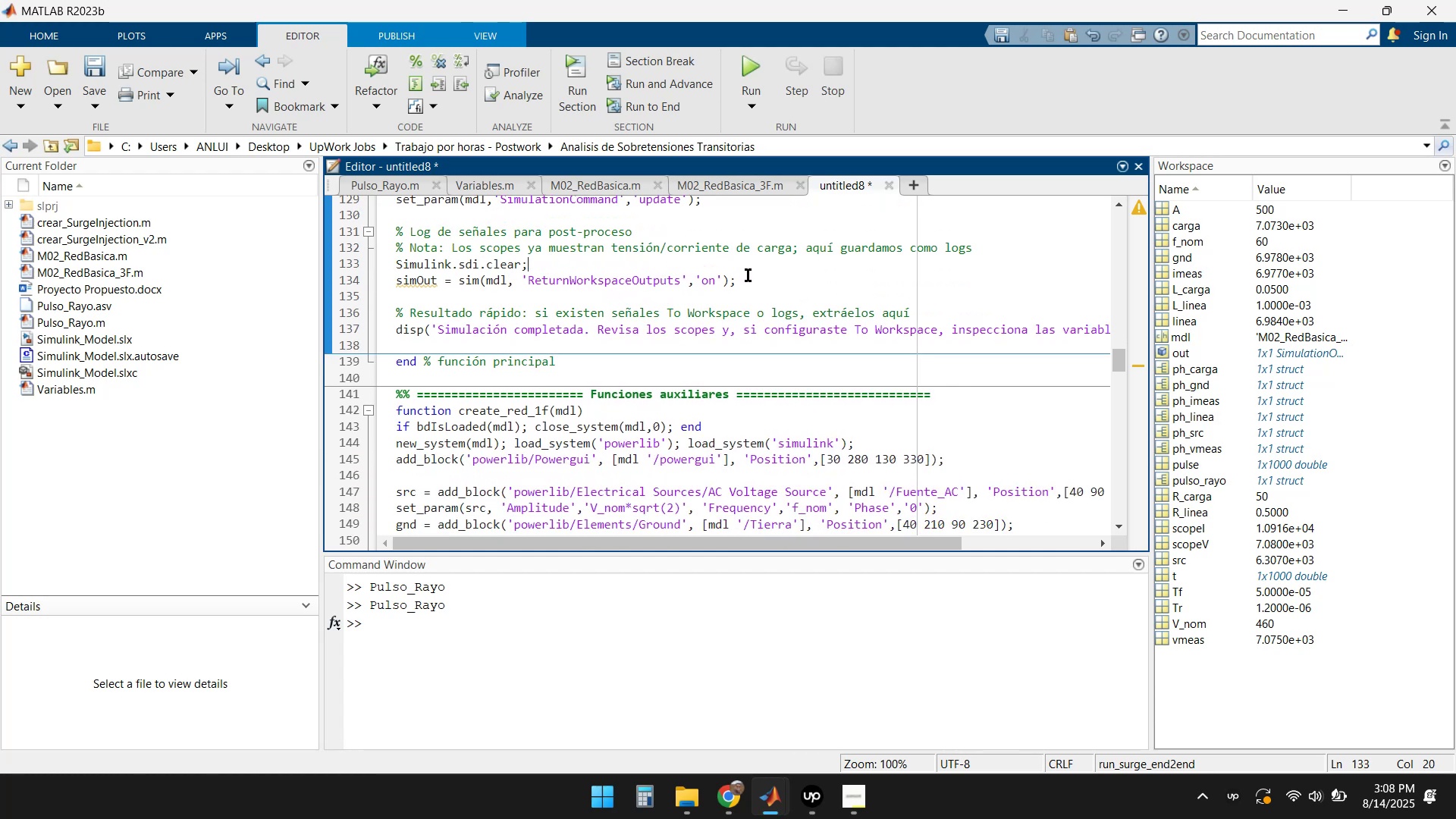 
left_click([748, 276])
 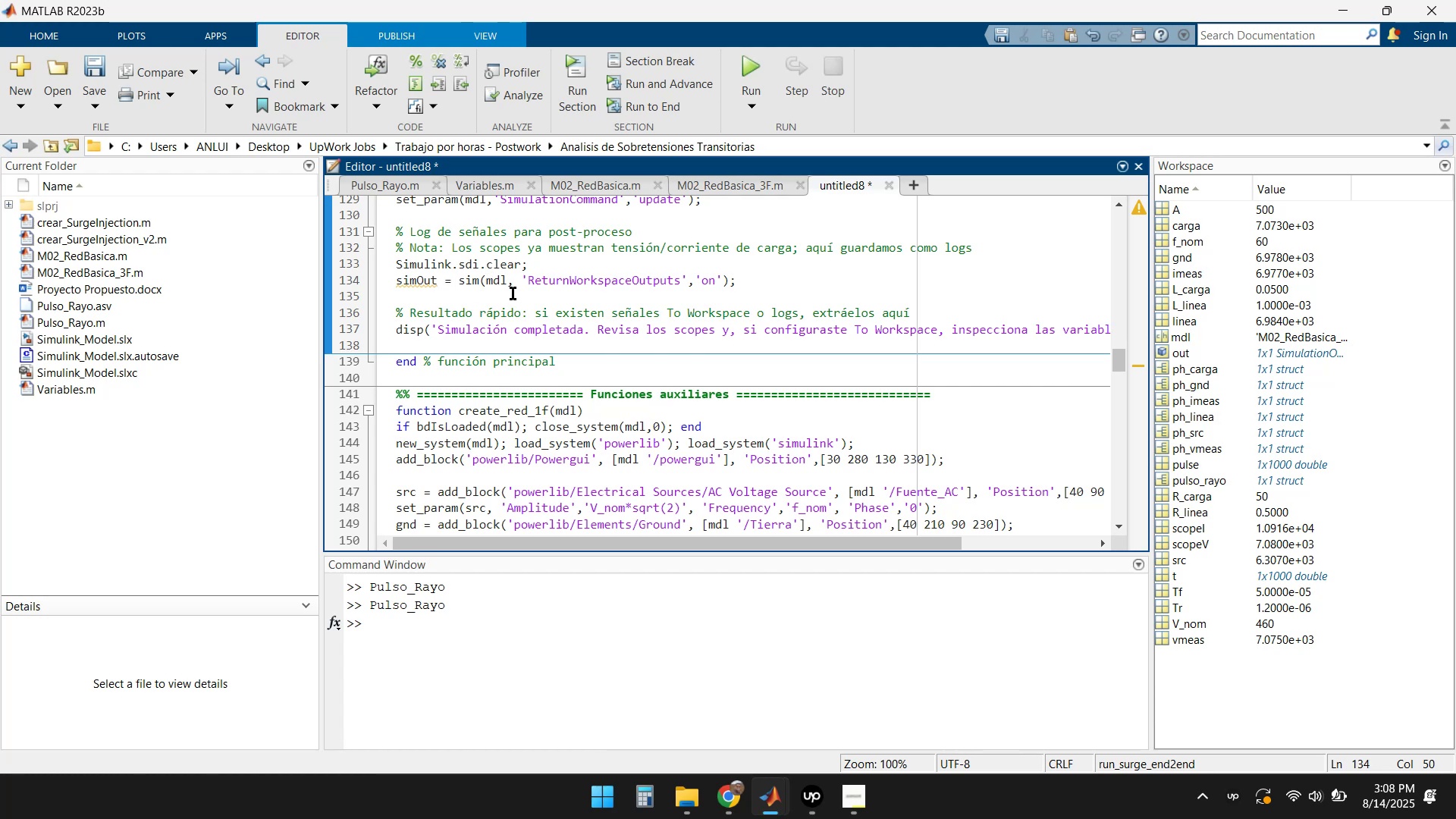 
wait(9.69)
 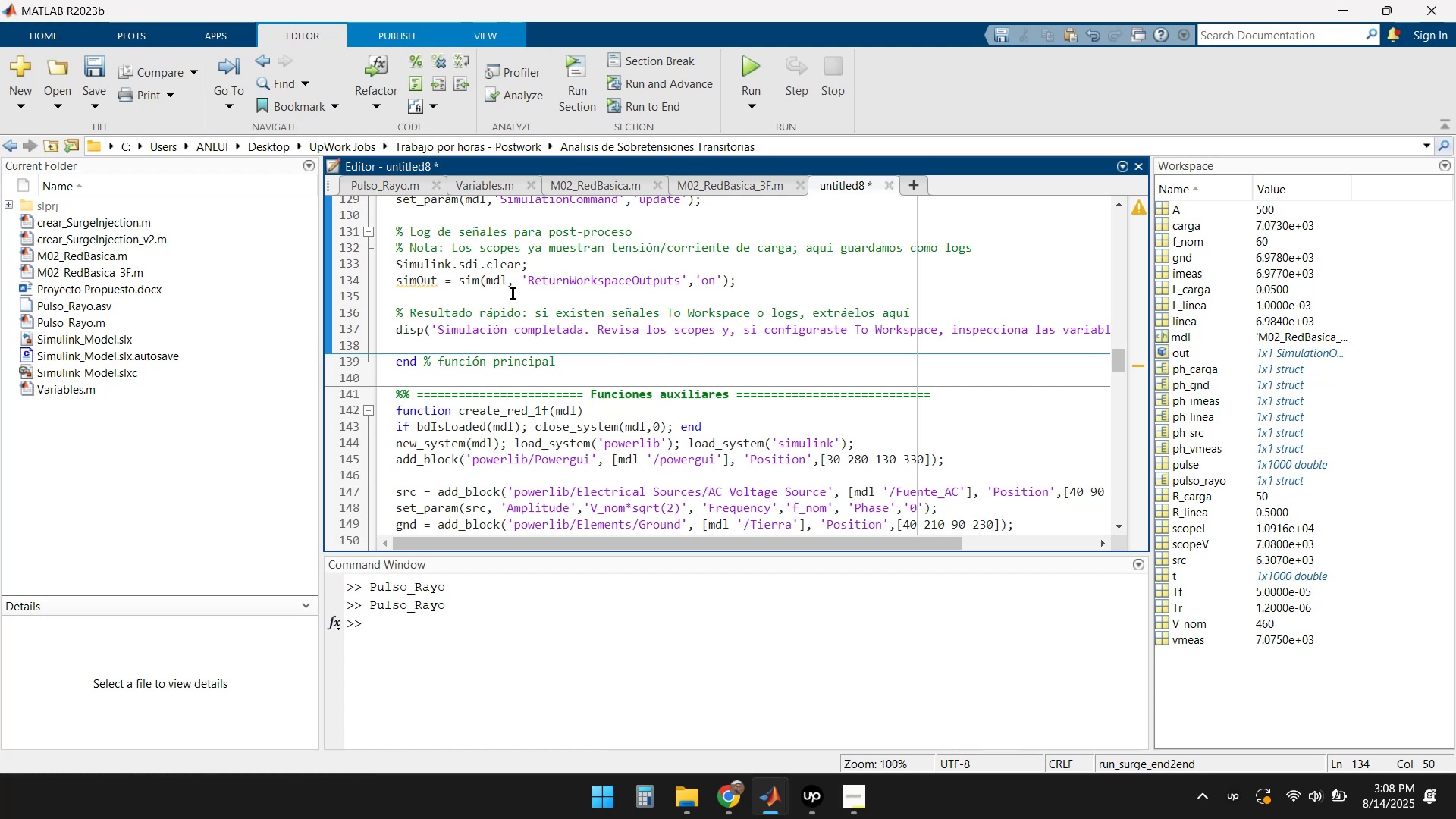 
scroll: coordinate [811, 324], scroll_direction: down, amount: 1.0
 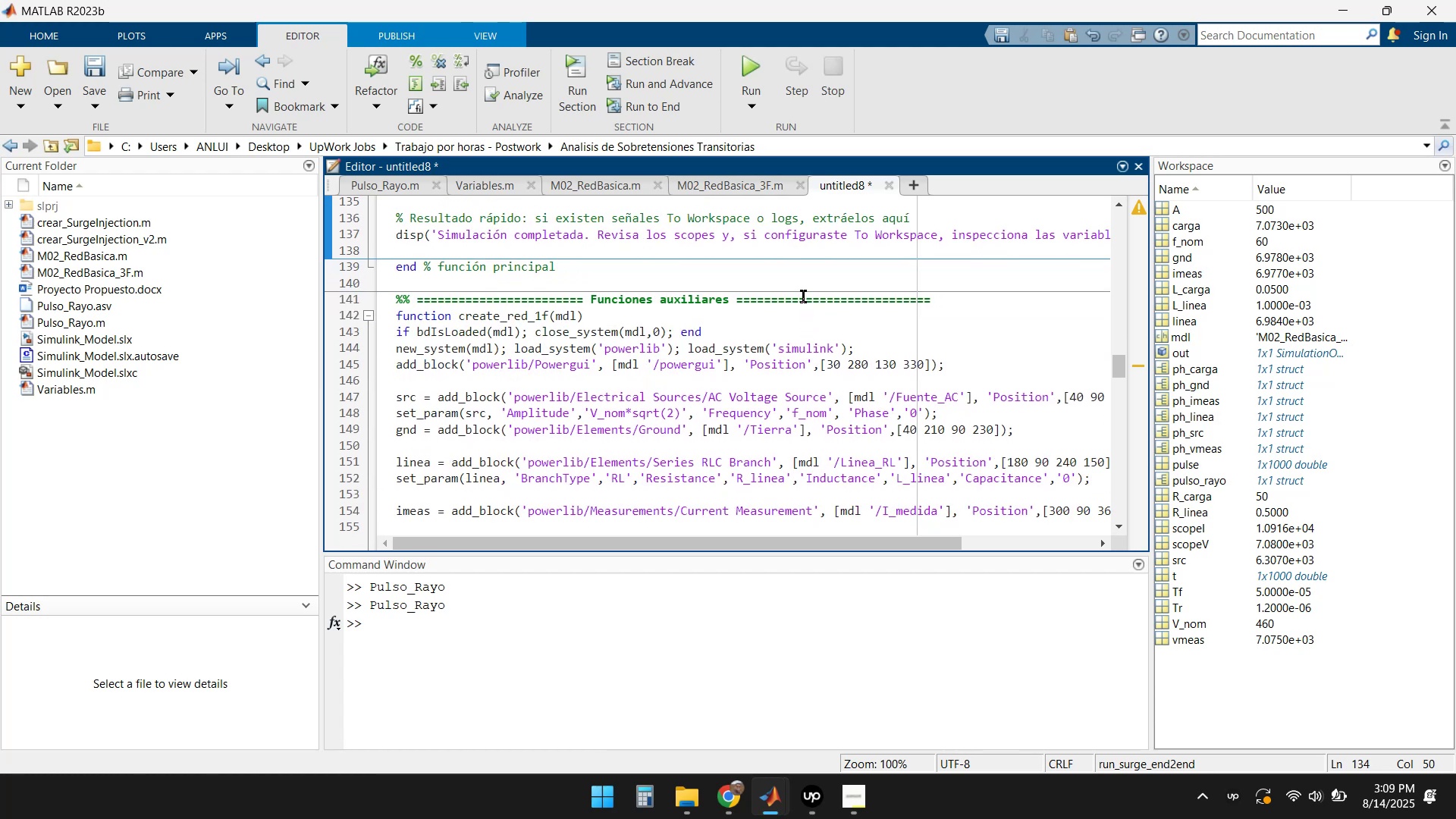 
scroll: coordinate [802, 293], scroll_direction: up, amount: 1.0
 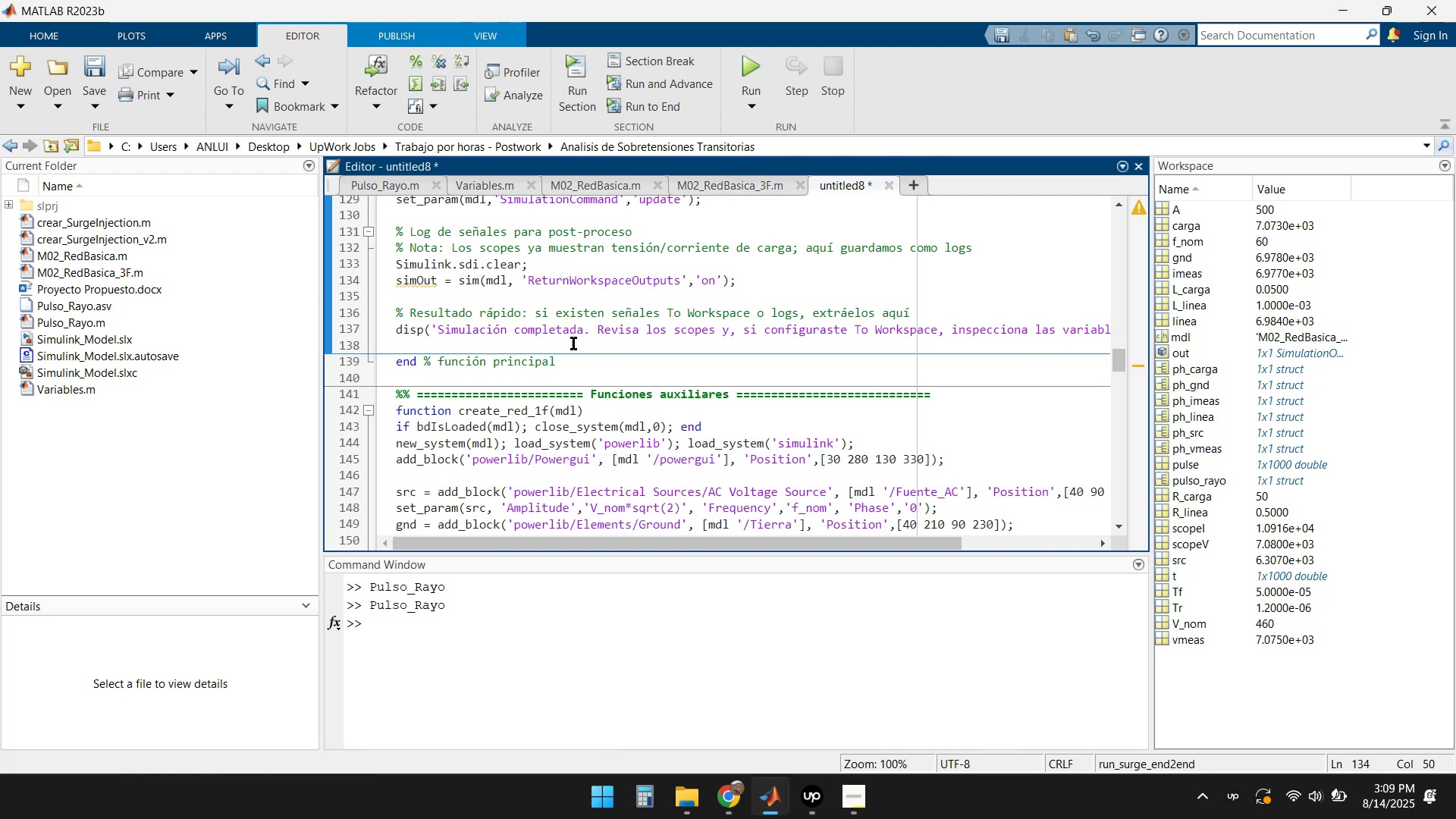 
scroll: coordinate [556, 293], scroll_direction: down, amount: 2.0
 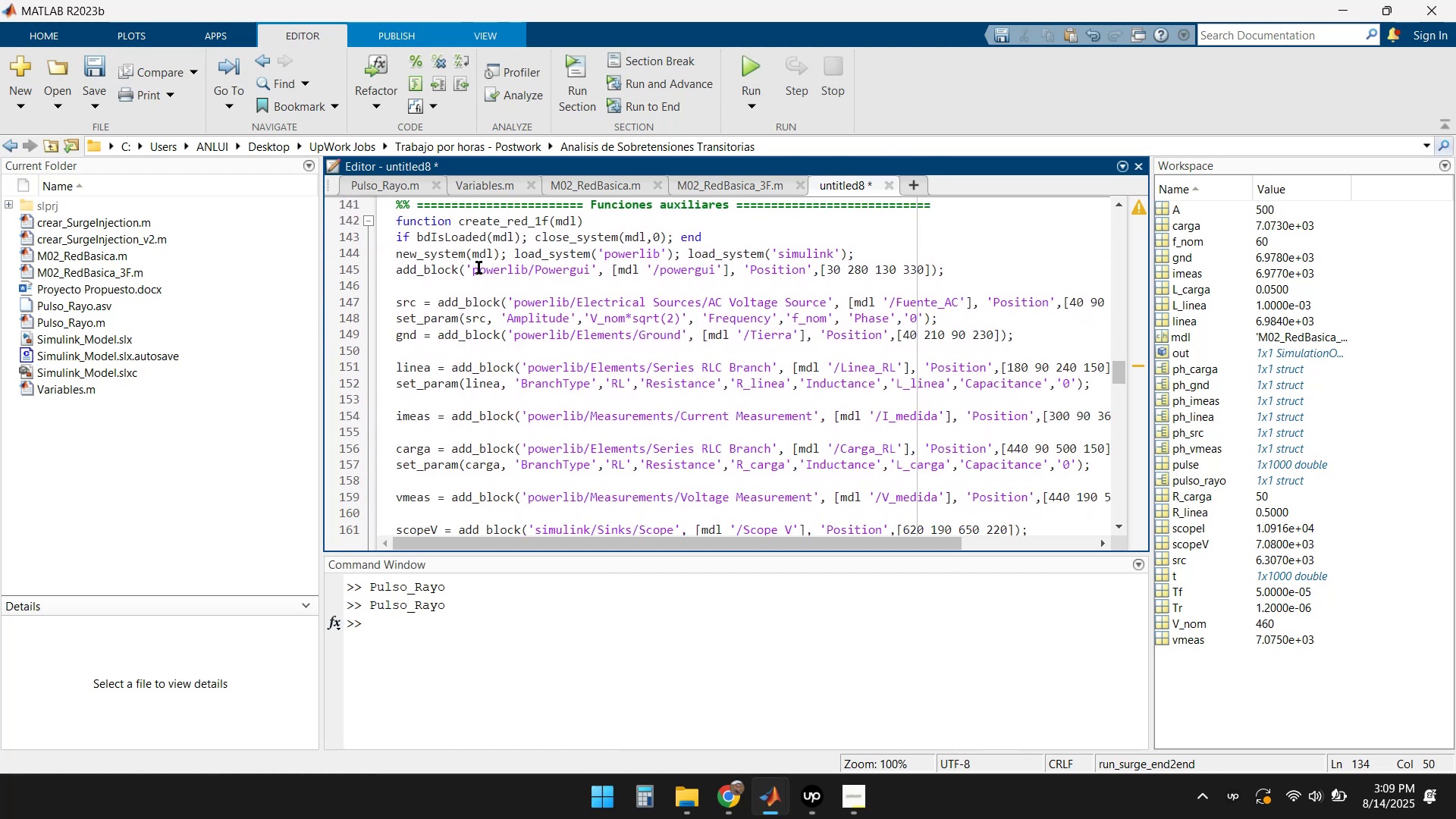 
scroll: coordinate [487, 288], scroll_direction: up, amount: 1.0
 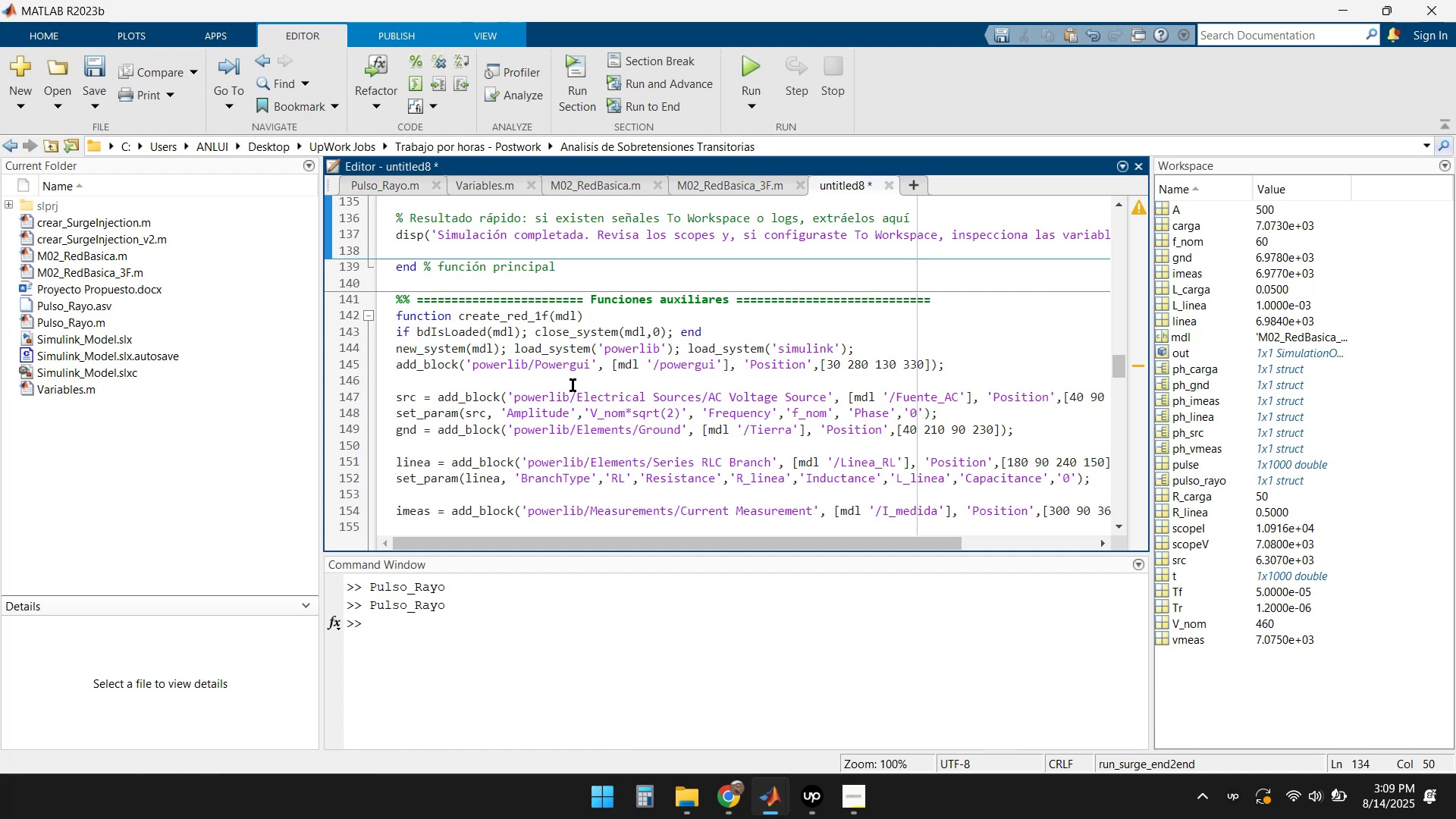 
wait(12.69)
 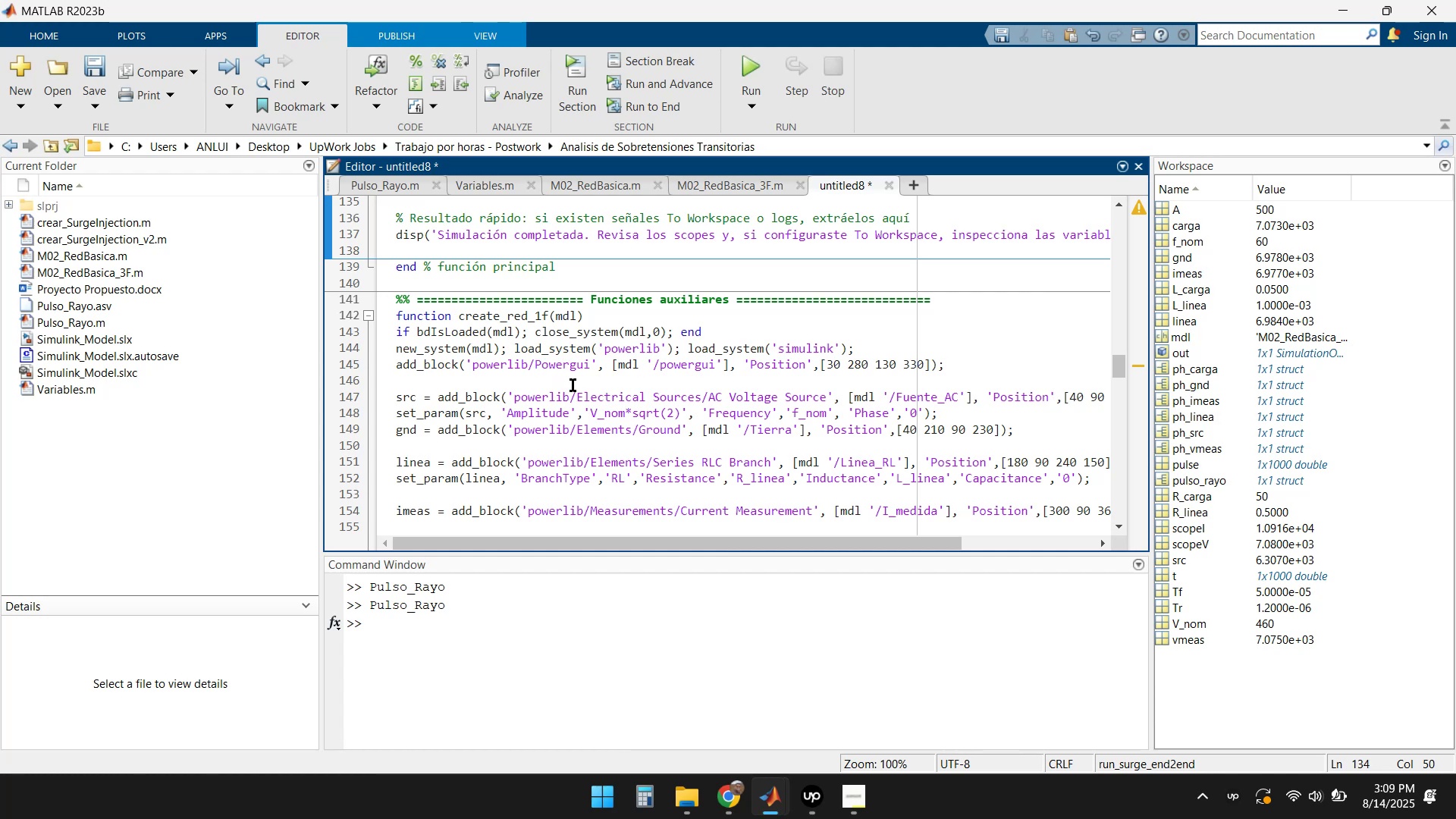 
scroll: coordinate [864, 363], scroll_direction: down, amount: 1.0
 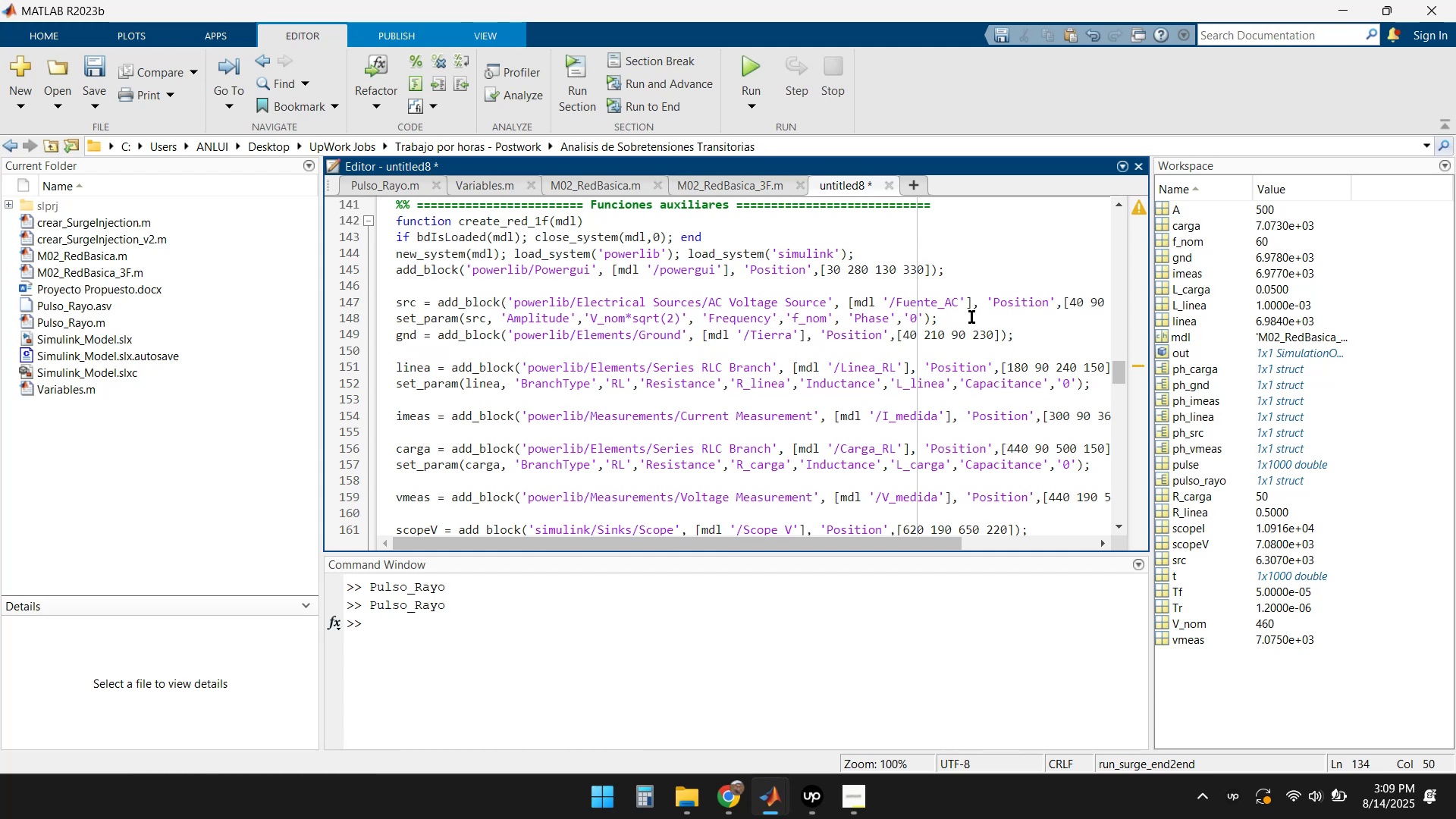 
wait(5.09)
 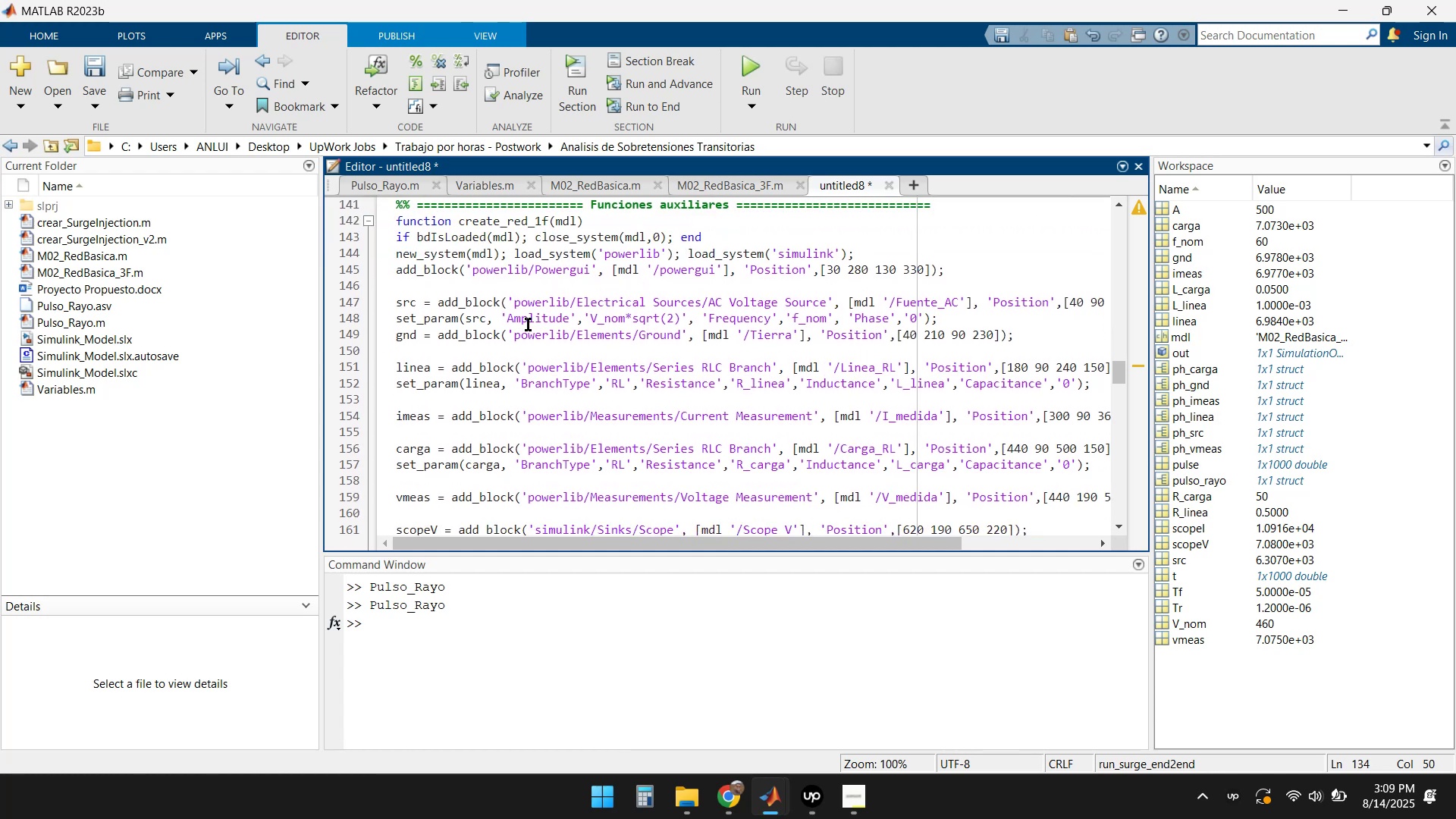 
scroll: coordinate [642, 334], scroll_direction: down, amount: 1.0
 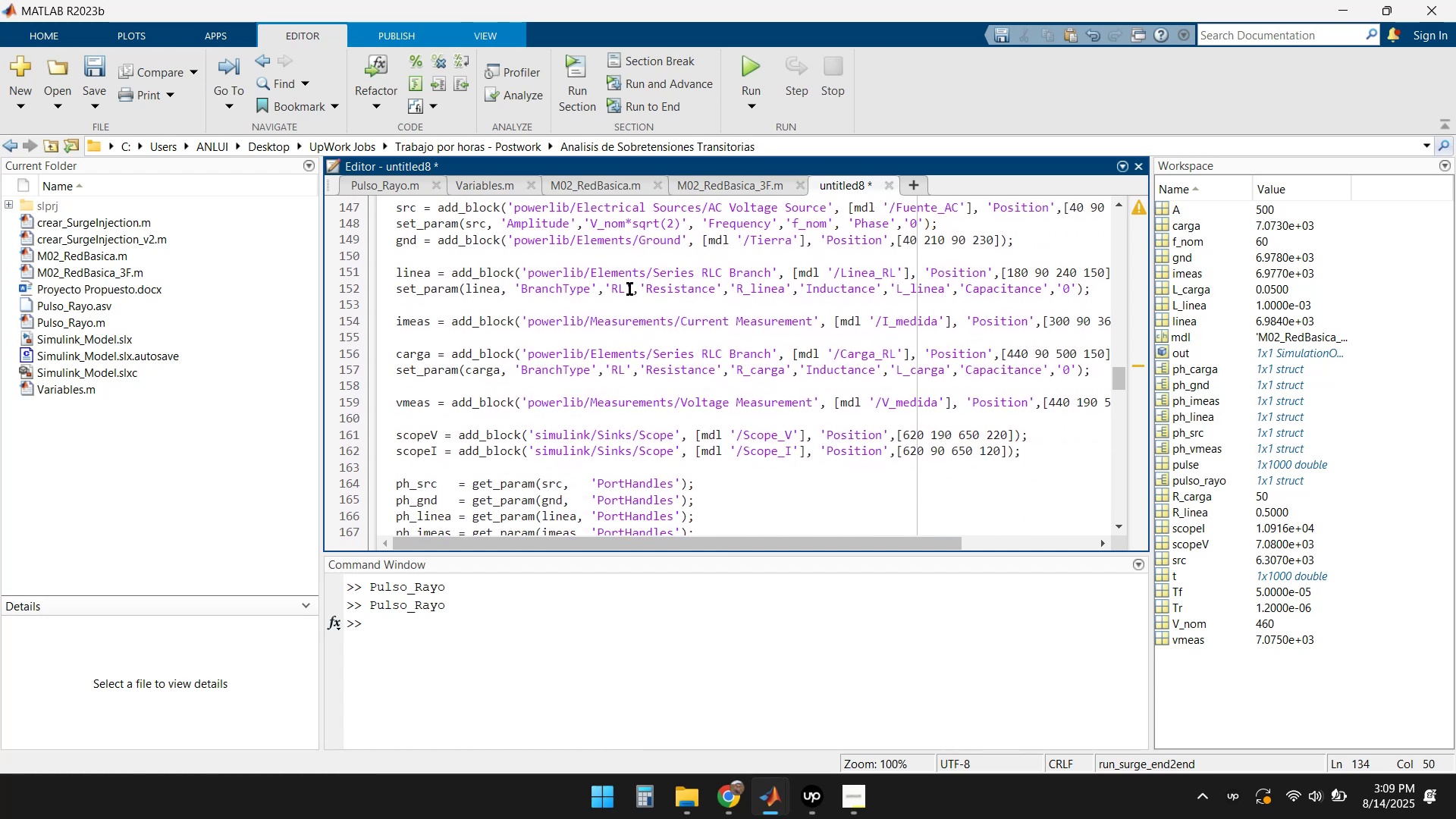 
scroll: coordinate [653, 290], scroll_direction: up, amount: 1.0
 